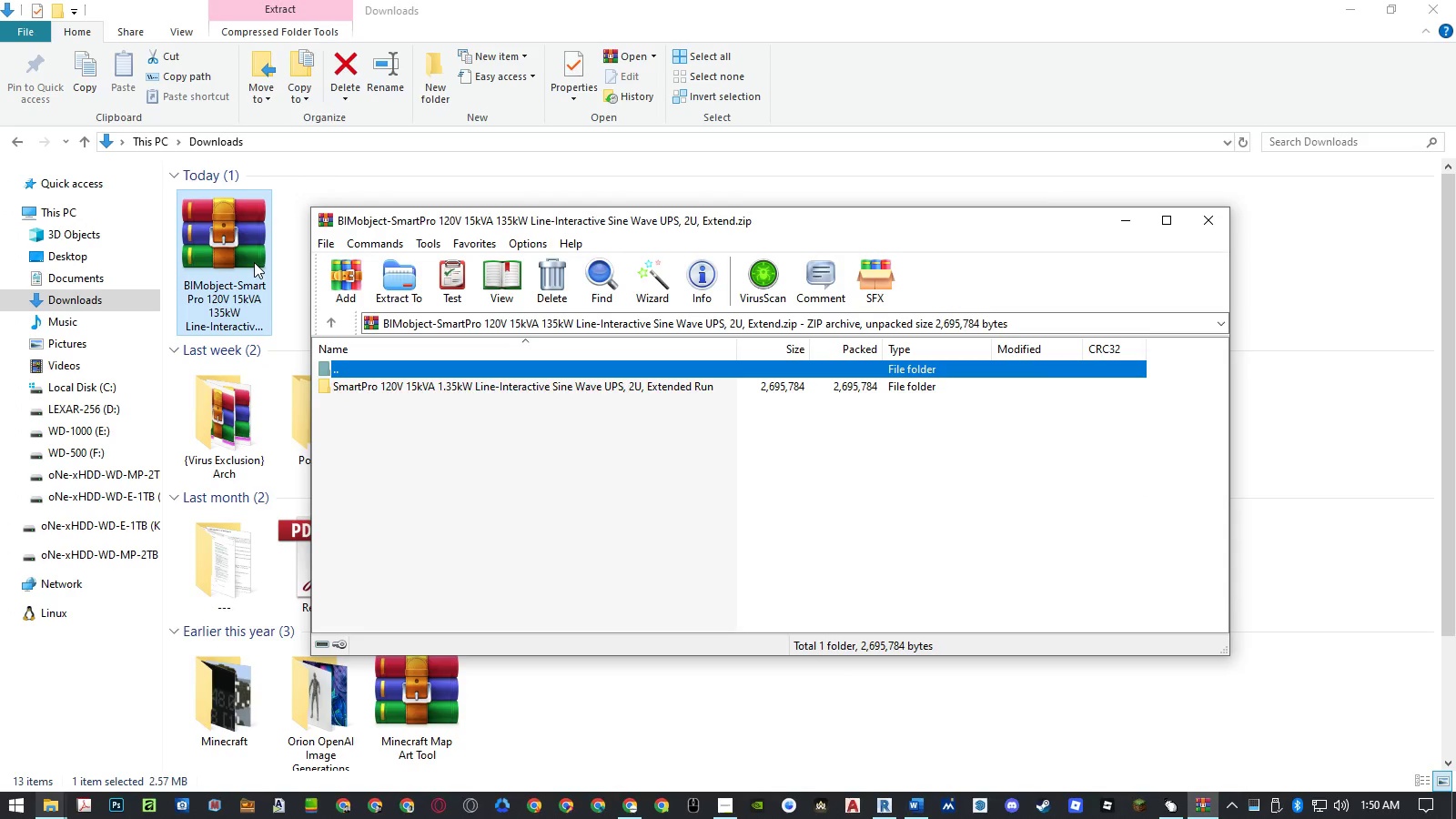 
right_click([245, 260])
 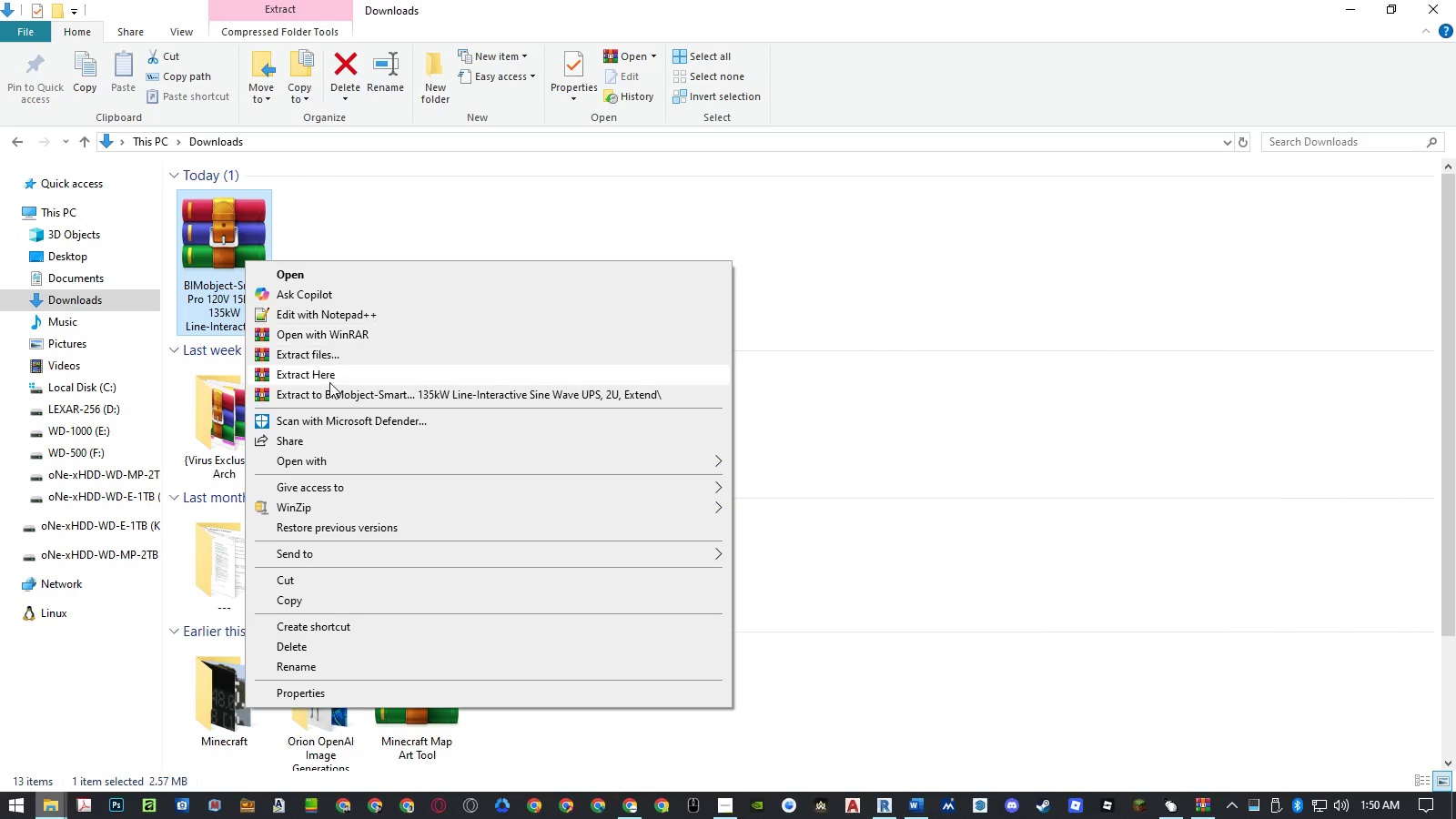 
left_click([332, 378])
 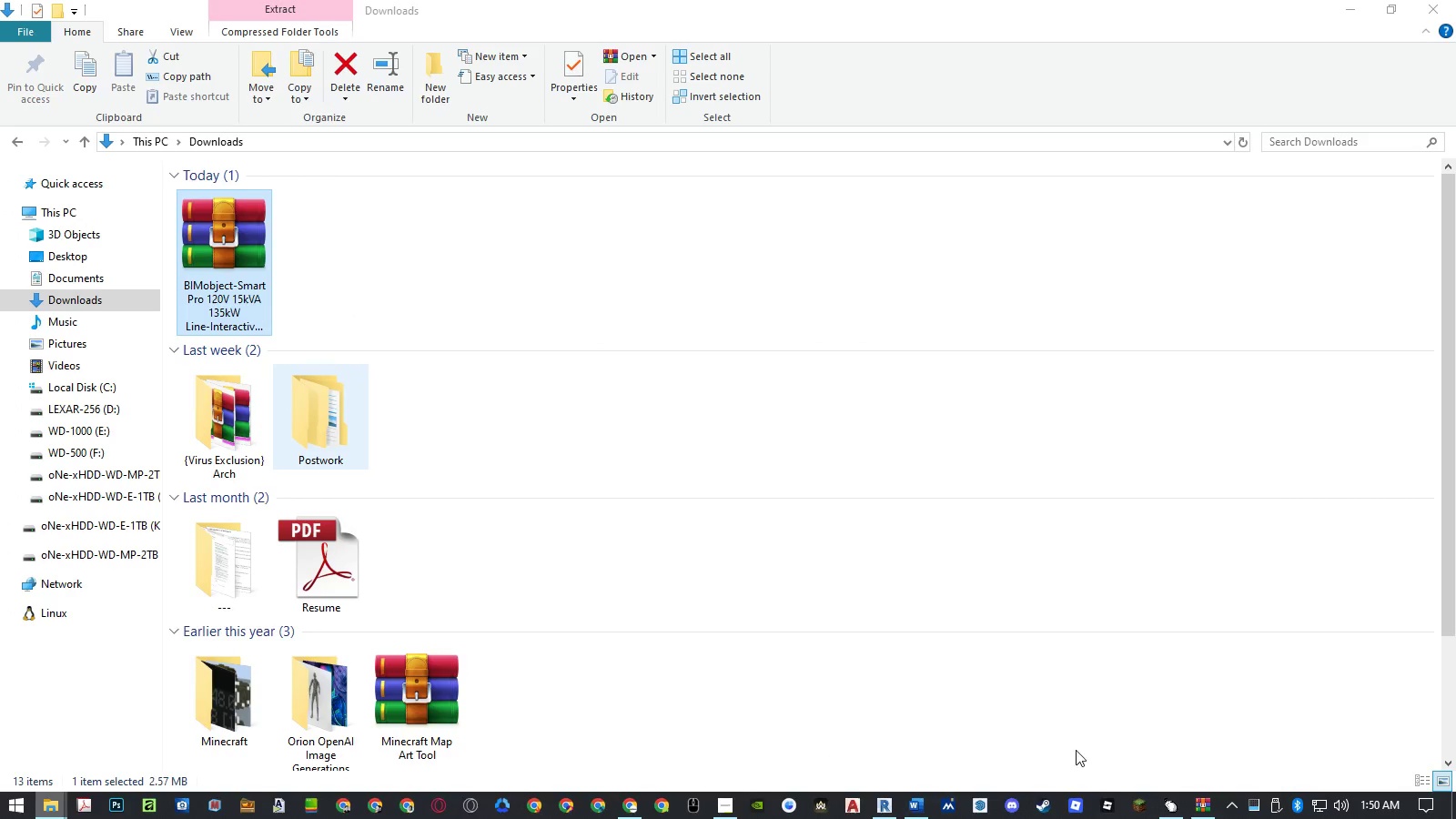 
left_click([1201, 813])
 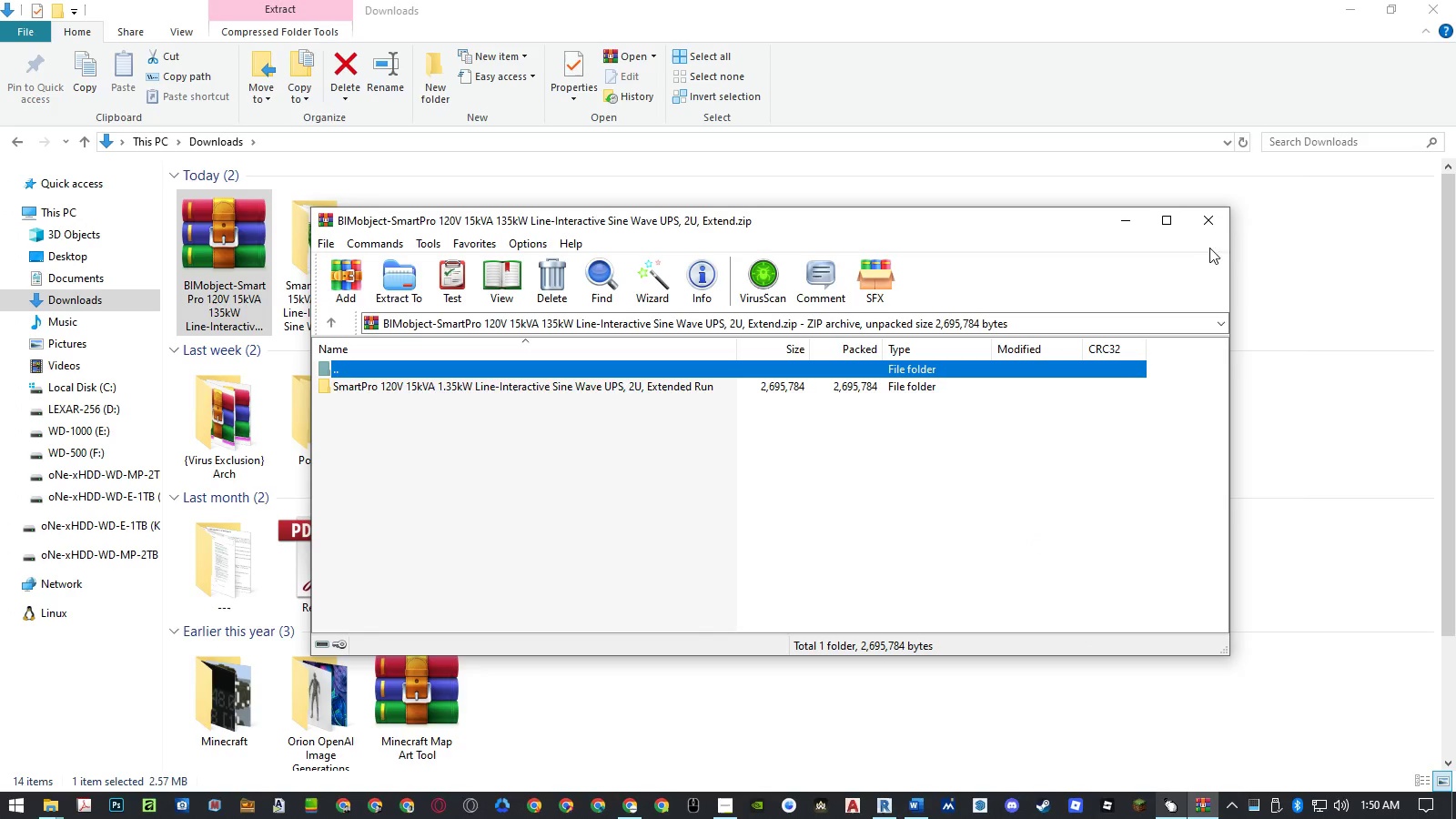 
left_click([1224, 225])
 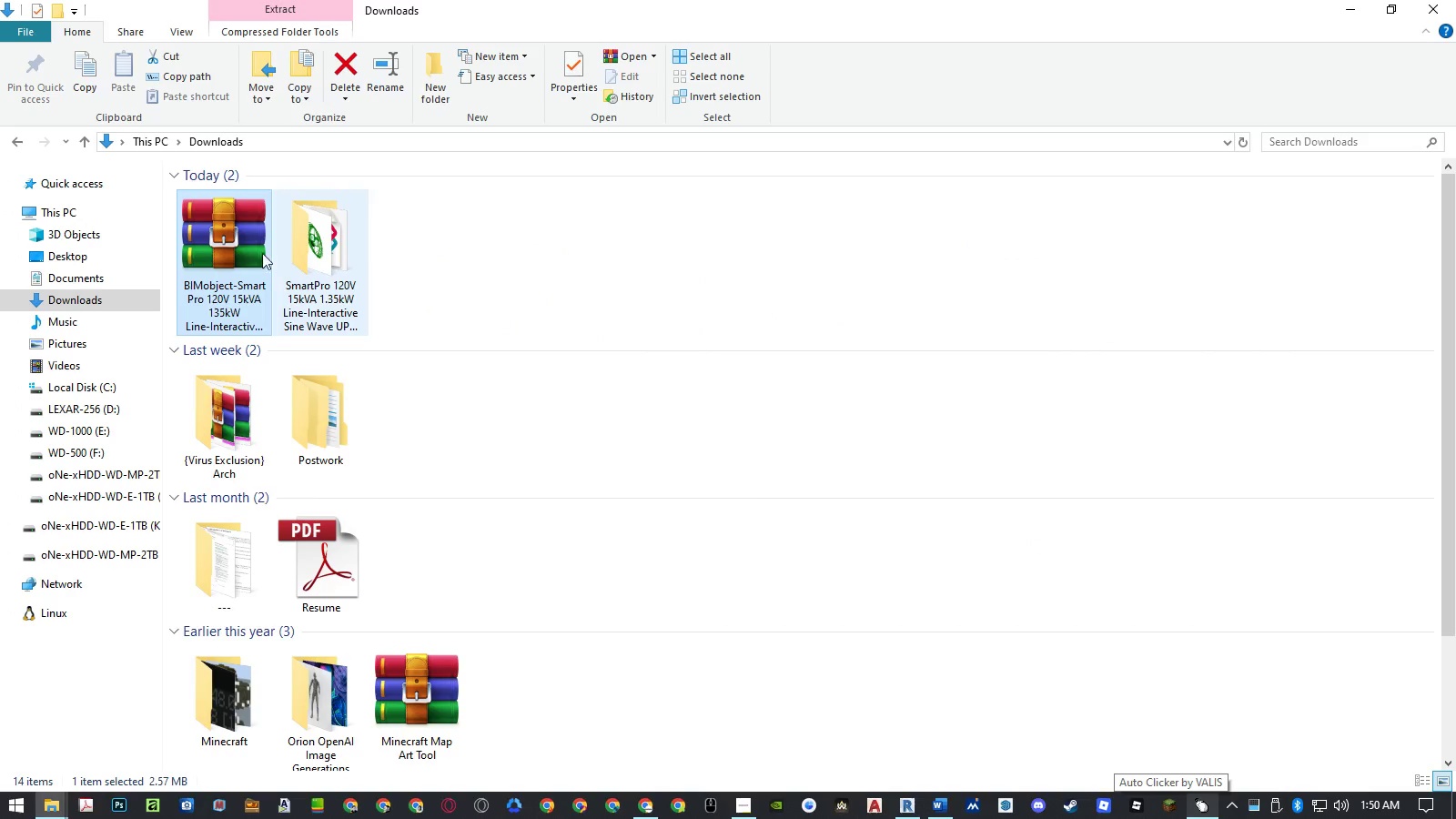 
right_click([248, 251])
 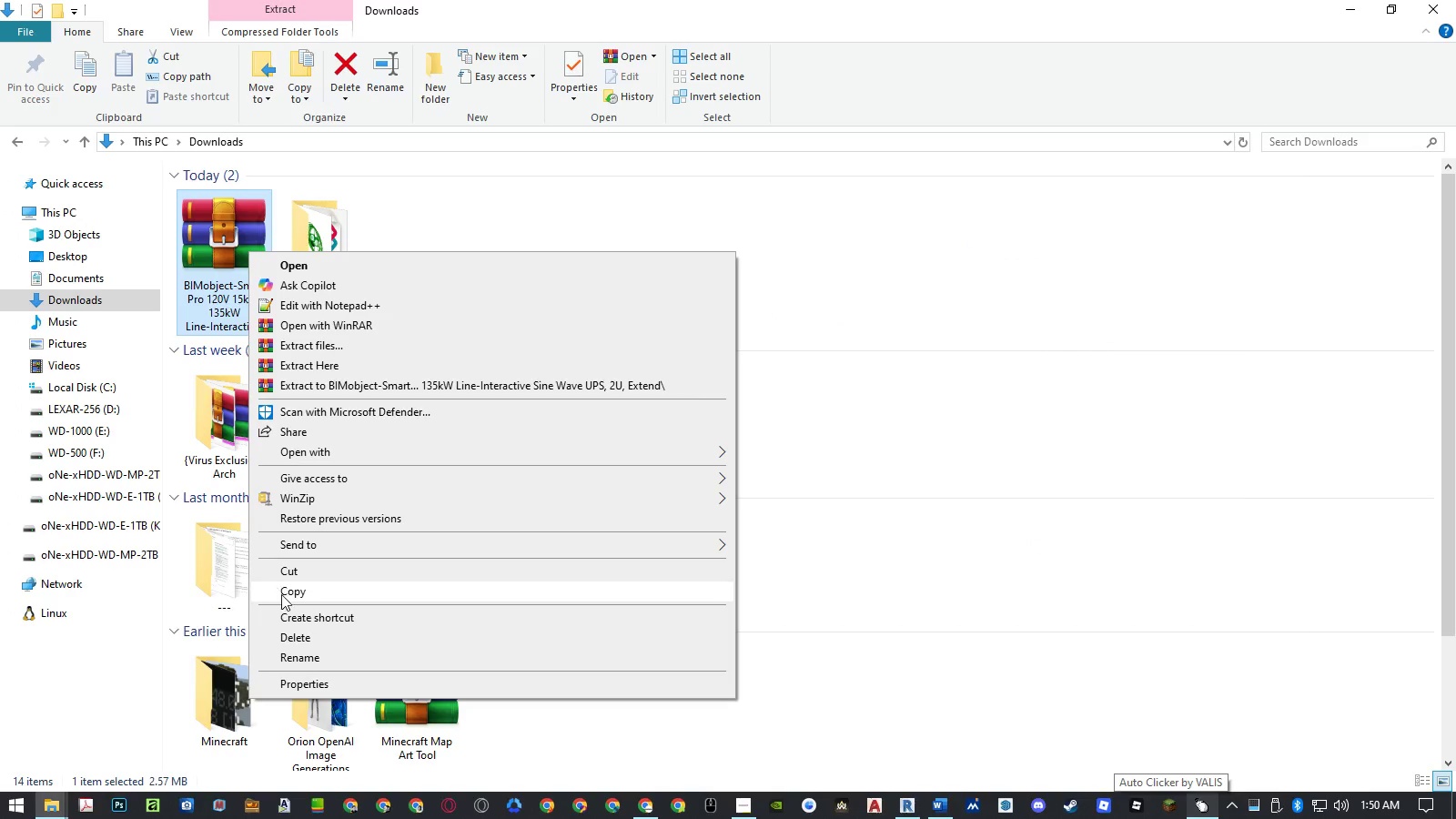 
left_click([287, 632])
 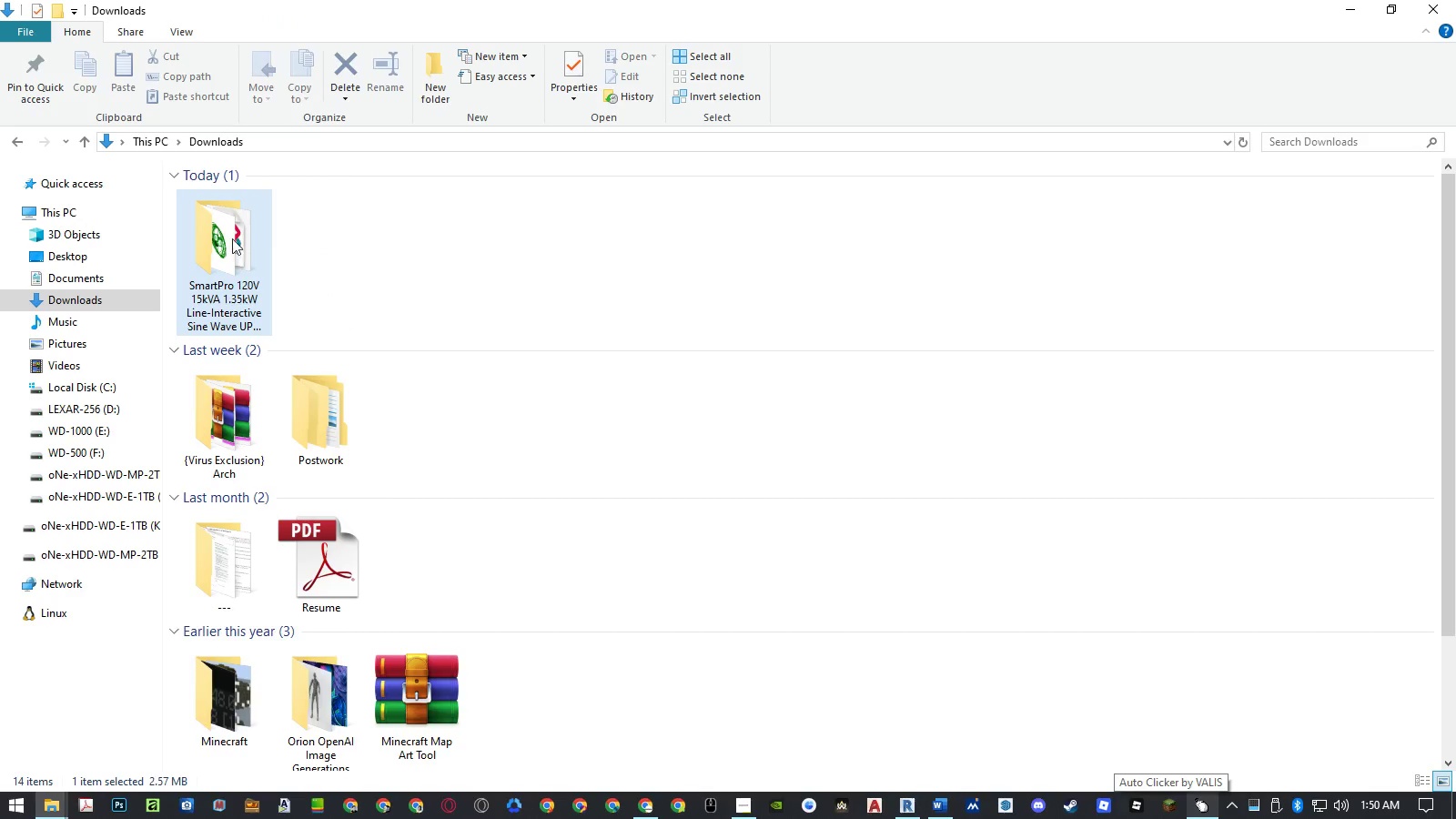 
double_click([224, 237])
 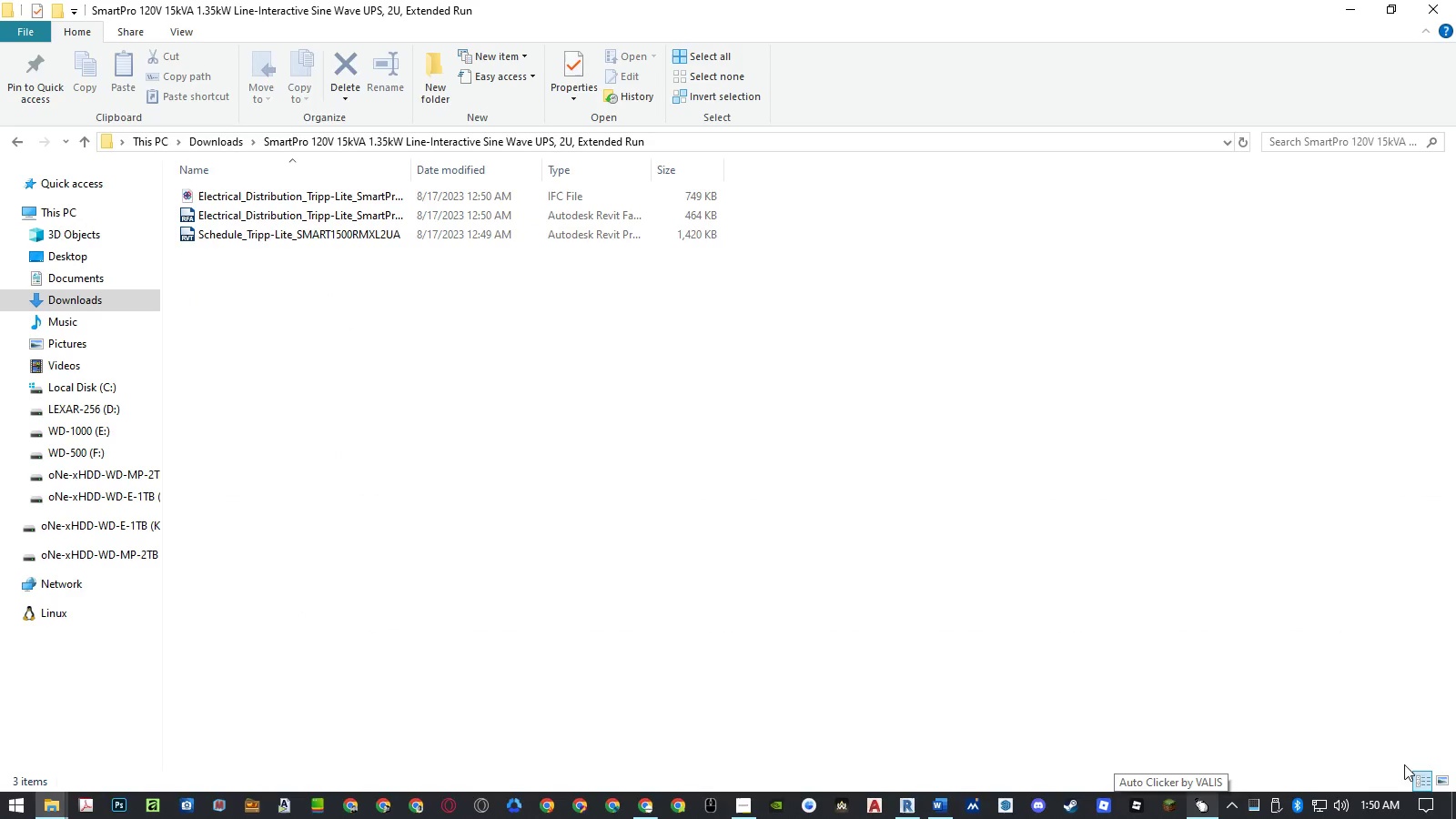 
left_click([1439, 781])
 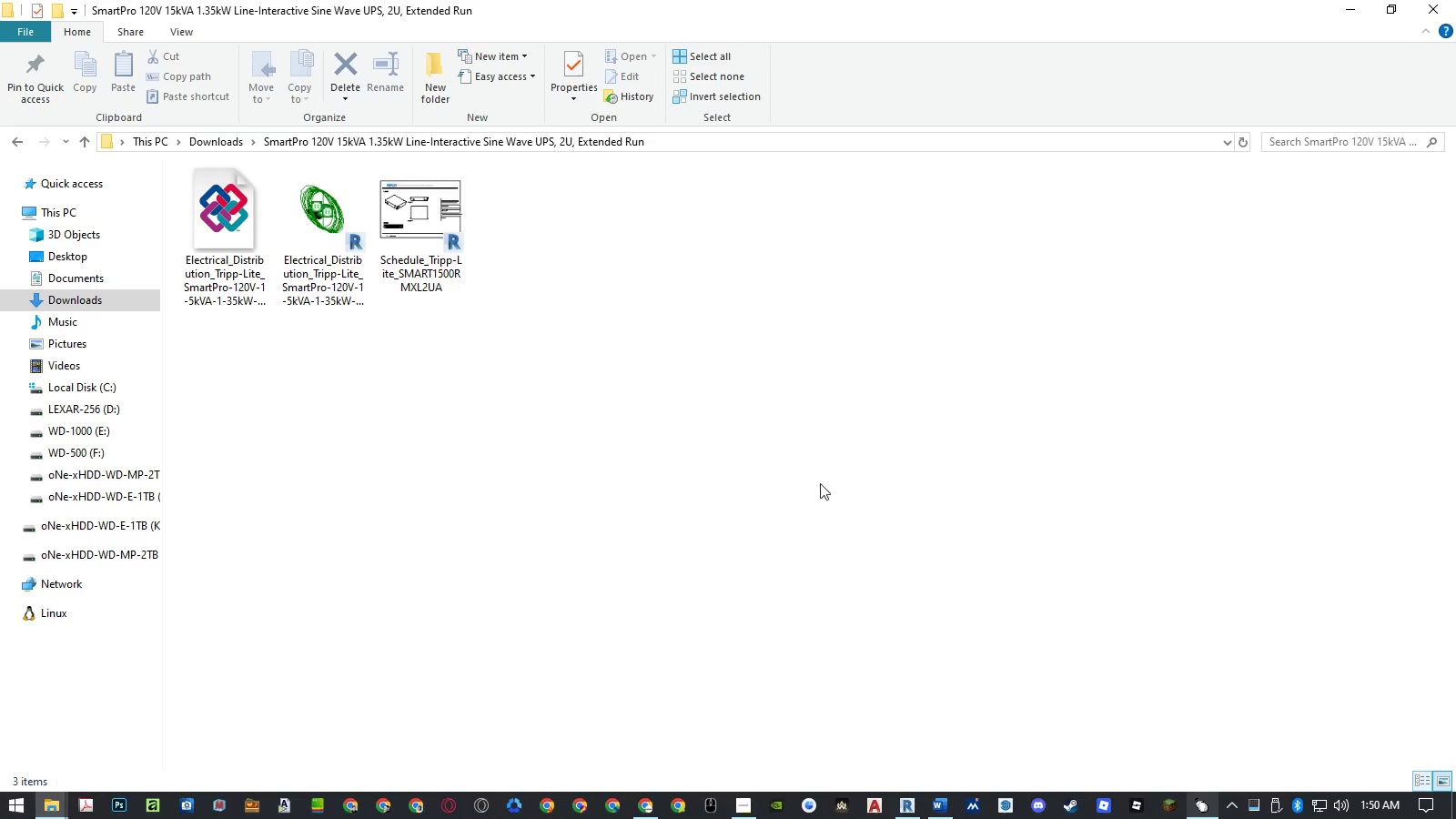 
left_click([747, 432])
 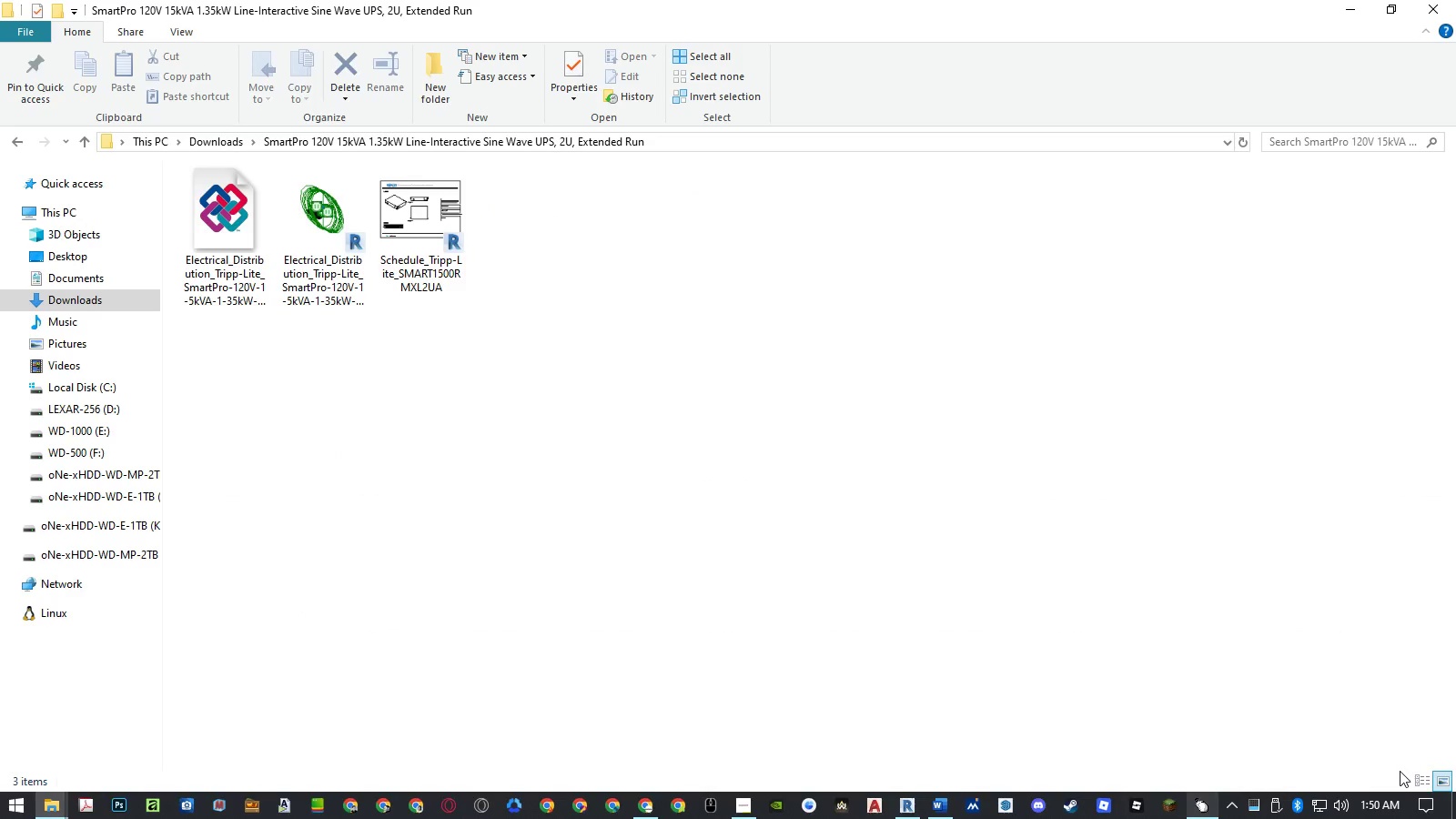 
double_click([957, 486])
 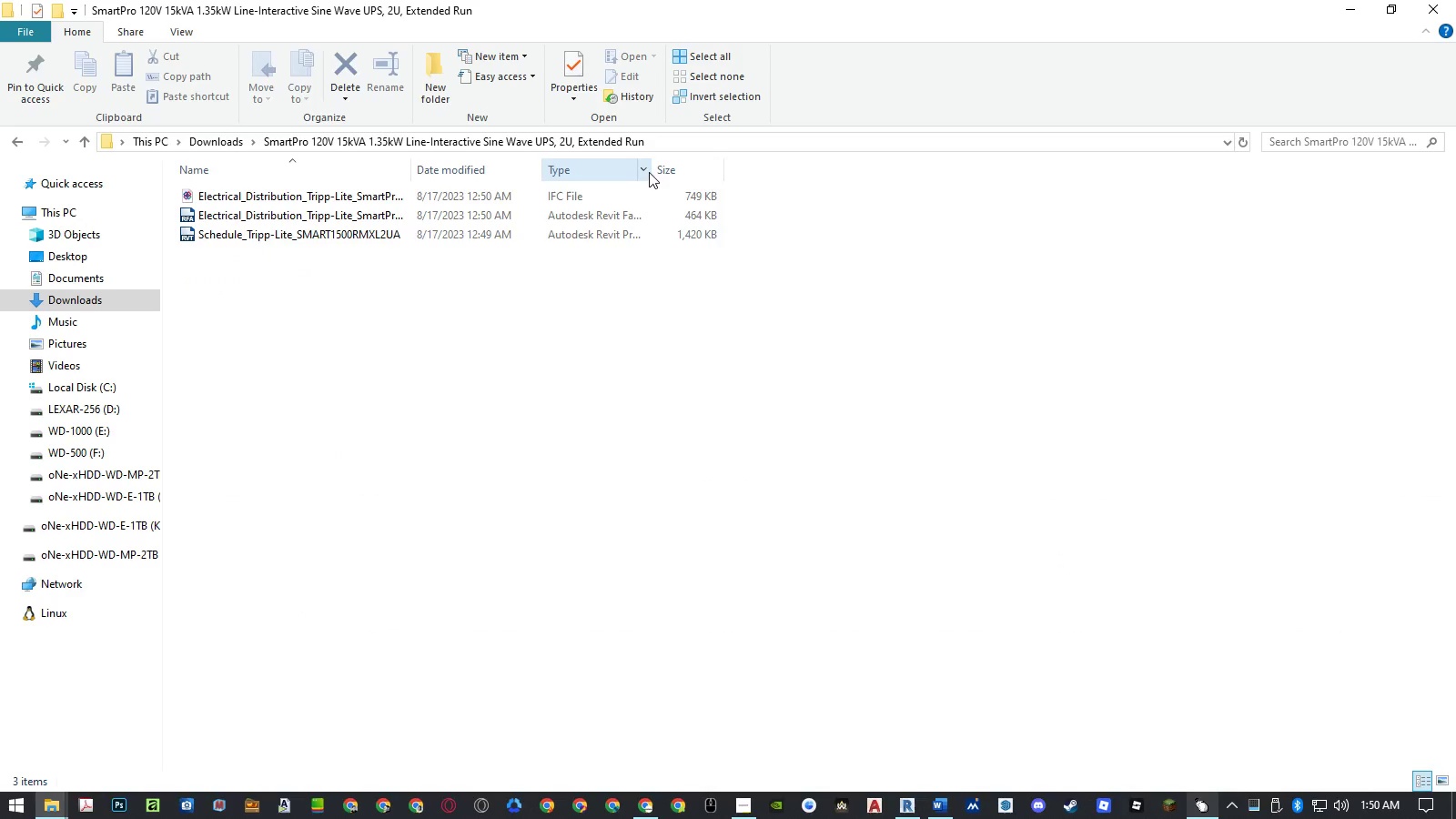 
double_click([652, 171])
 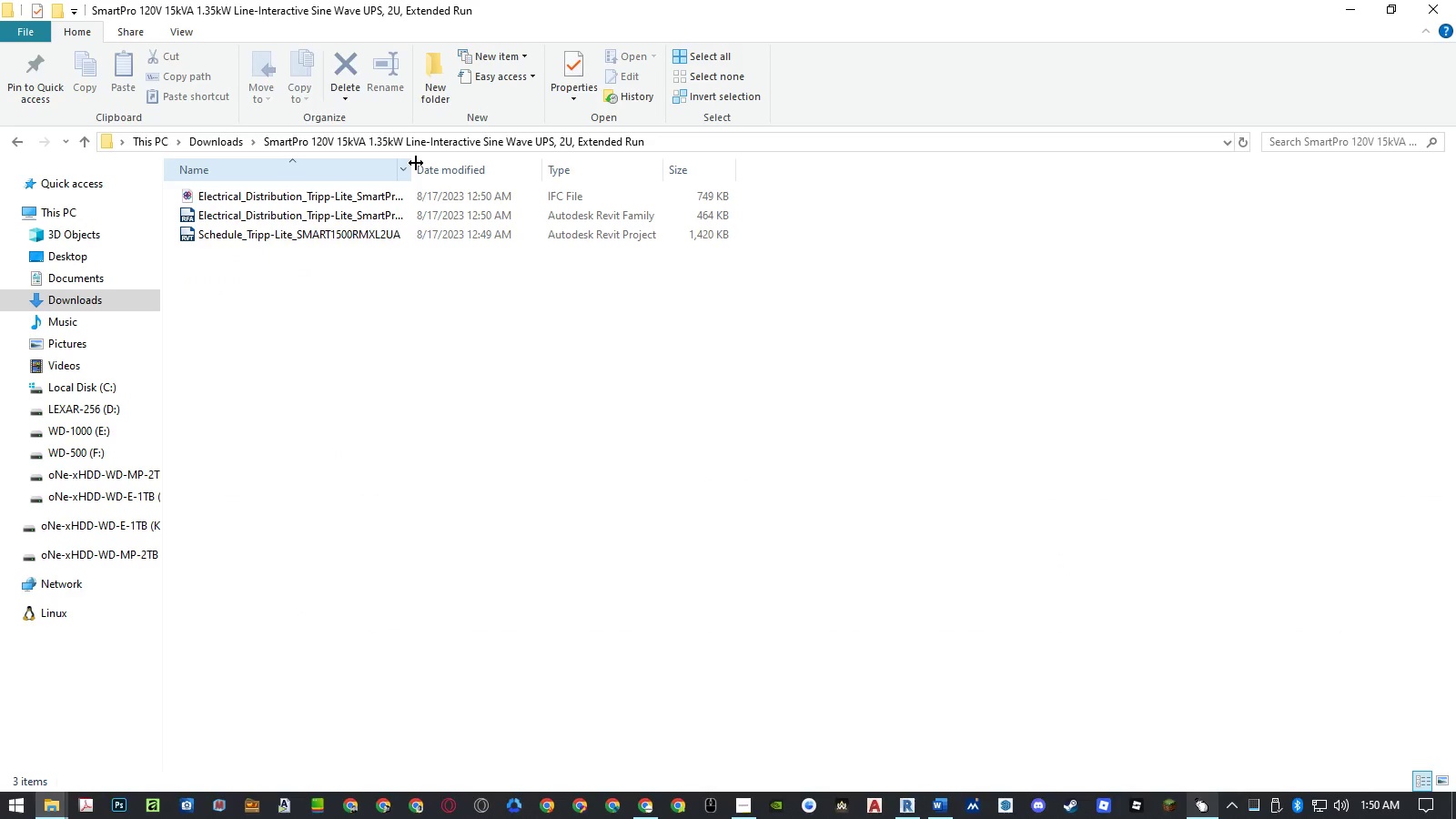 
double_click([416, 163])
 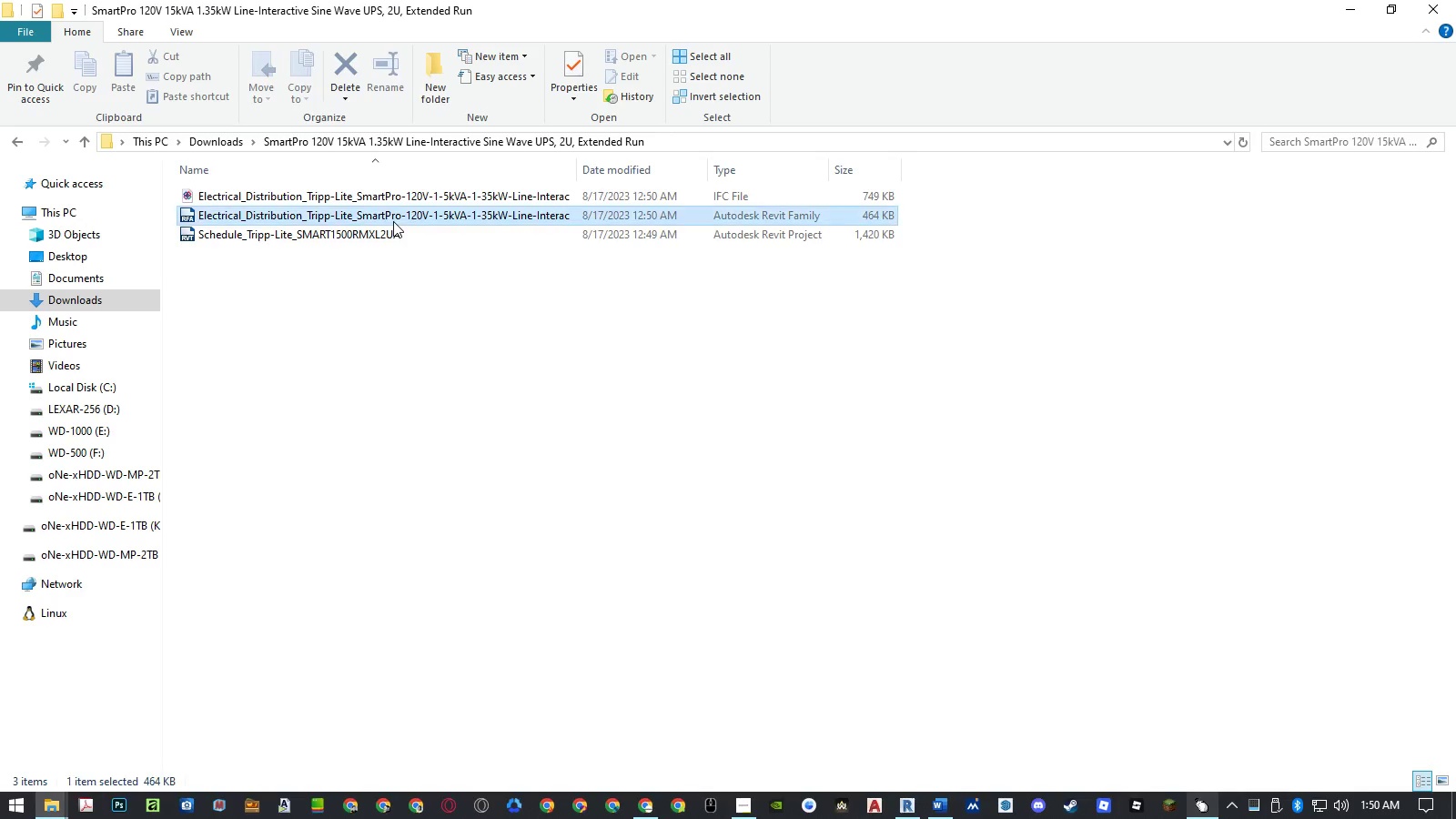 
double_click([393, 221])
 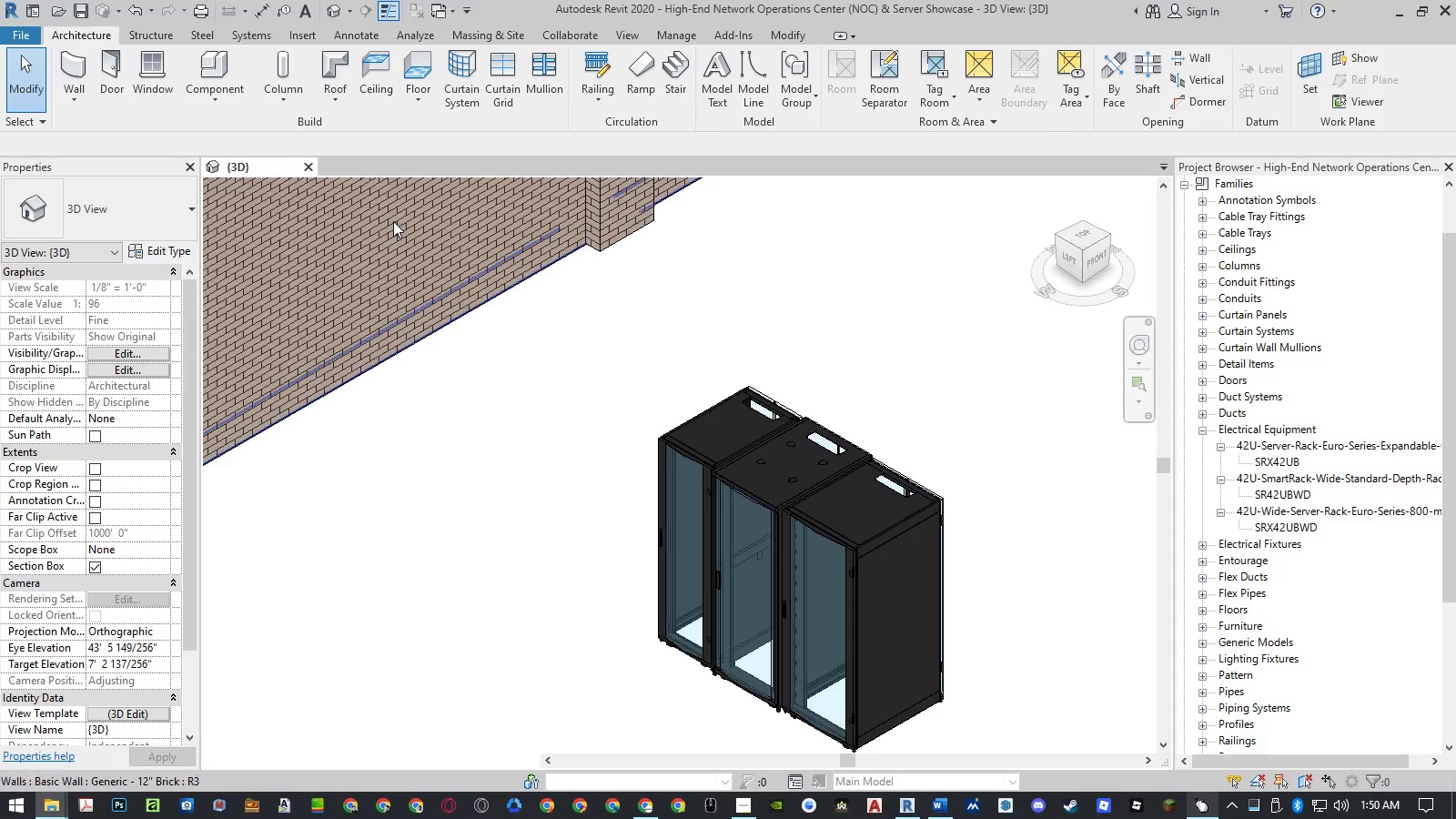 
triple_click([393, 221])
 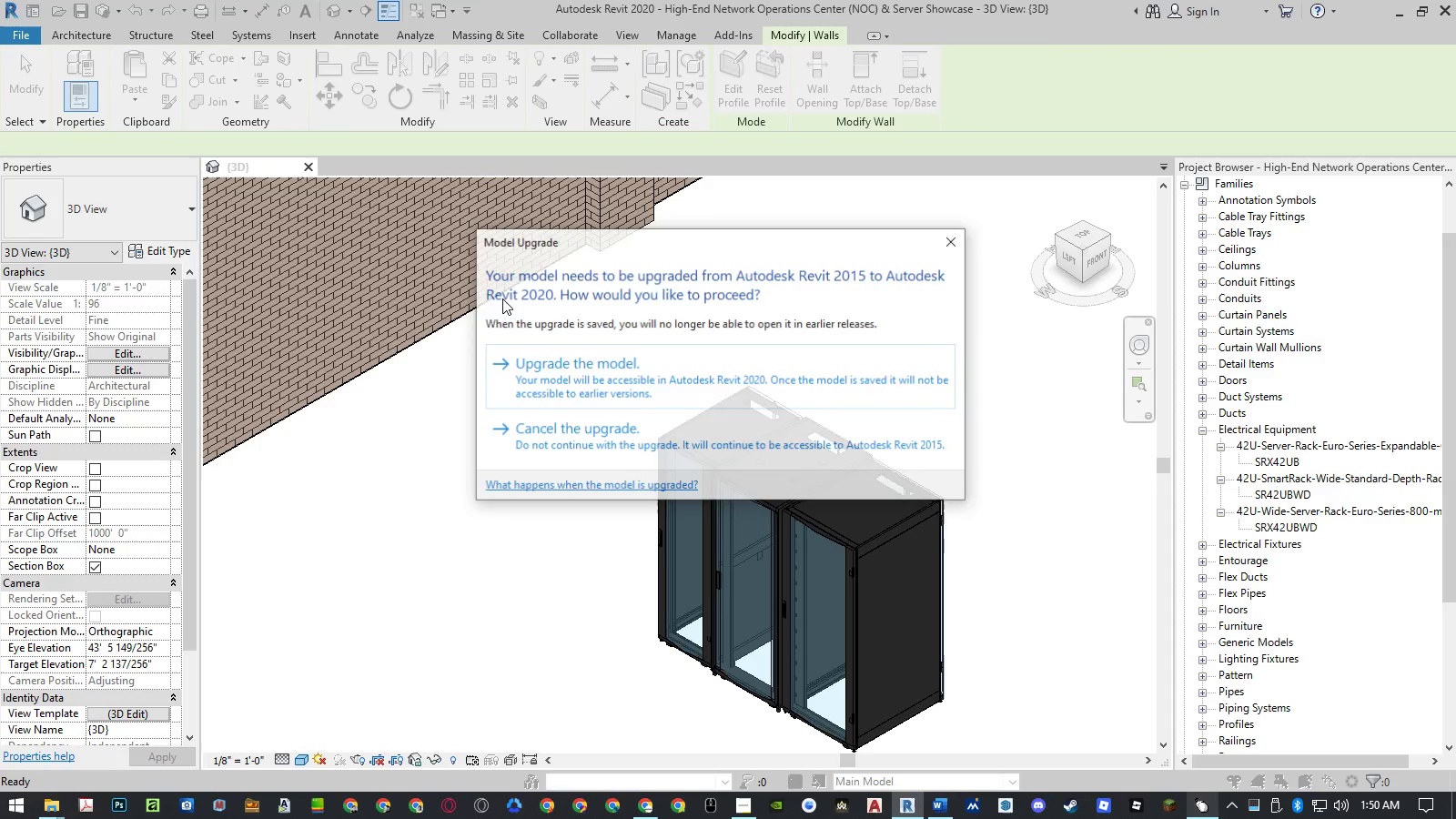 
left_click([573, 386])
 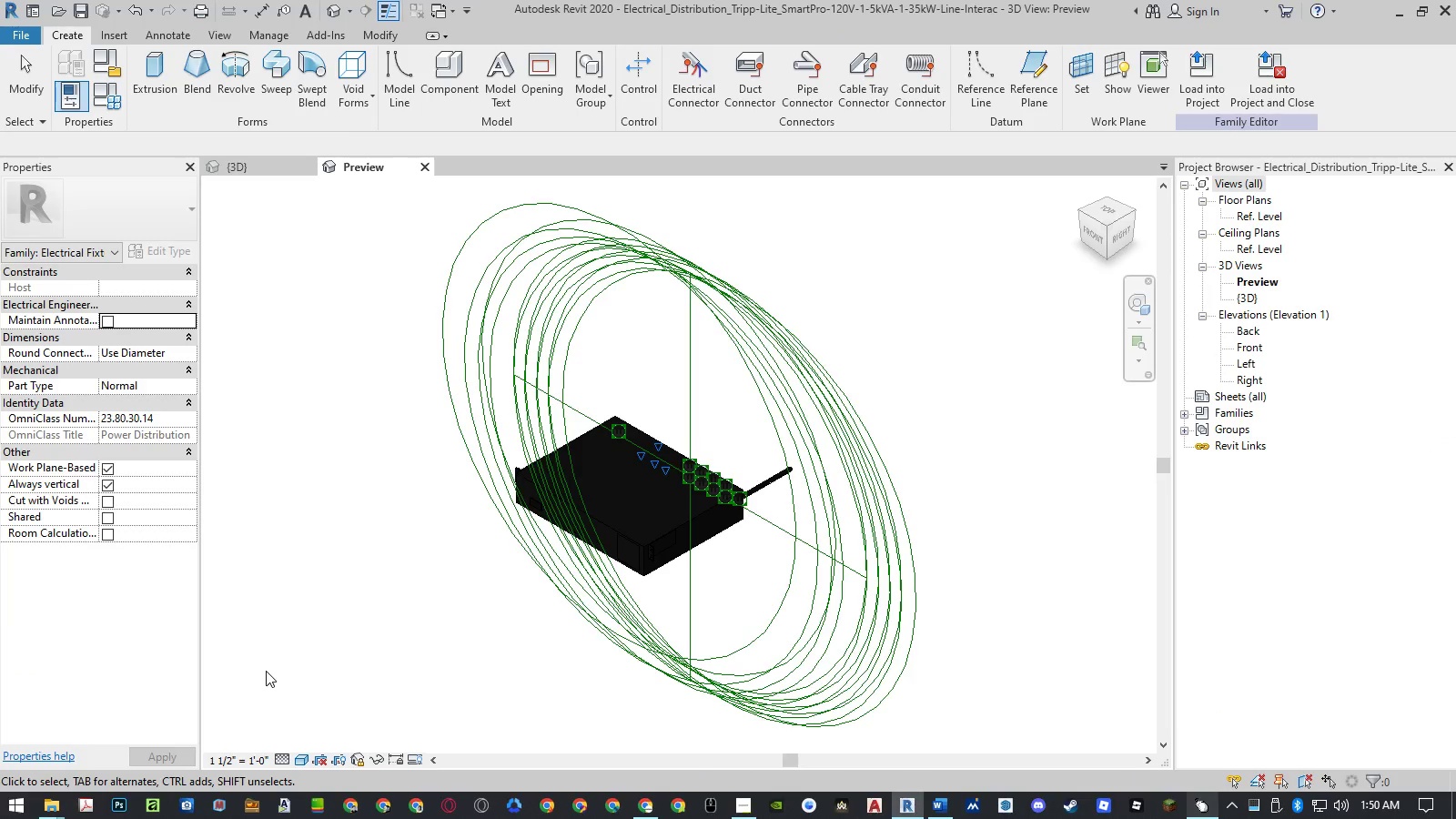 
wait(7.59)
 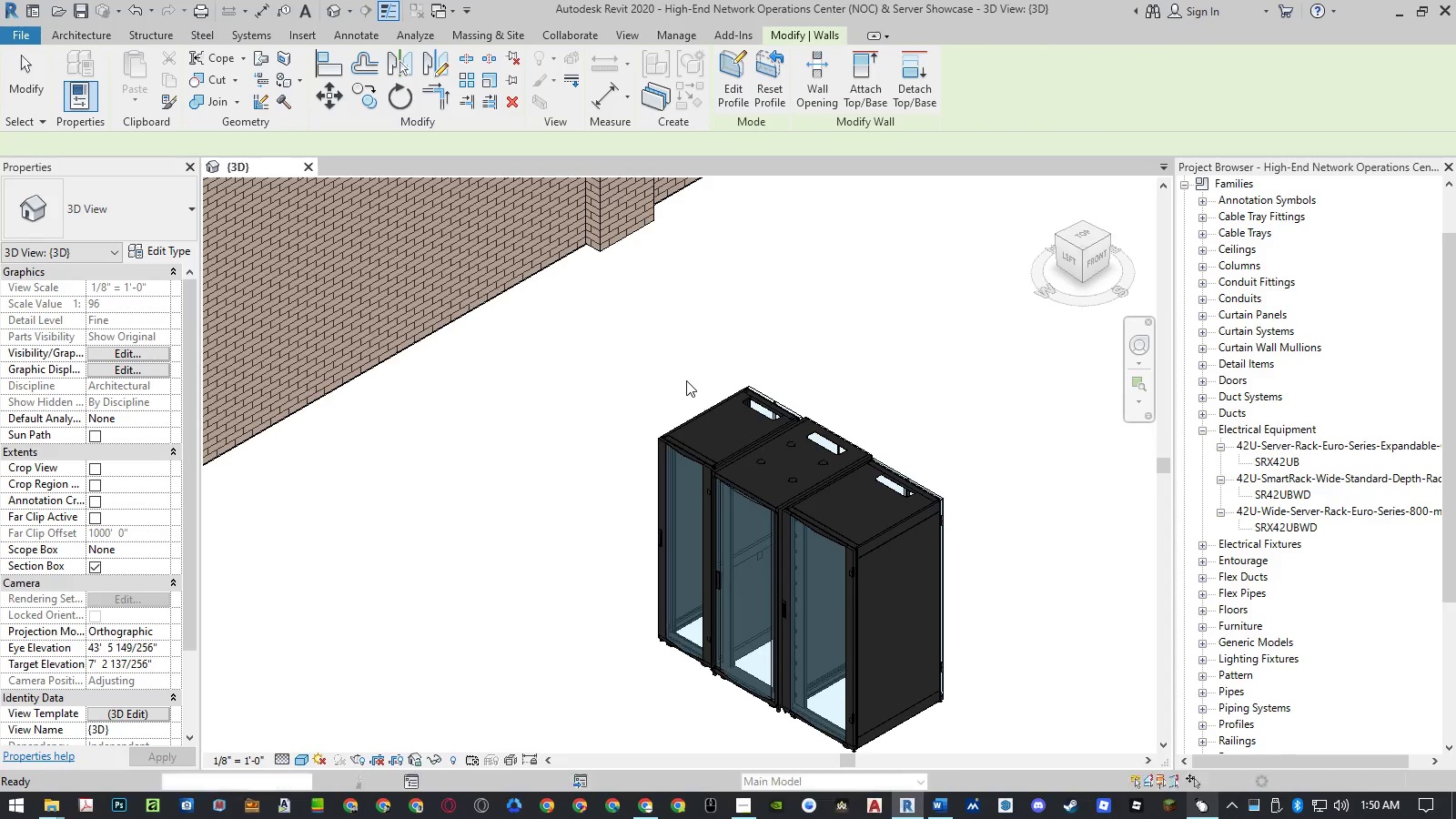 
scroll: coordinate [539, 546], scroll_direction: up, amount: 7.0
 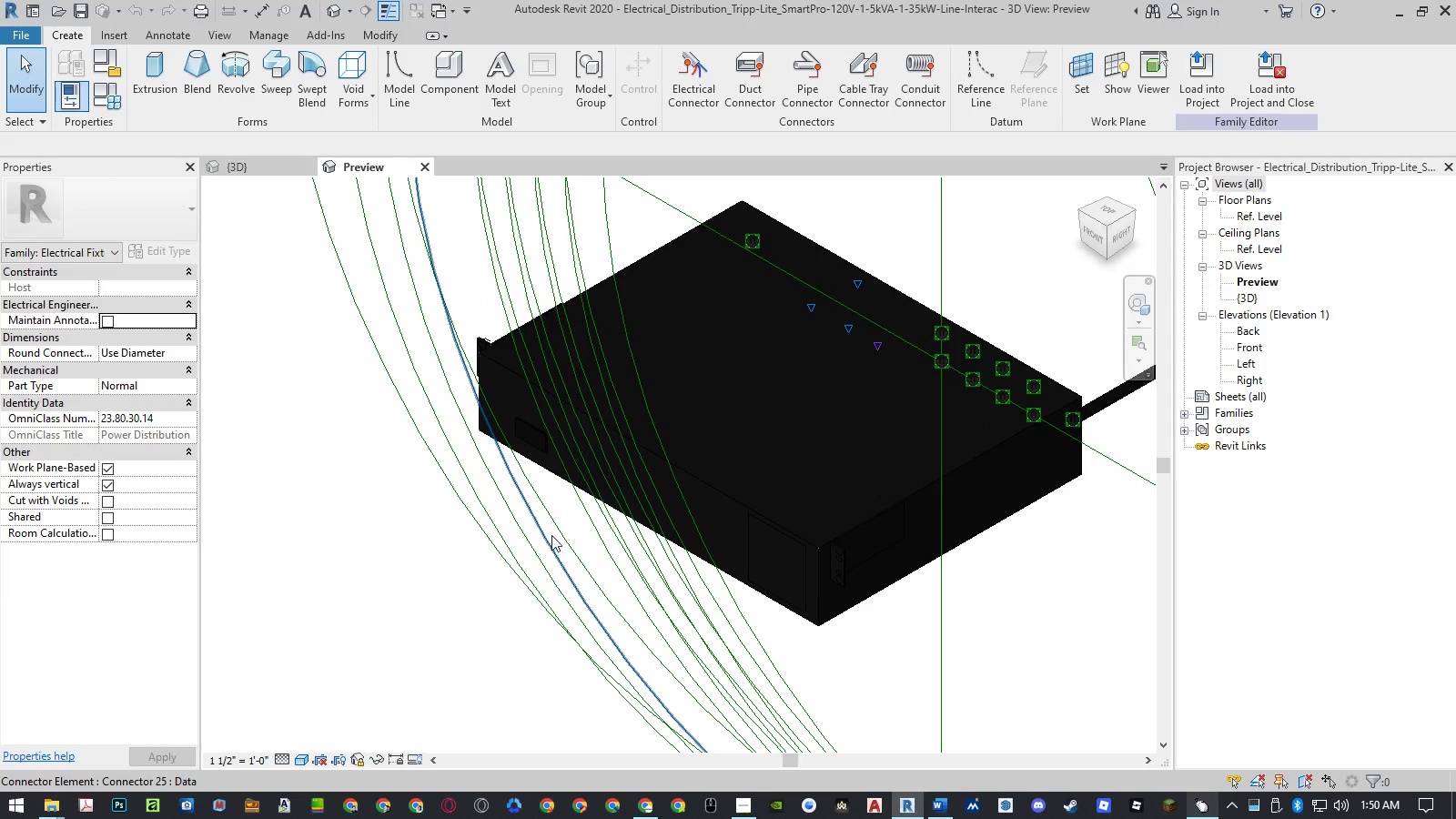 
scroll: coordinate [551, 535], scroll_direction: down, amount: 4.0
 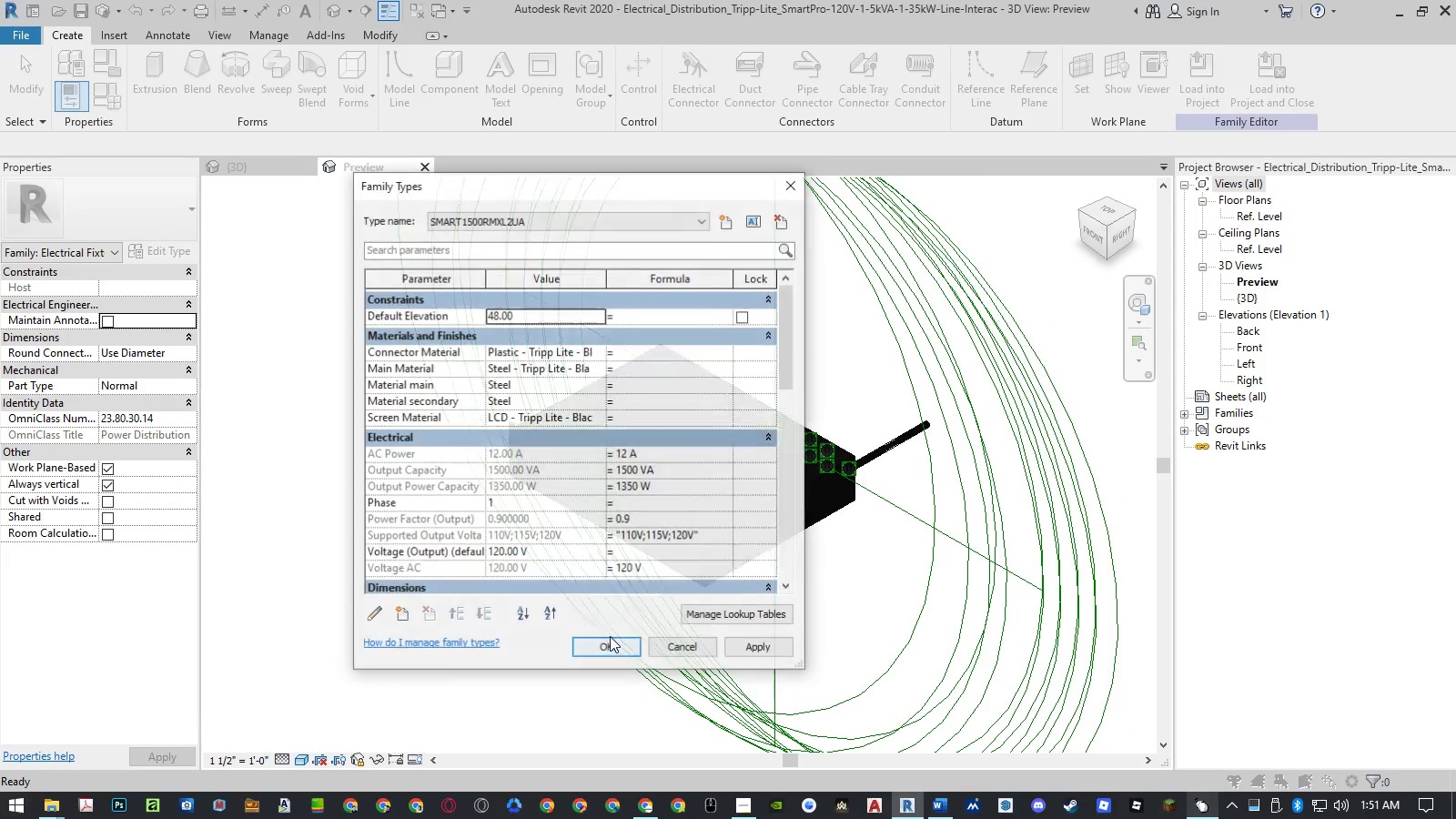 
left_click([555, 228])
 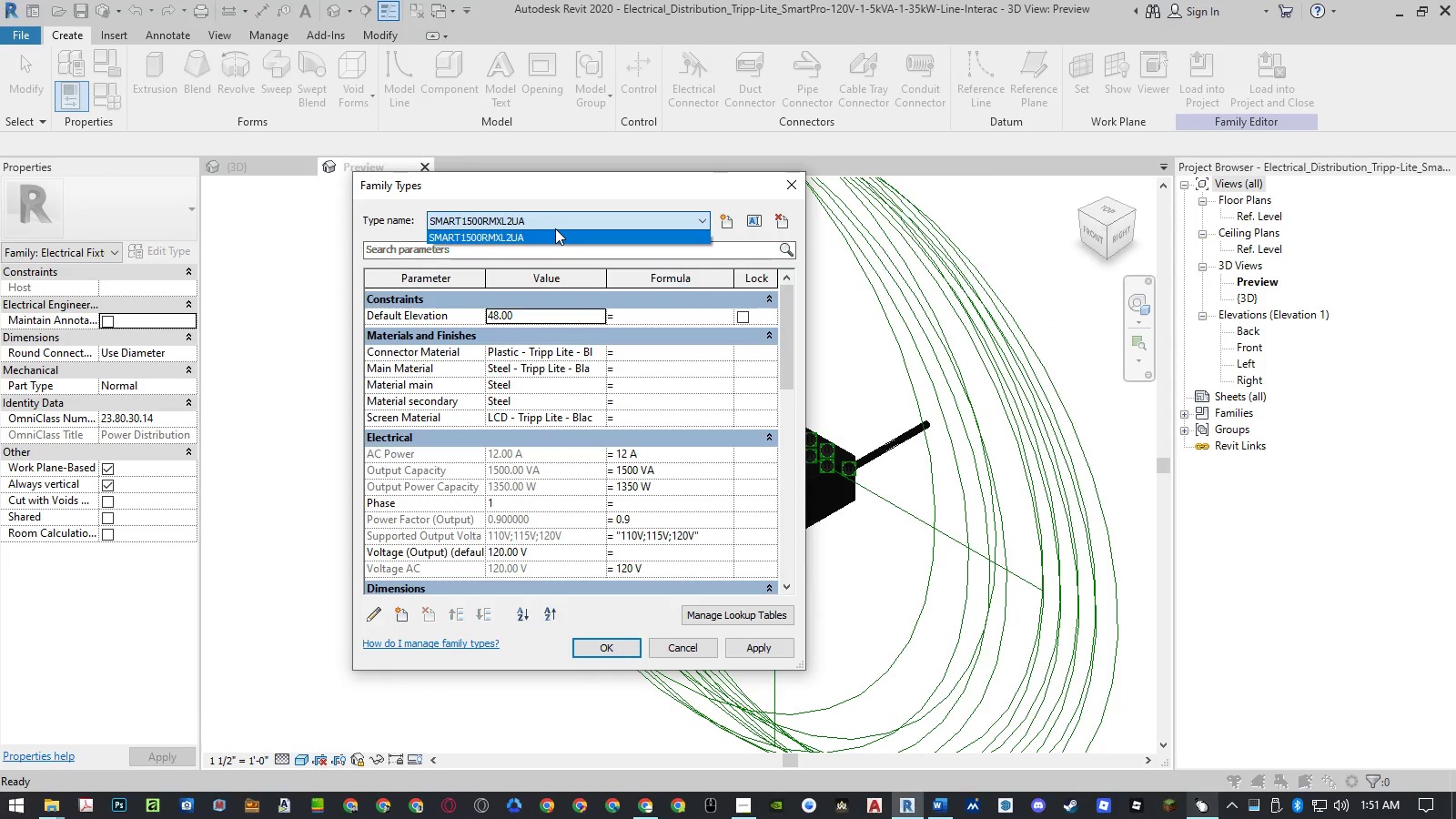 
left_click([555, 228])
 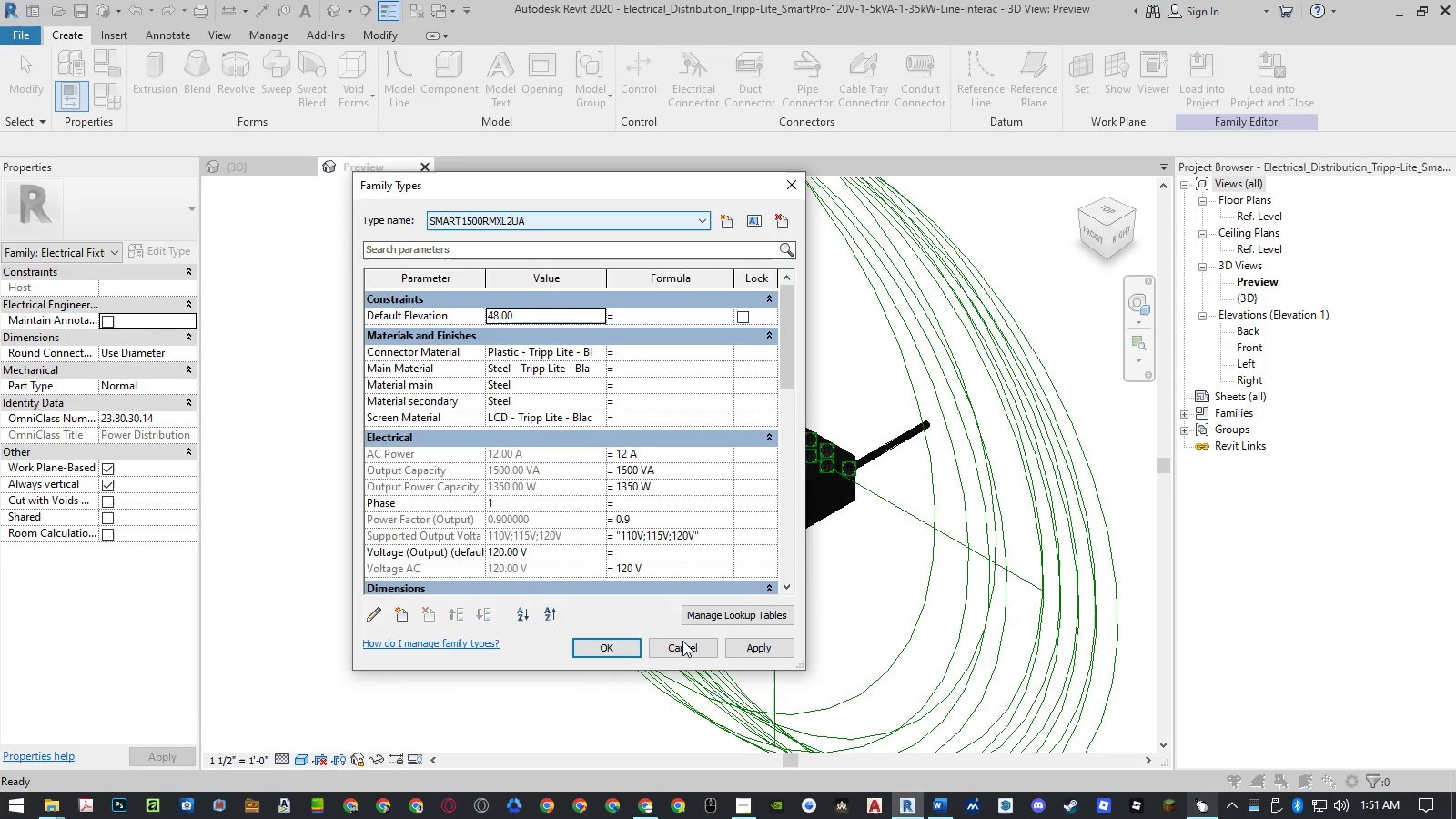 
left_click([682, 642])
 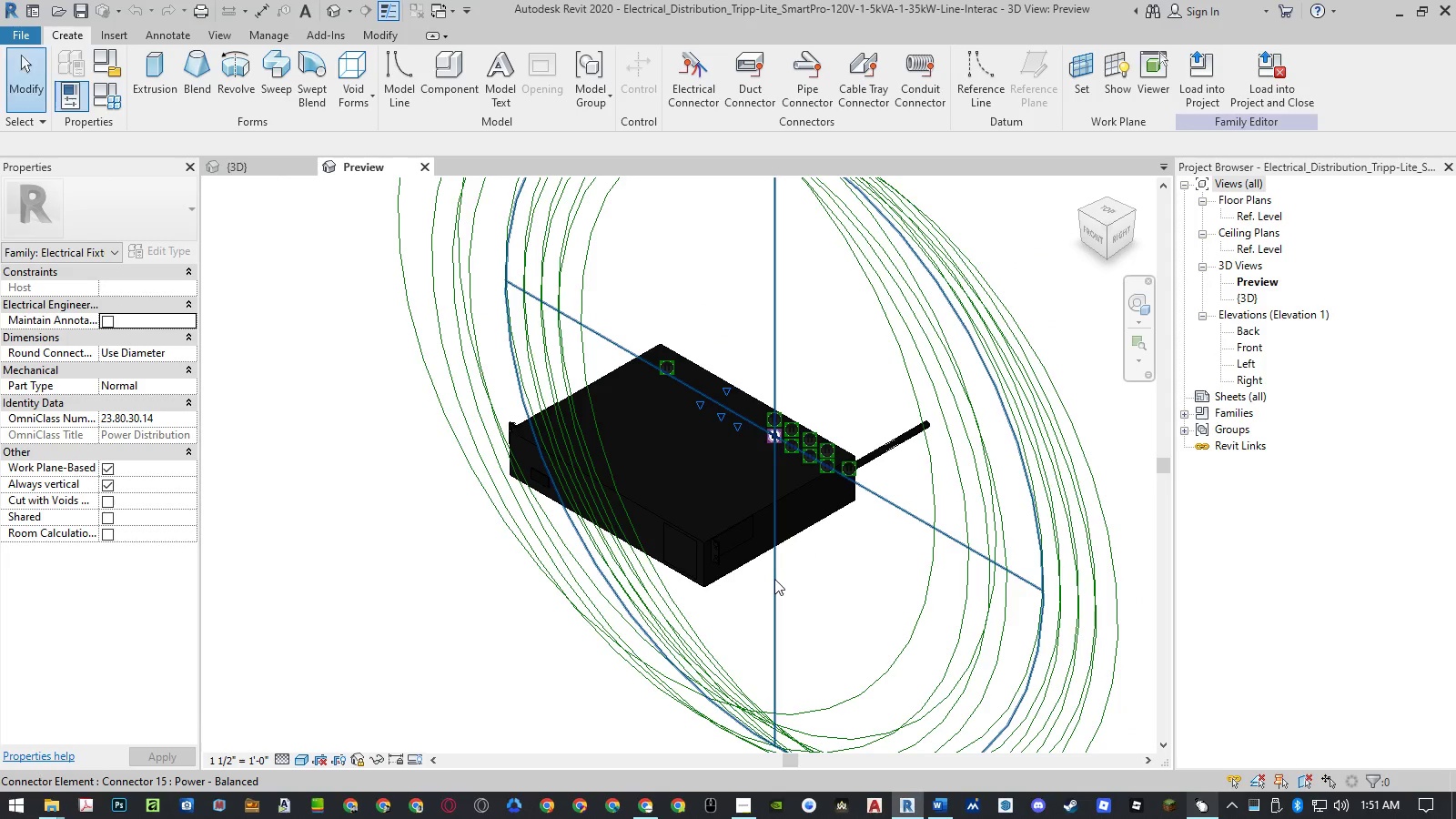 
hold_key(key=ShiftLeft, duration=1.2)
 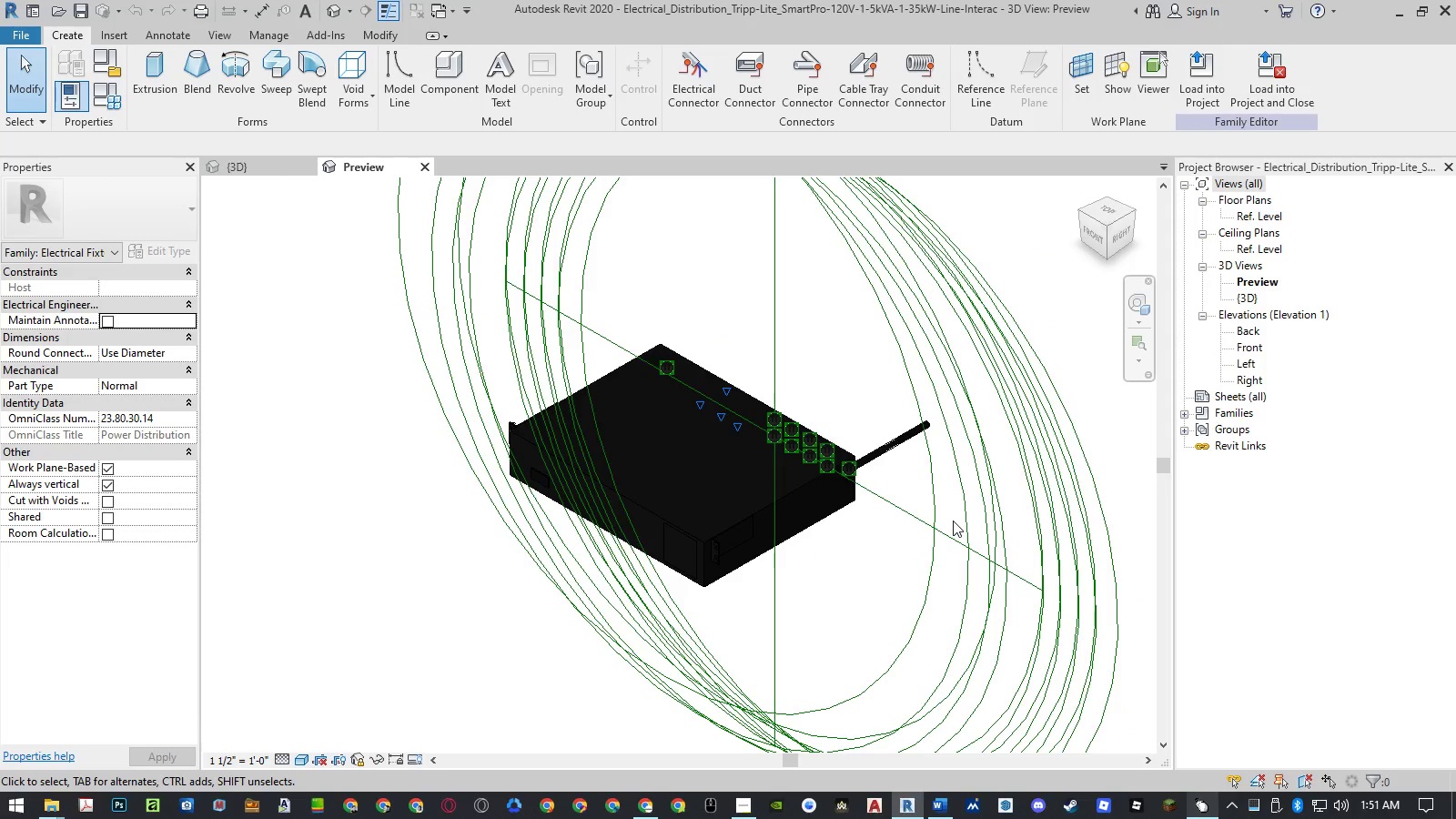 
hold_key(key=ShiftLeft, duration=1.12)
scroll: coordinate [890, 520], scroll_direction: down, amount: 5.0
 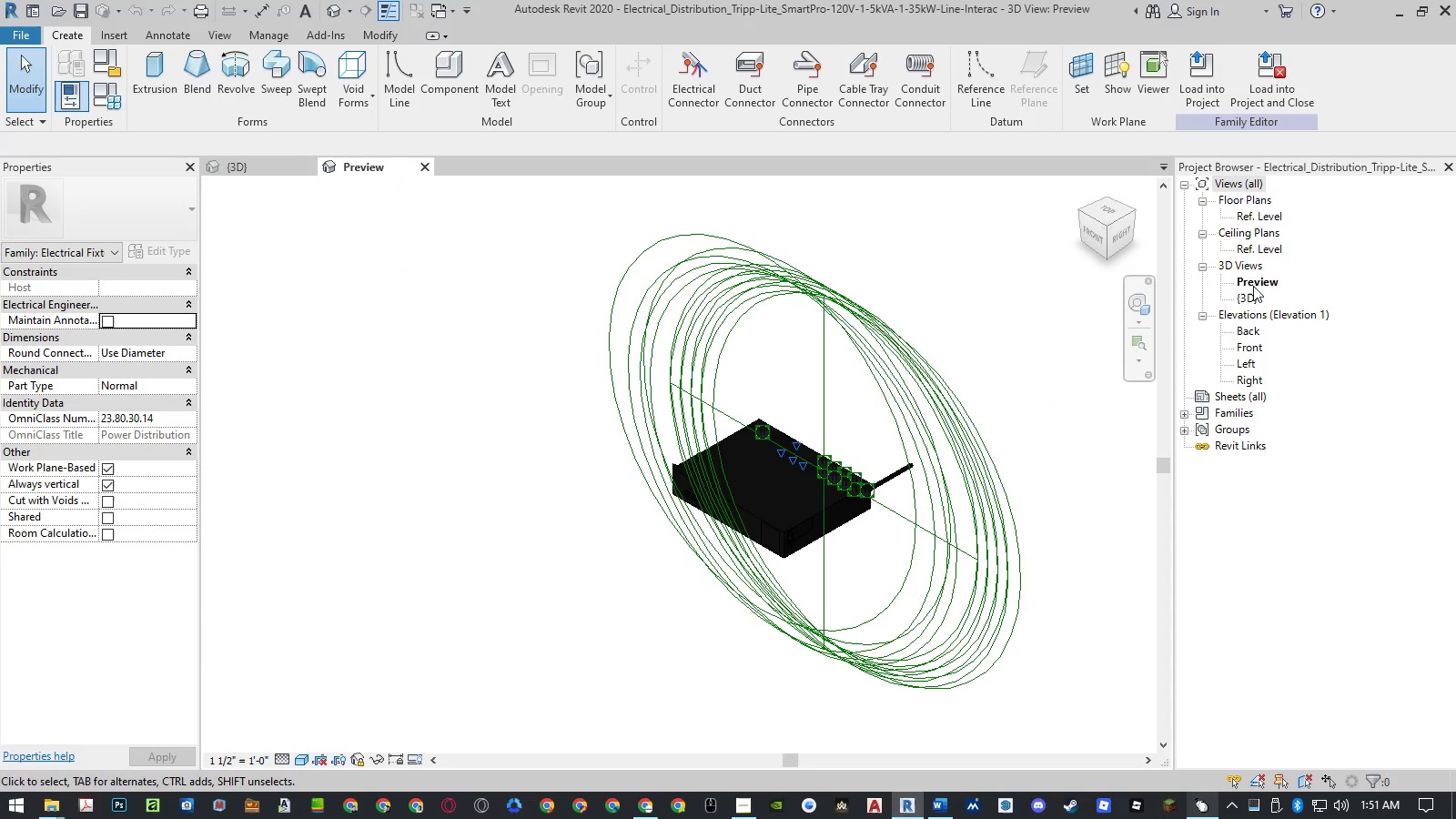 
left_click_drag(start_coordinate=[1246, 290], to_coordinate=[1247, 298])
 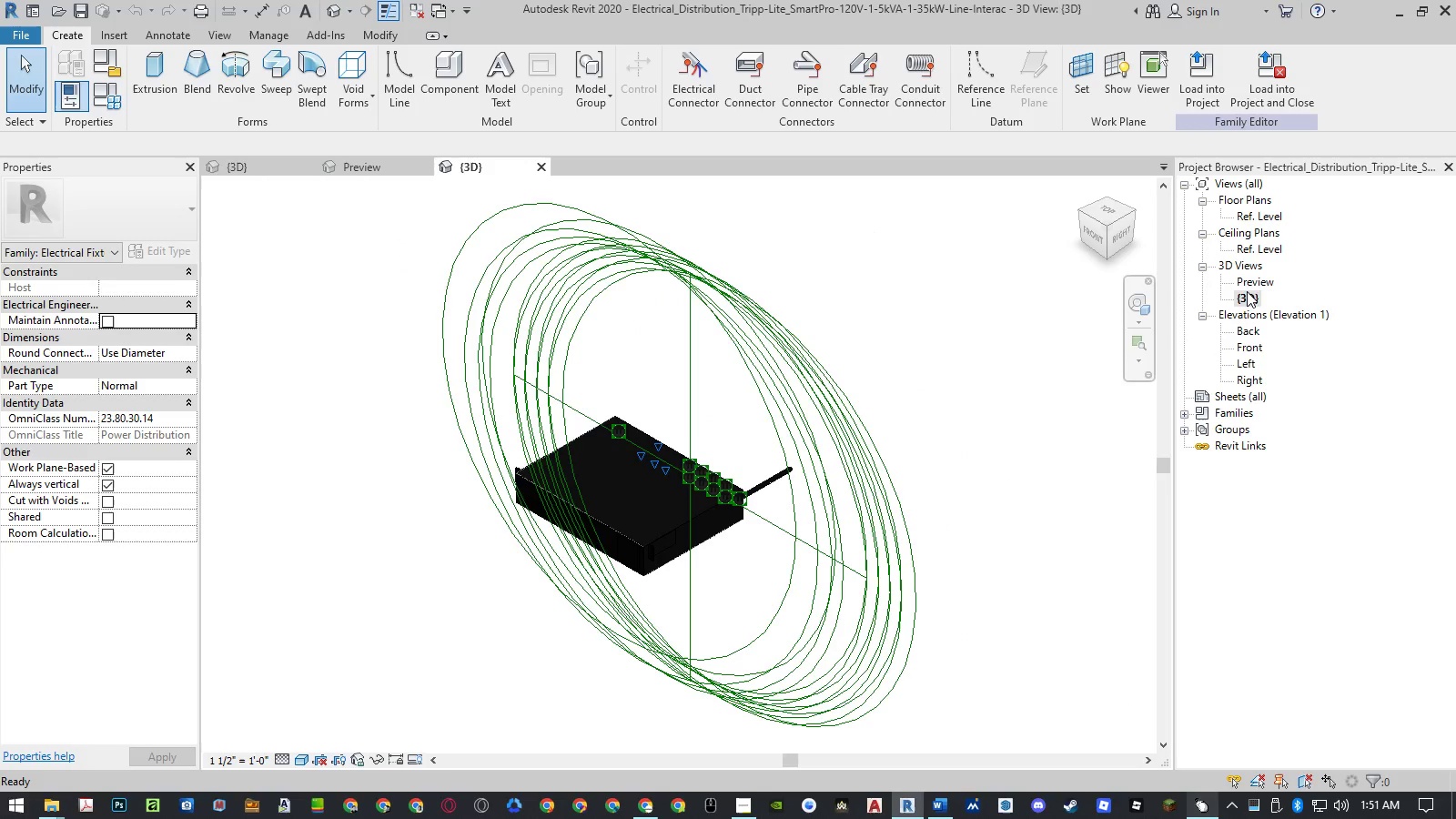 
triple_click([1247, 298])
 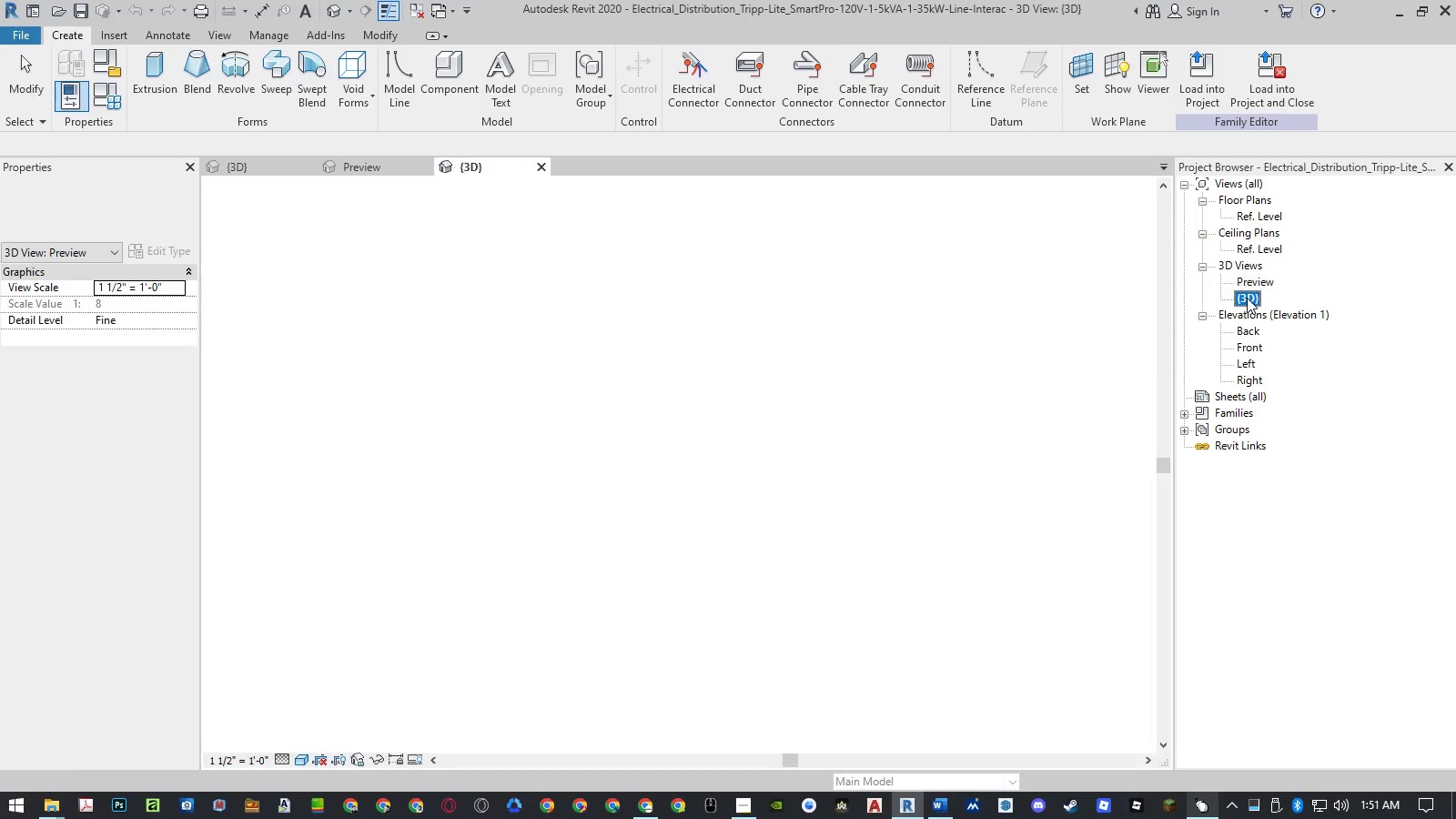 
triple_click([1247, 298])
 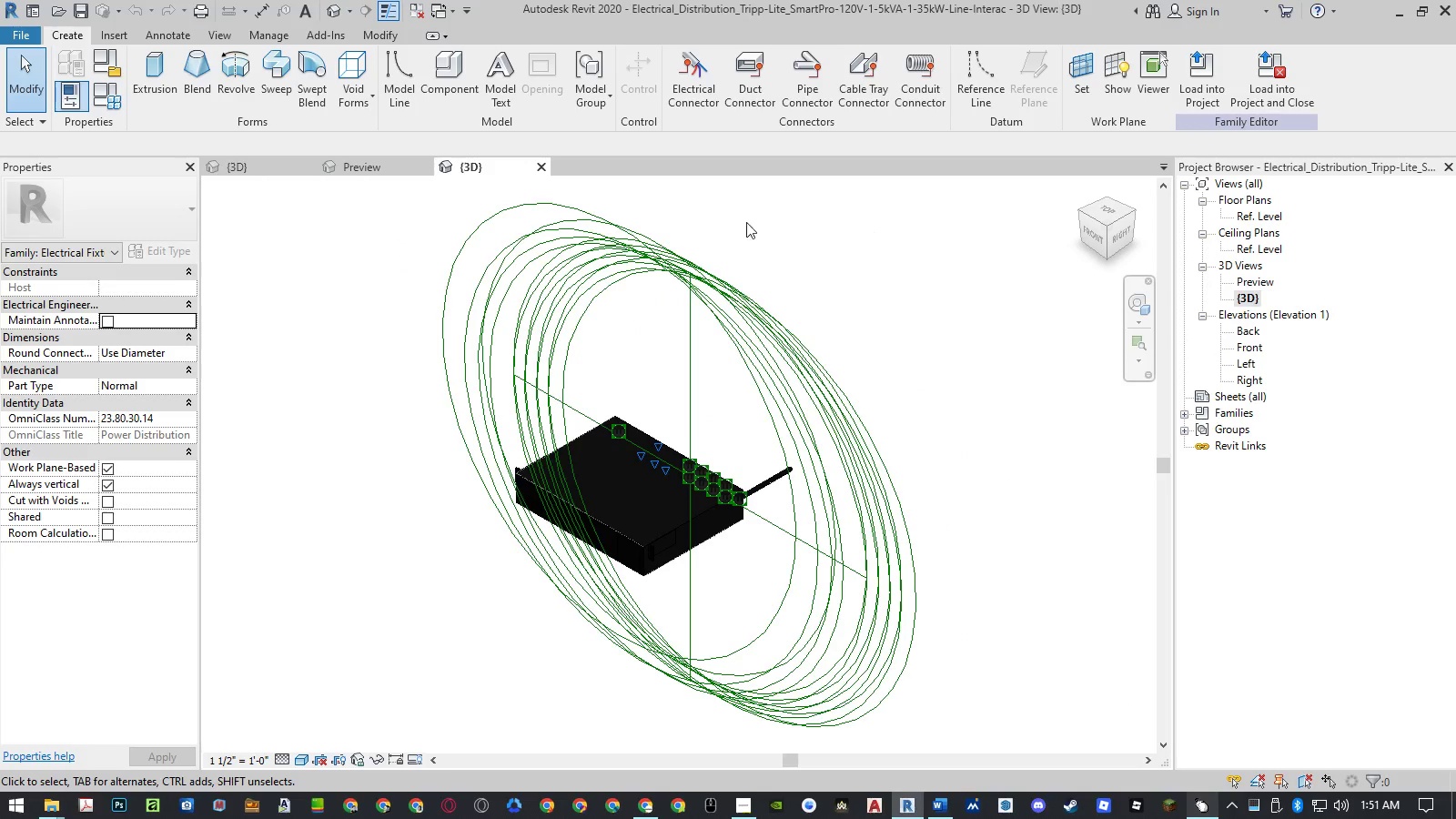 
hold_key(key=ShiftLeft, duration=1.52)
 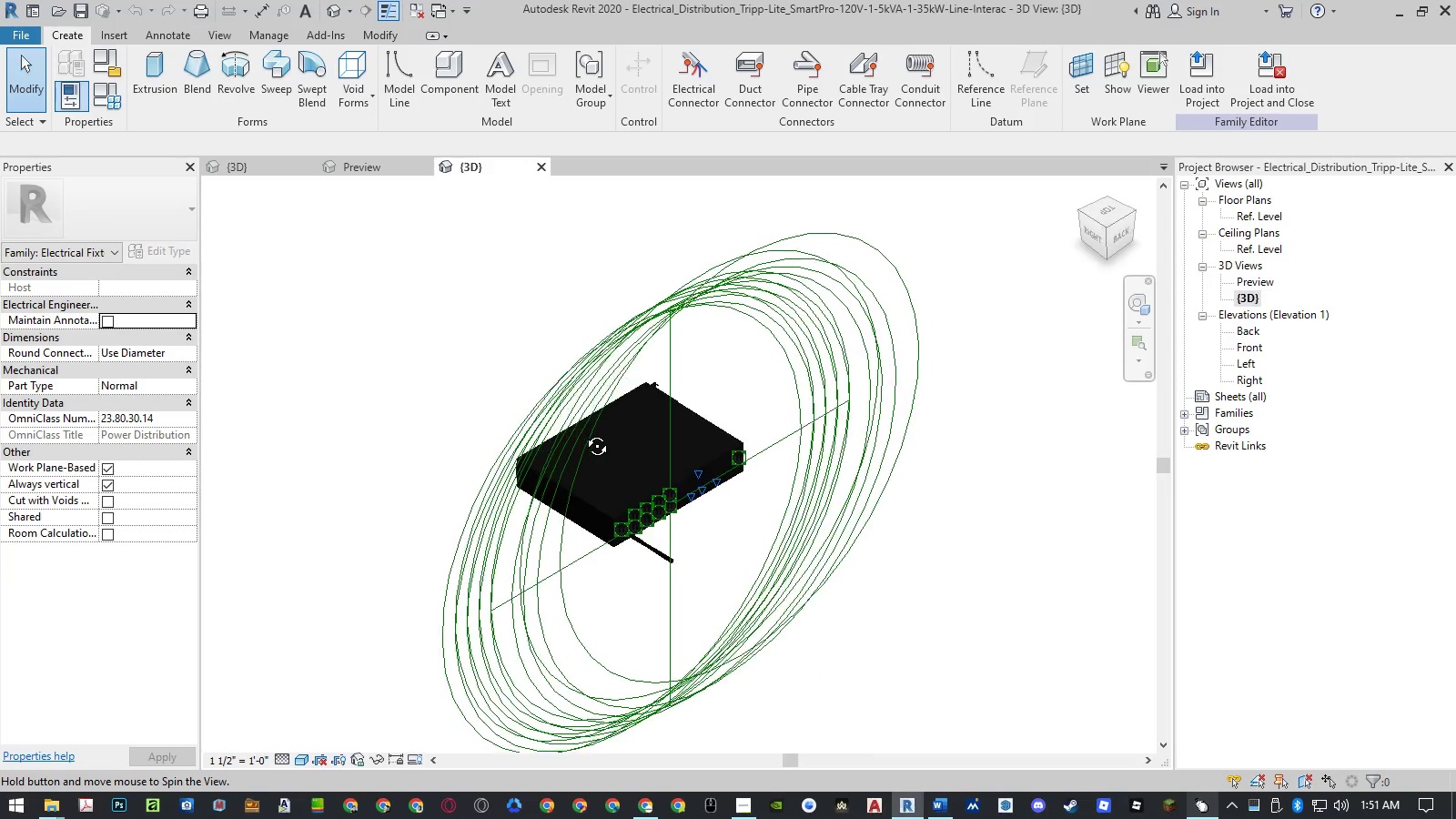 
hold_key(key=ShiftLeft, duration=1.2)
 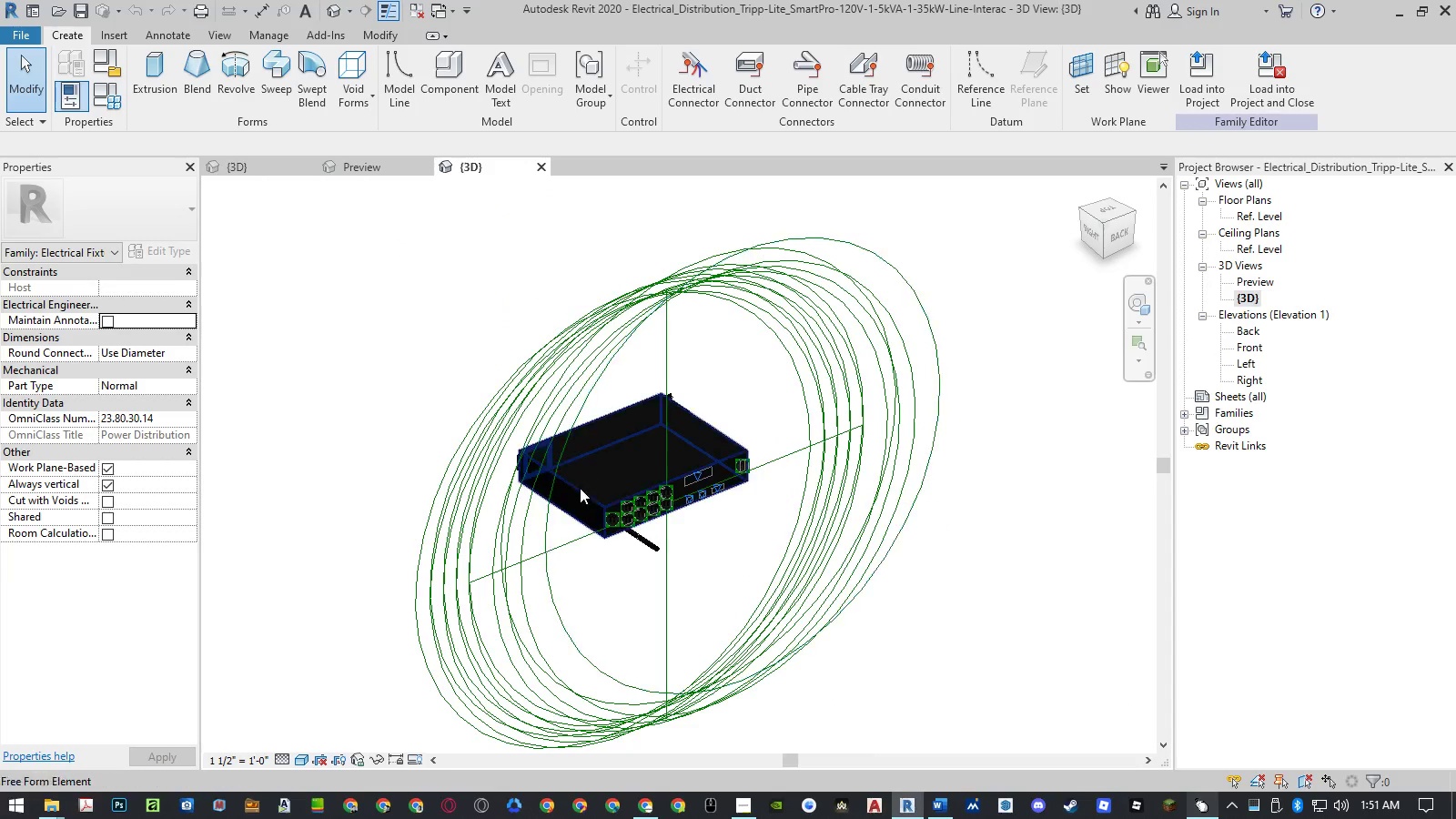 
scroll: coordinate [737, 527], scroll_direction: up, amount: 13.0
 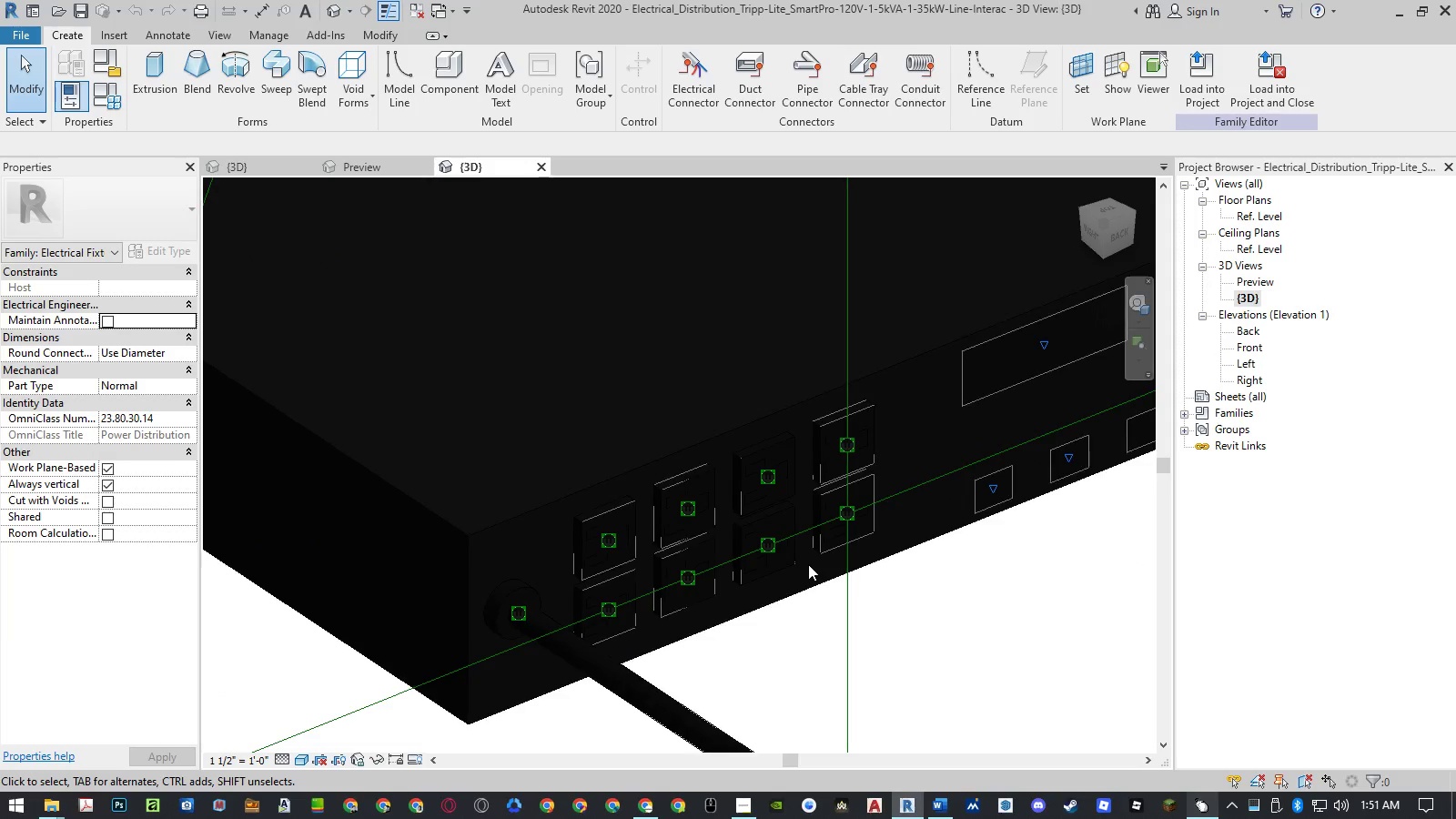 
hold_key(key=ShiftLeft, duration=1.5)
 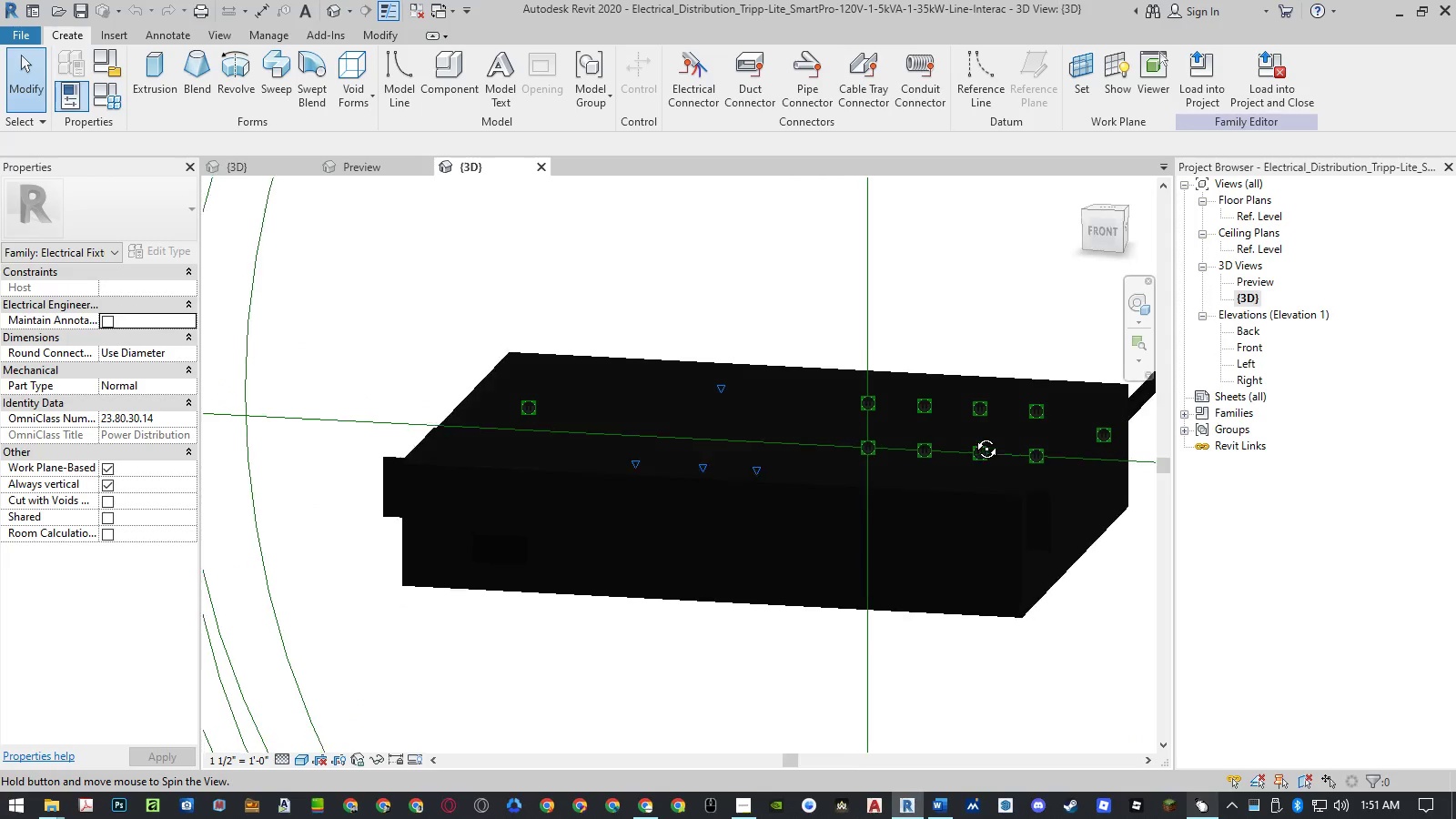 
scroll: coordinate [808, 564], scroll_direction: down, amount: 4.0
 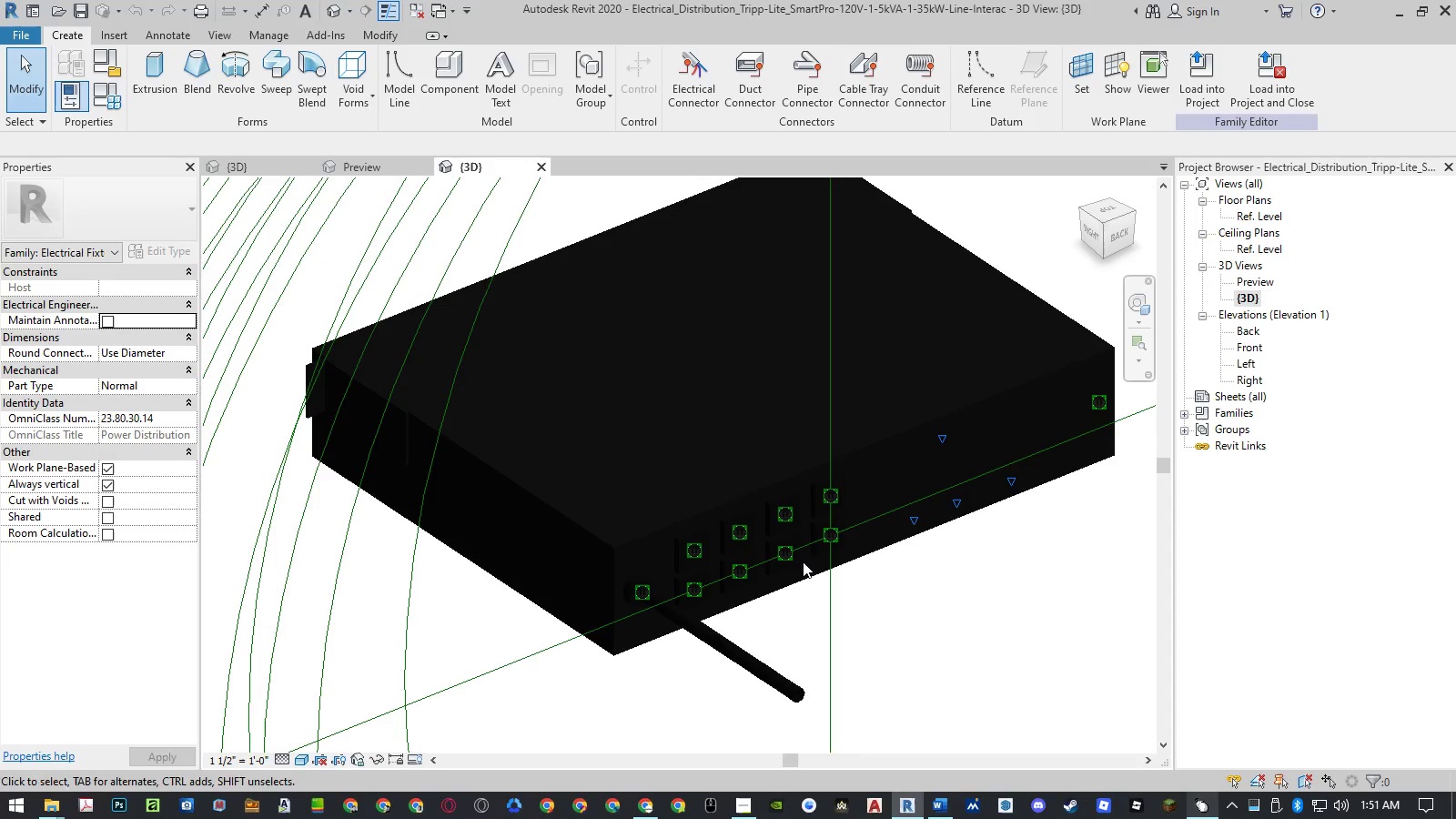 
hold_key(key=ShiftLeft, duration=1.5)
 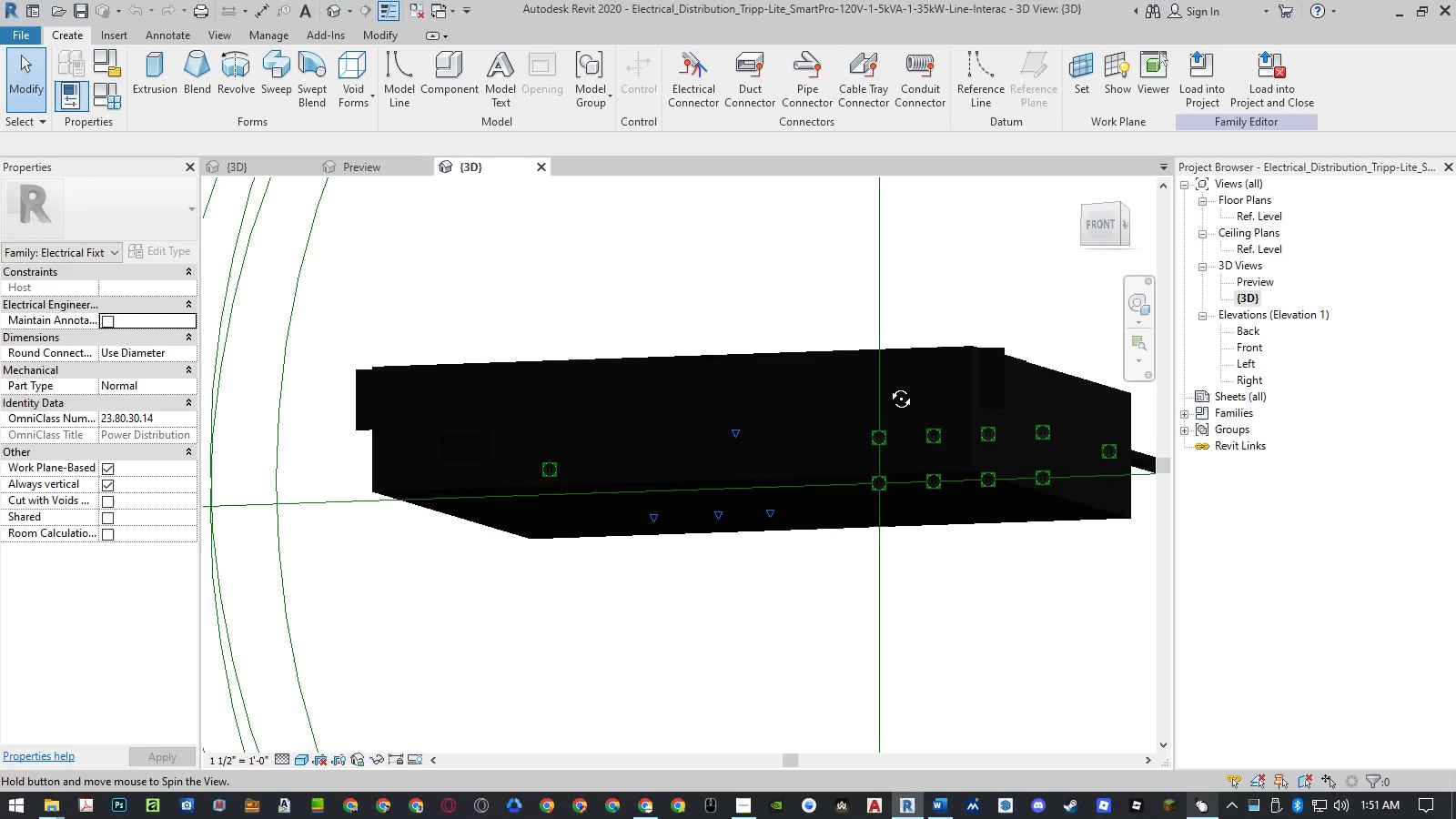 
hold_key(key=ShiftLeft, duration=1.5)
 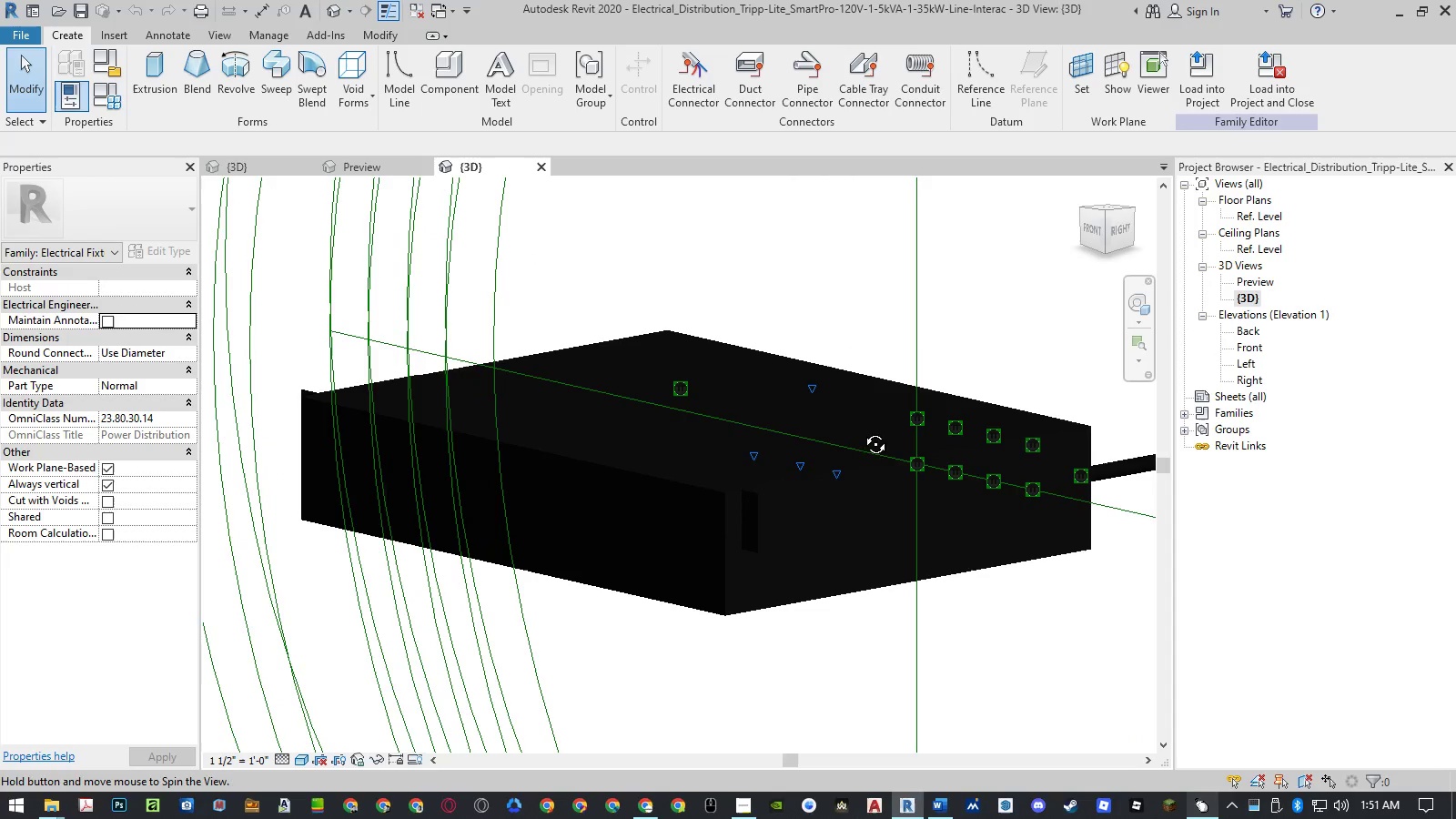 
key(Shift+ShiftLeft)
 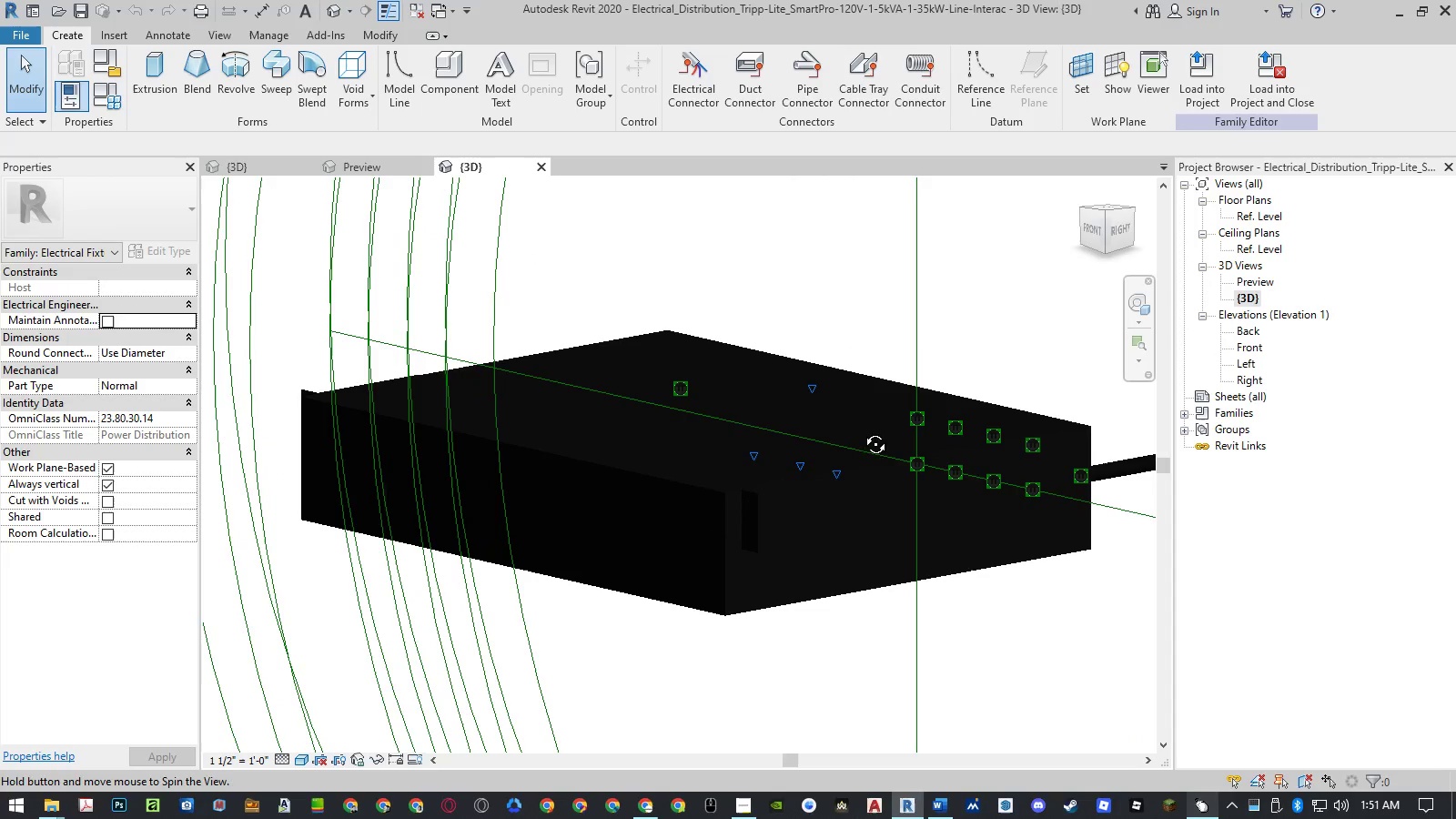 
key(Shift+ShiftLeft)
 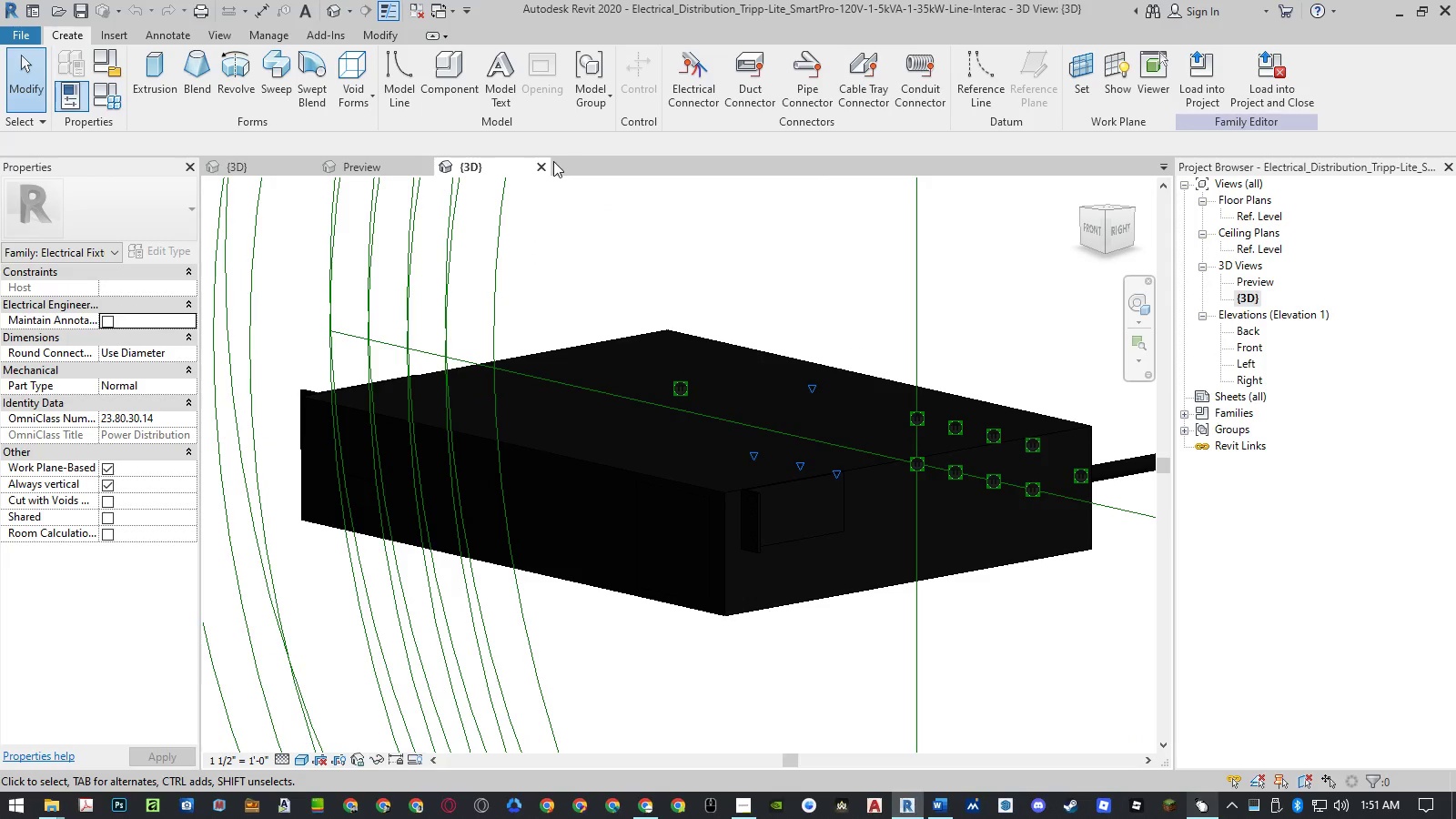 
left_click([543, 166])
 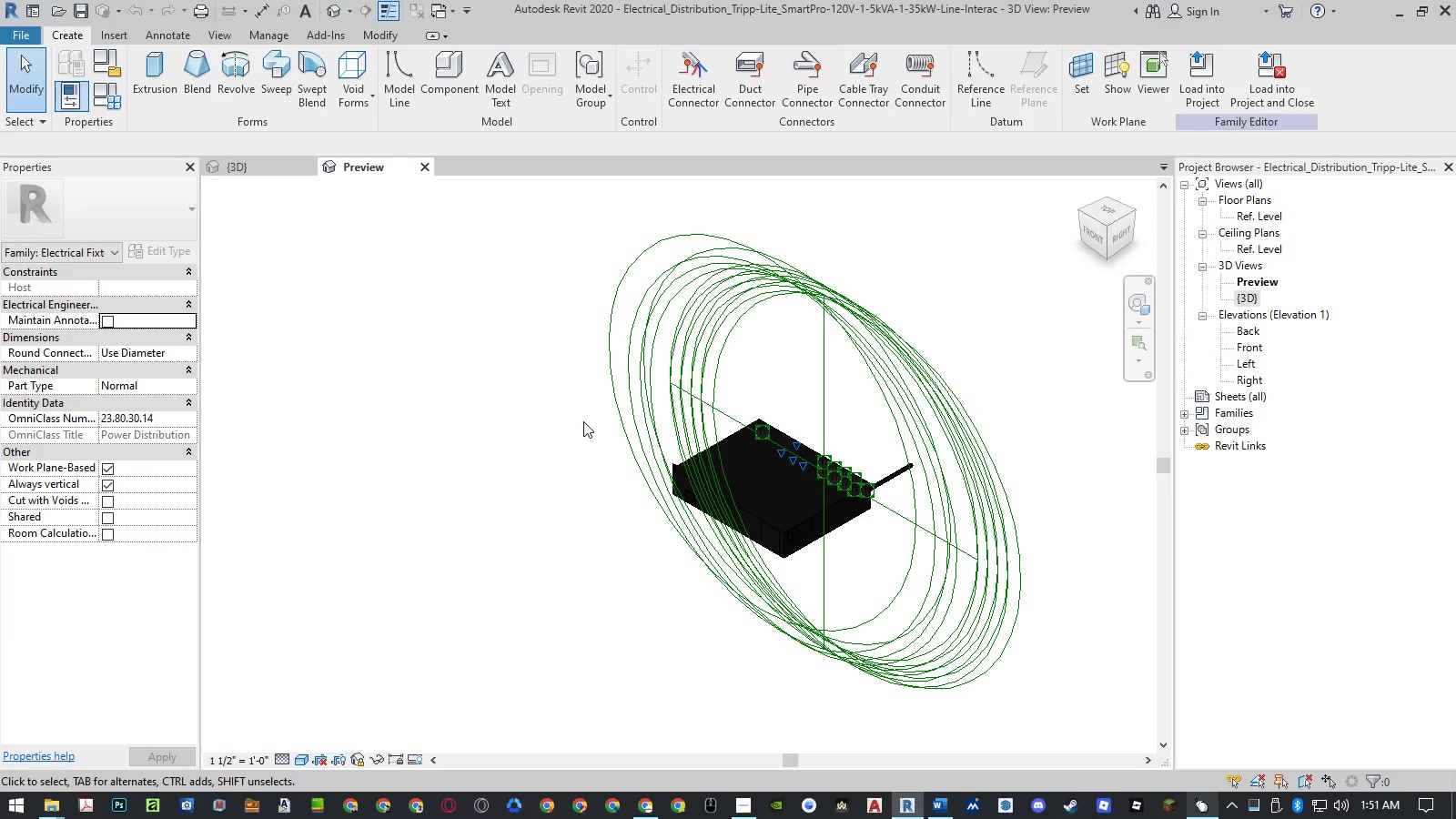 
wait(8.76)
 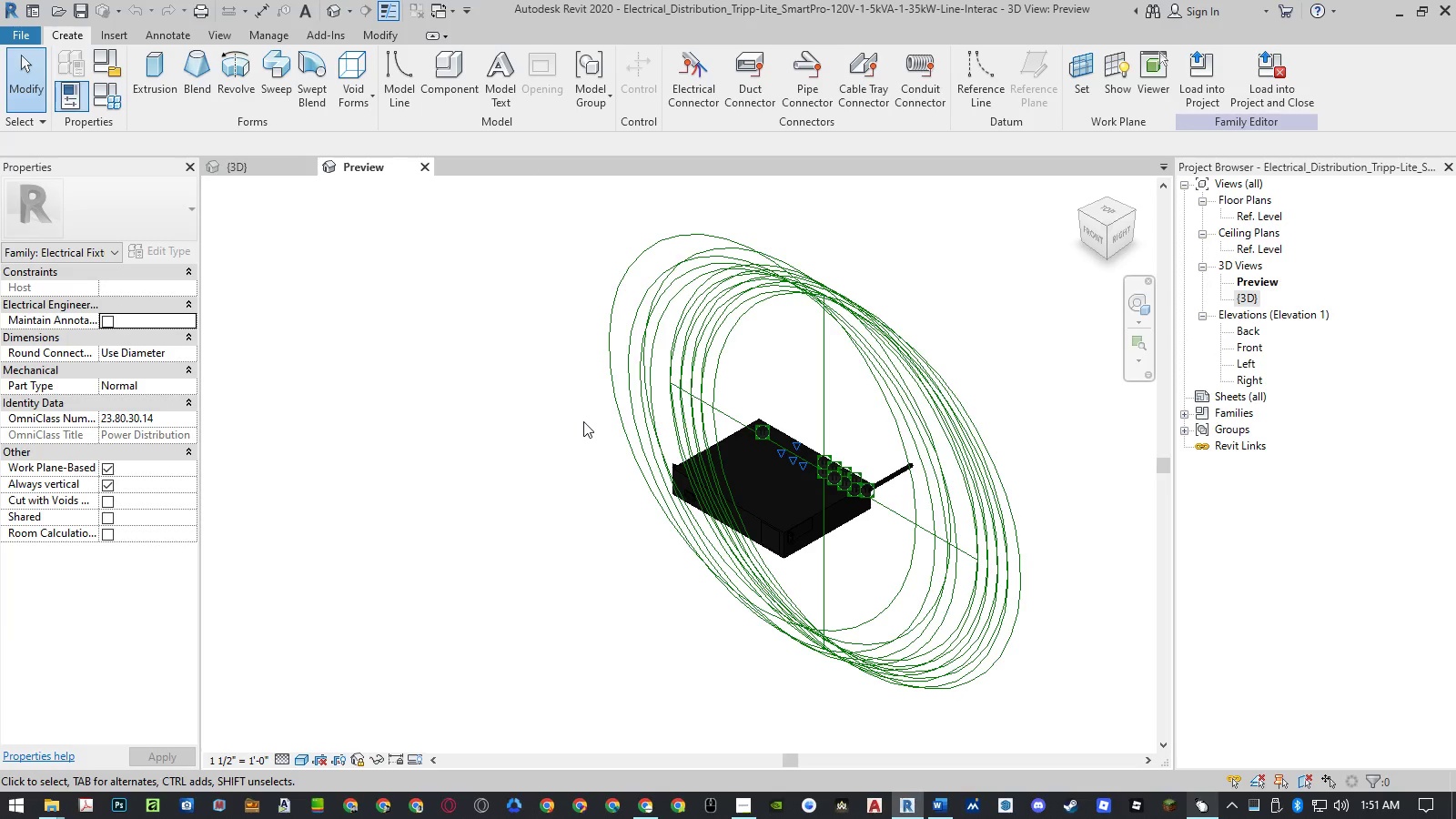 
left_click([424, 163])
 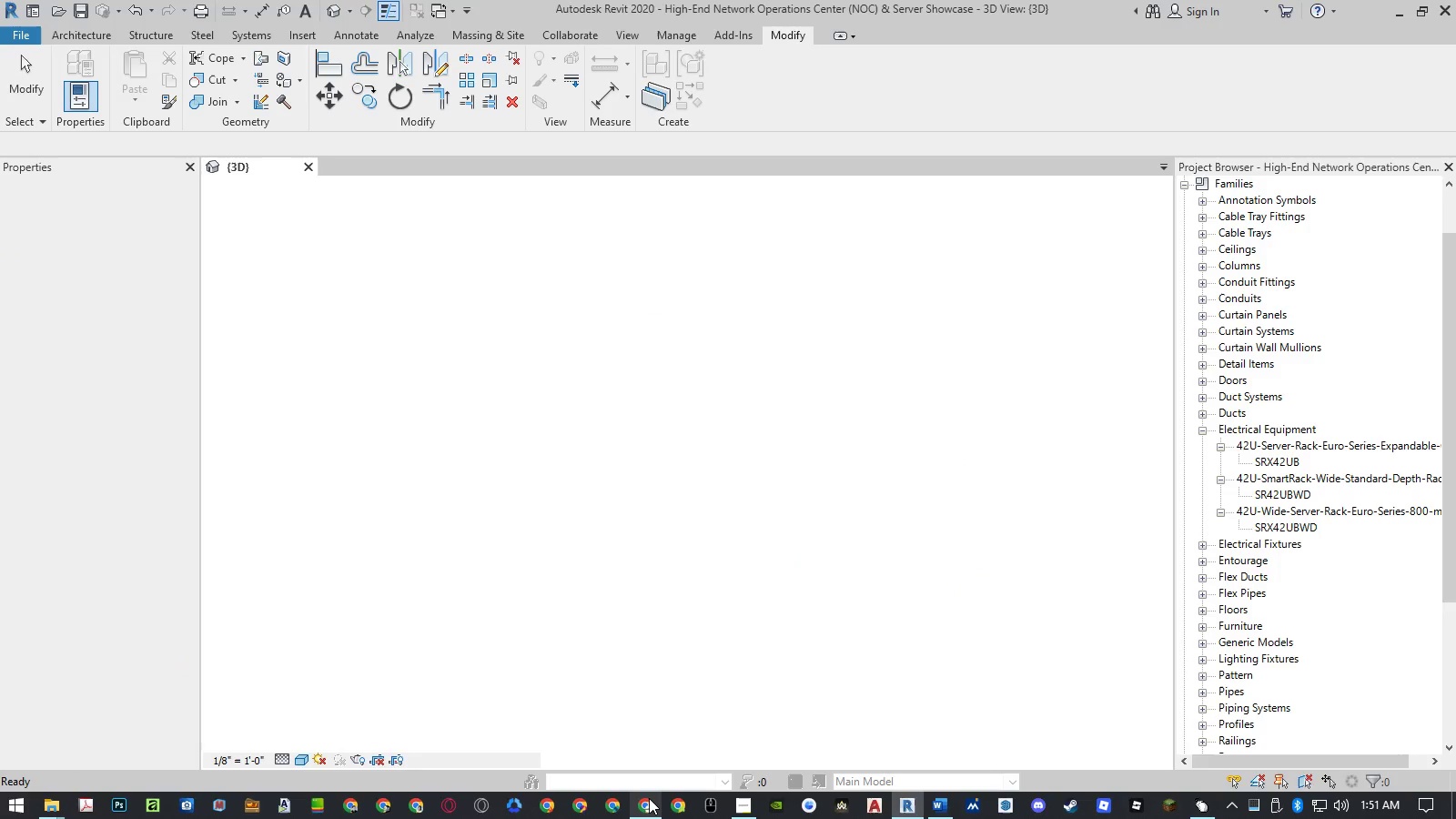 
left_click([647, 802])
 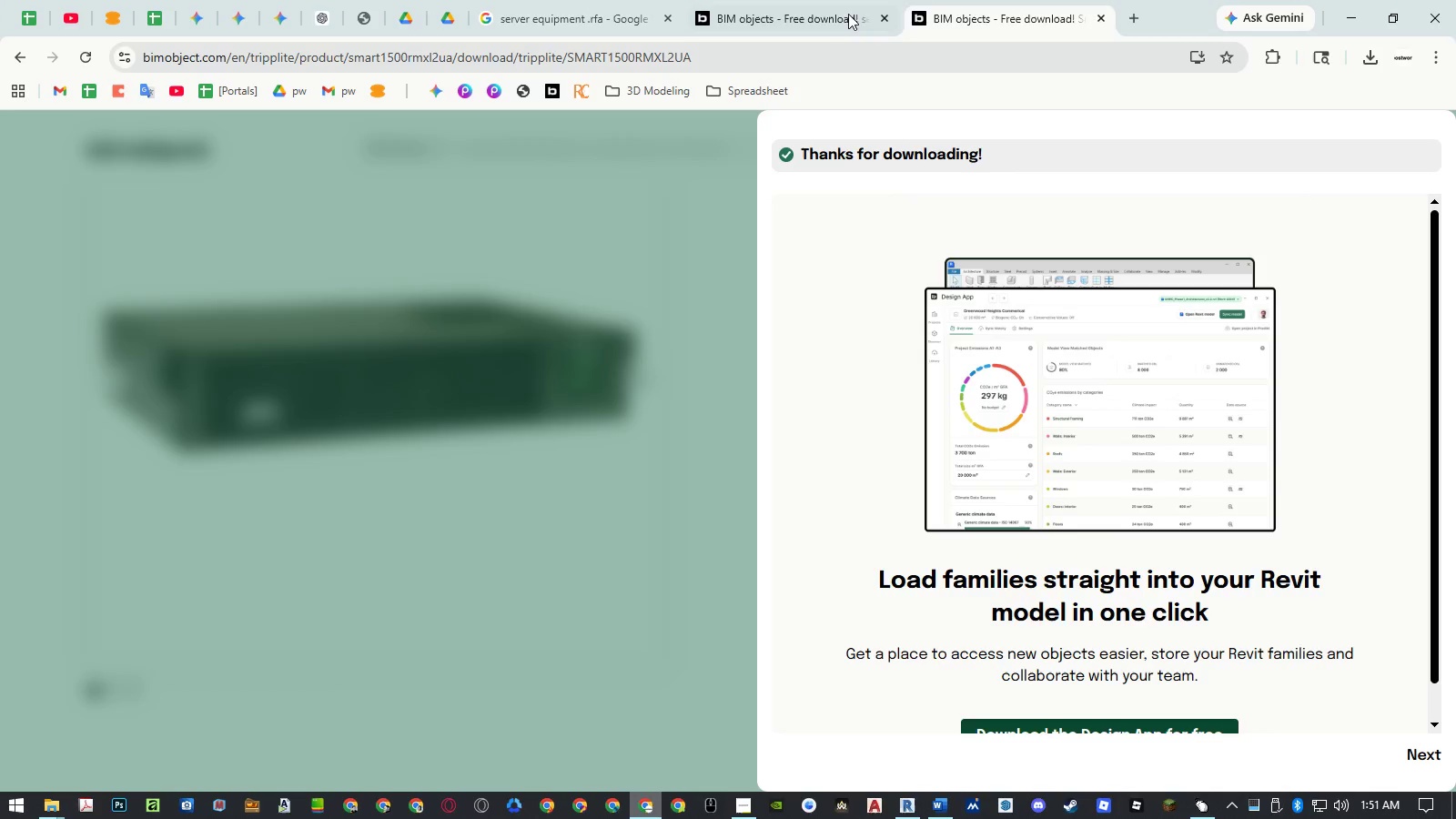 
middle_click([983, 20])
 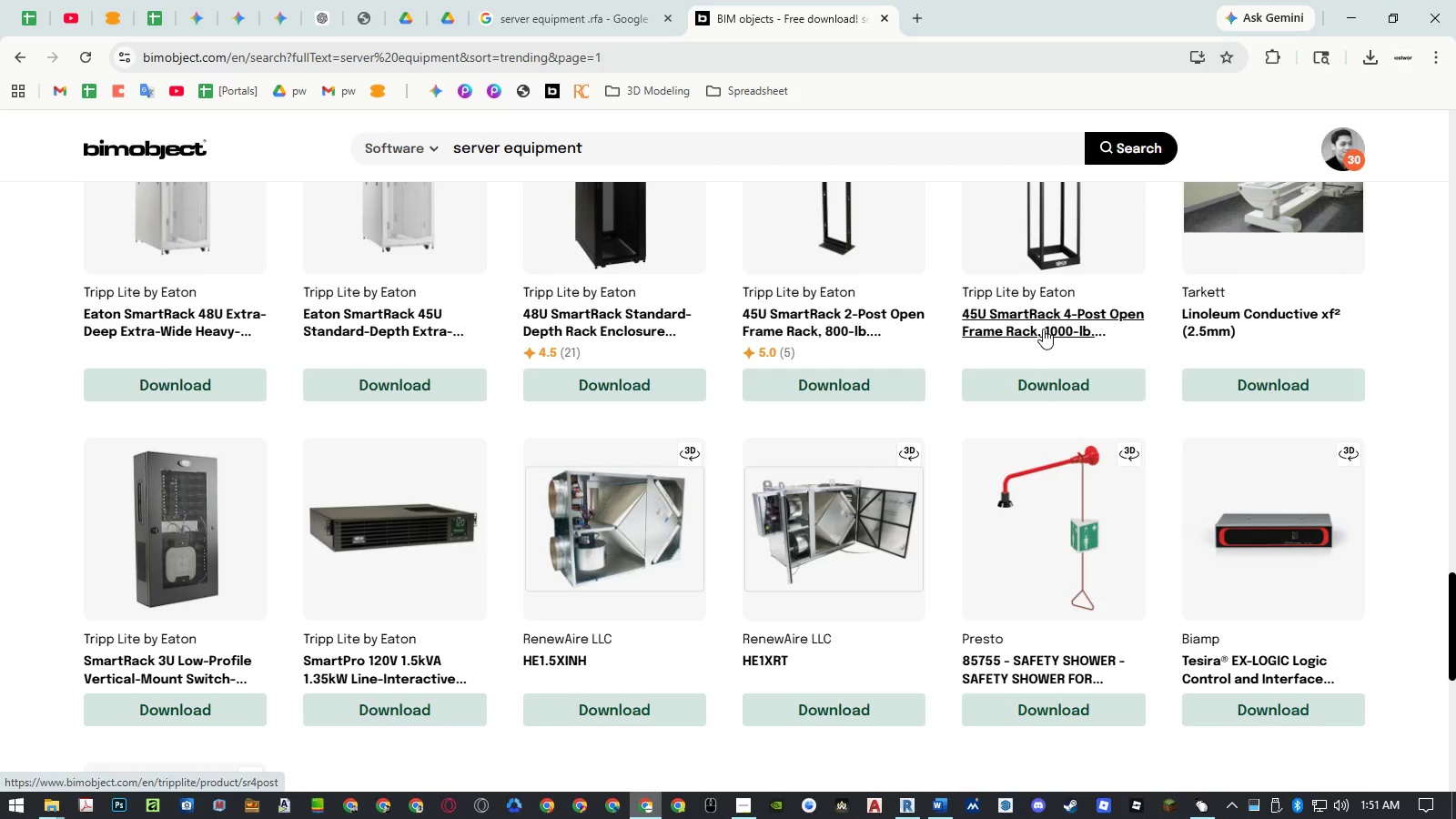 
key(Control+Shift+T)
 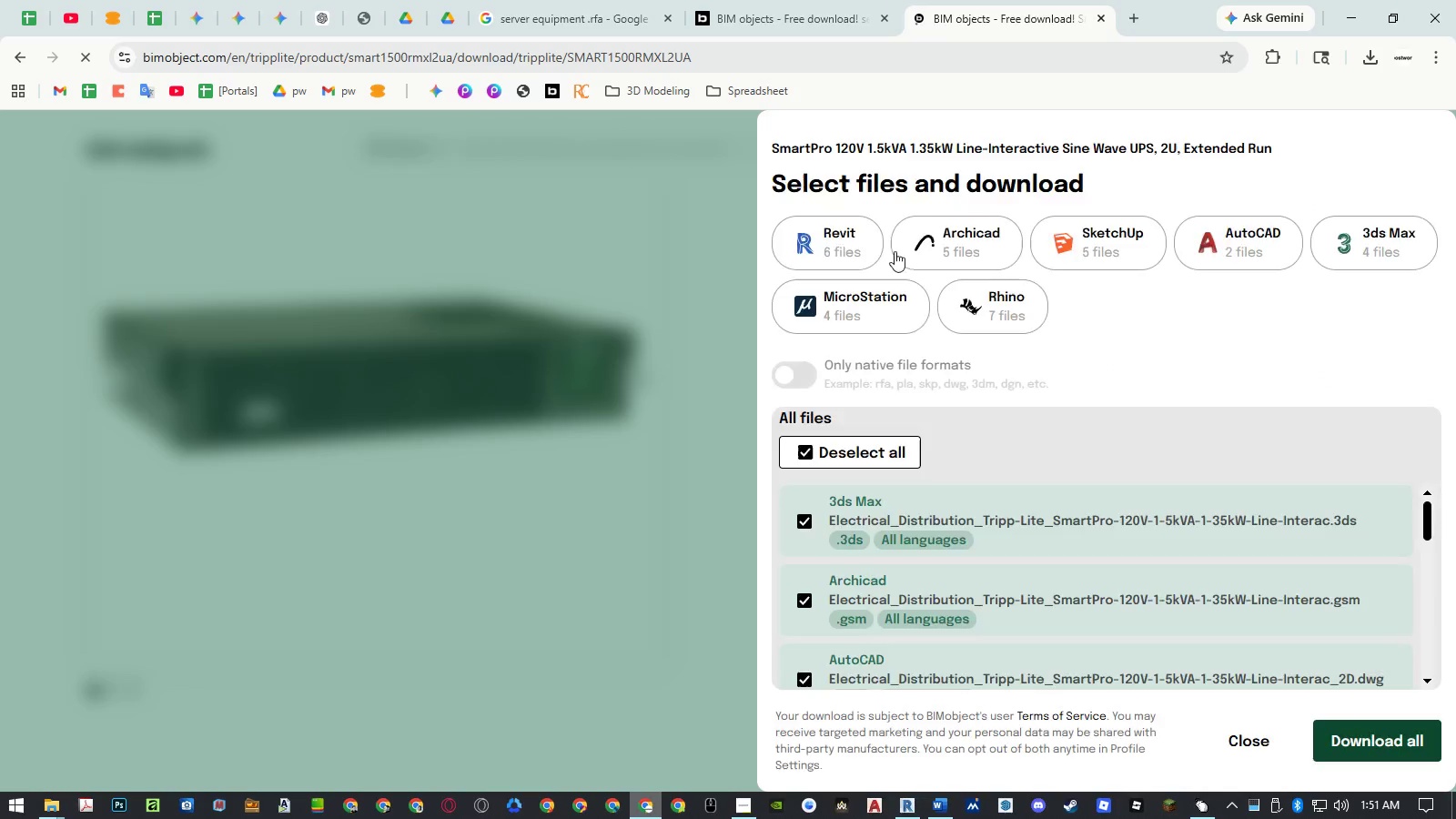 
left_click([605, 278])
 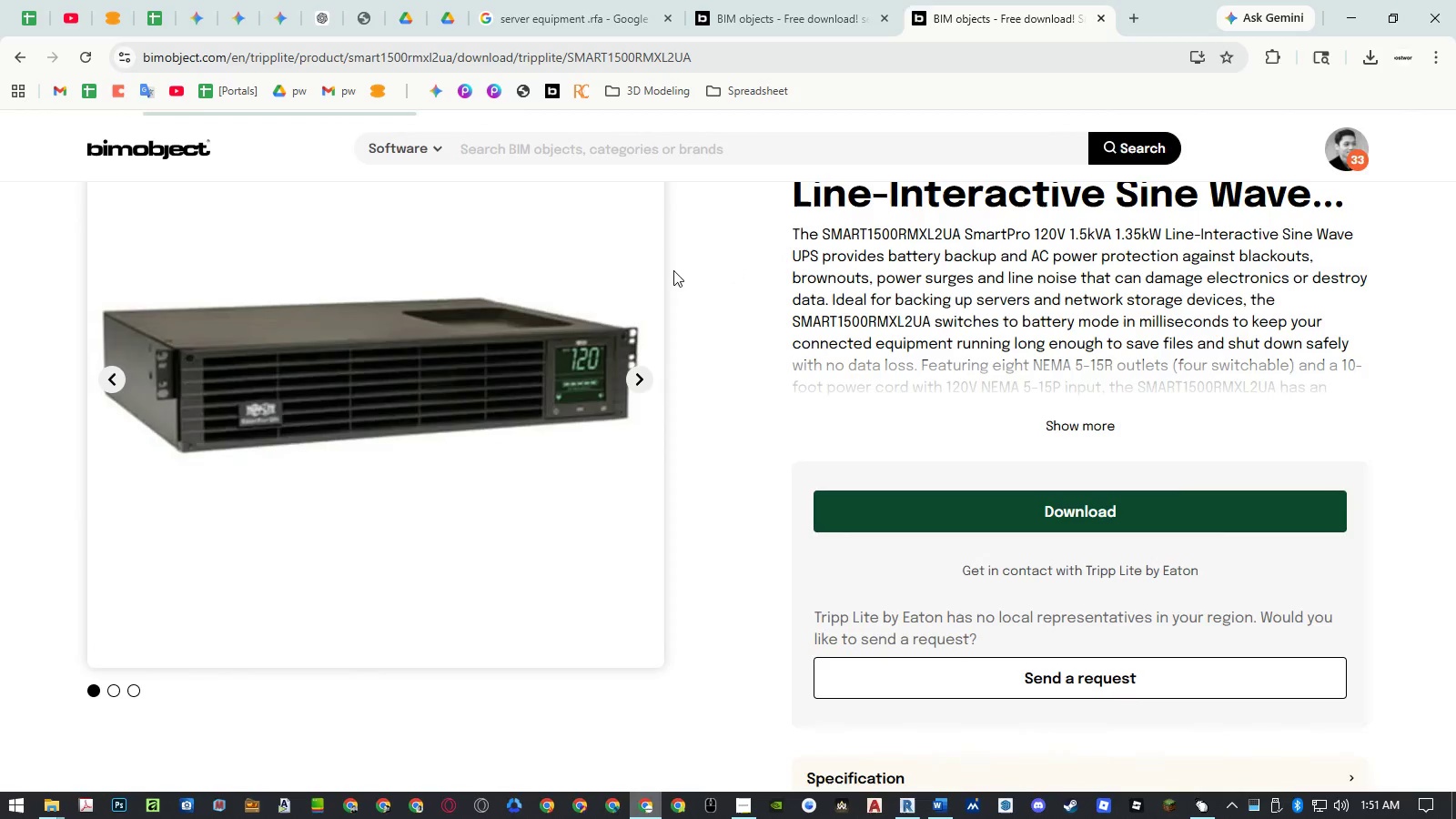 
scroll: coordinate [537, 262], scroll_direction: up, amount: 6.0
 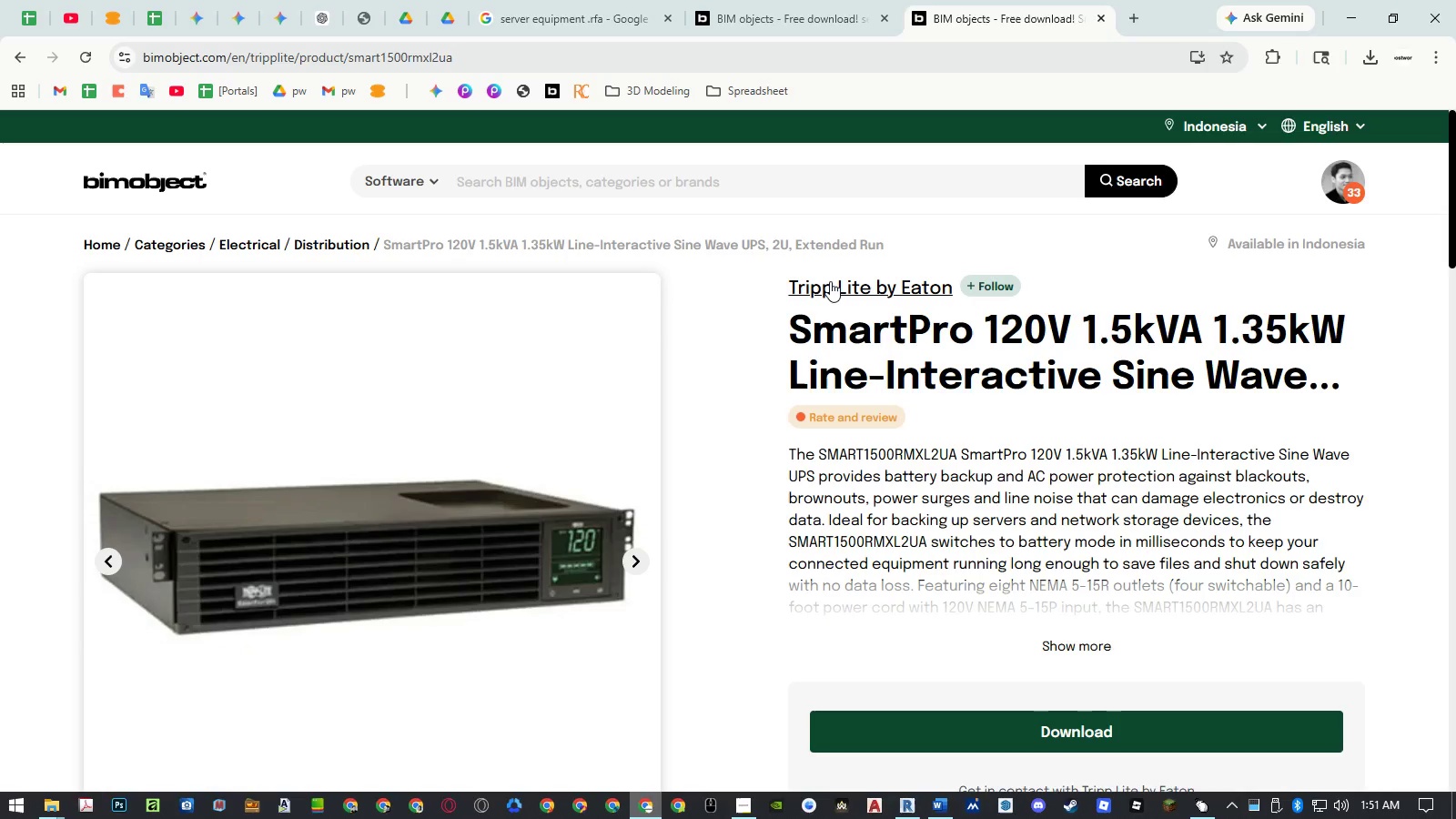 
left_click([830, 281])
 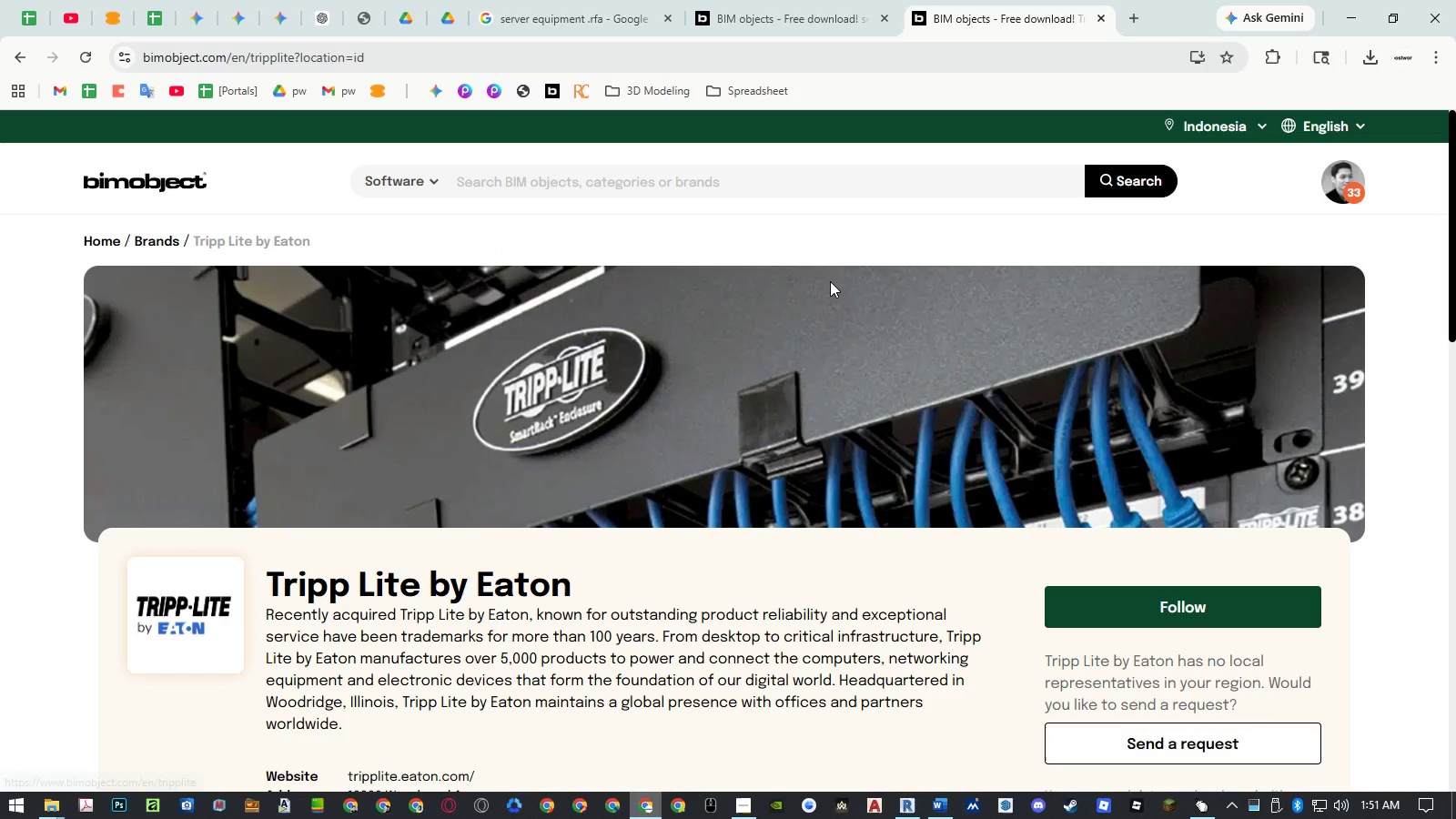 
scroll: coordinate [812, 358], scroll_direction: down, amount: 6.0
 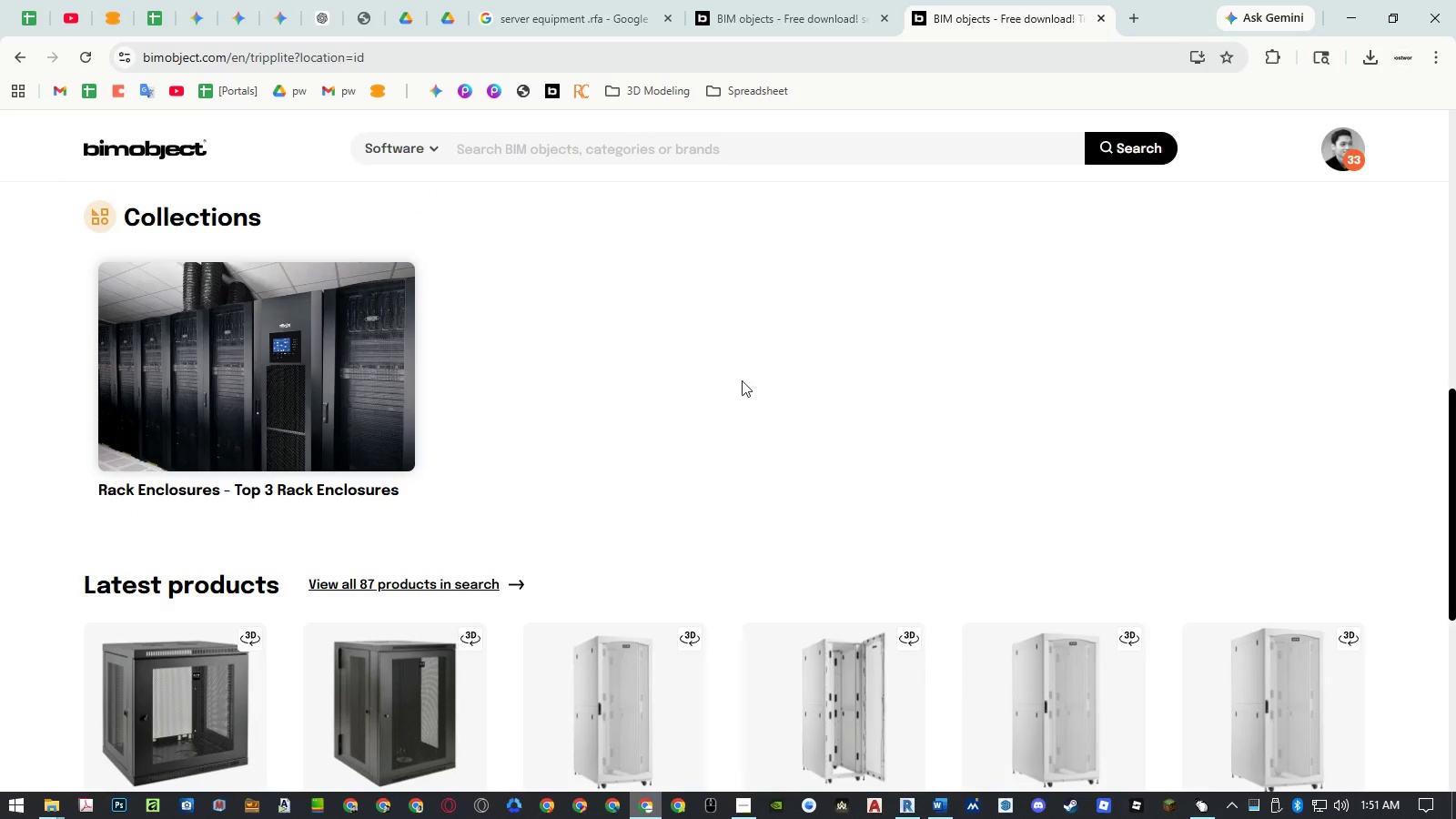 
middle_click([346, 485])
 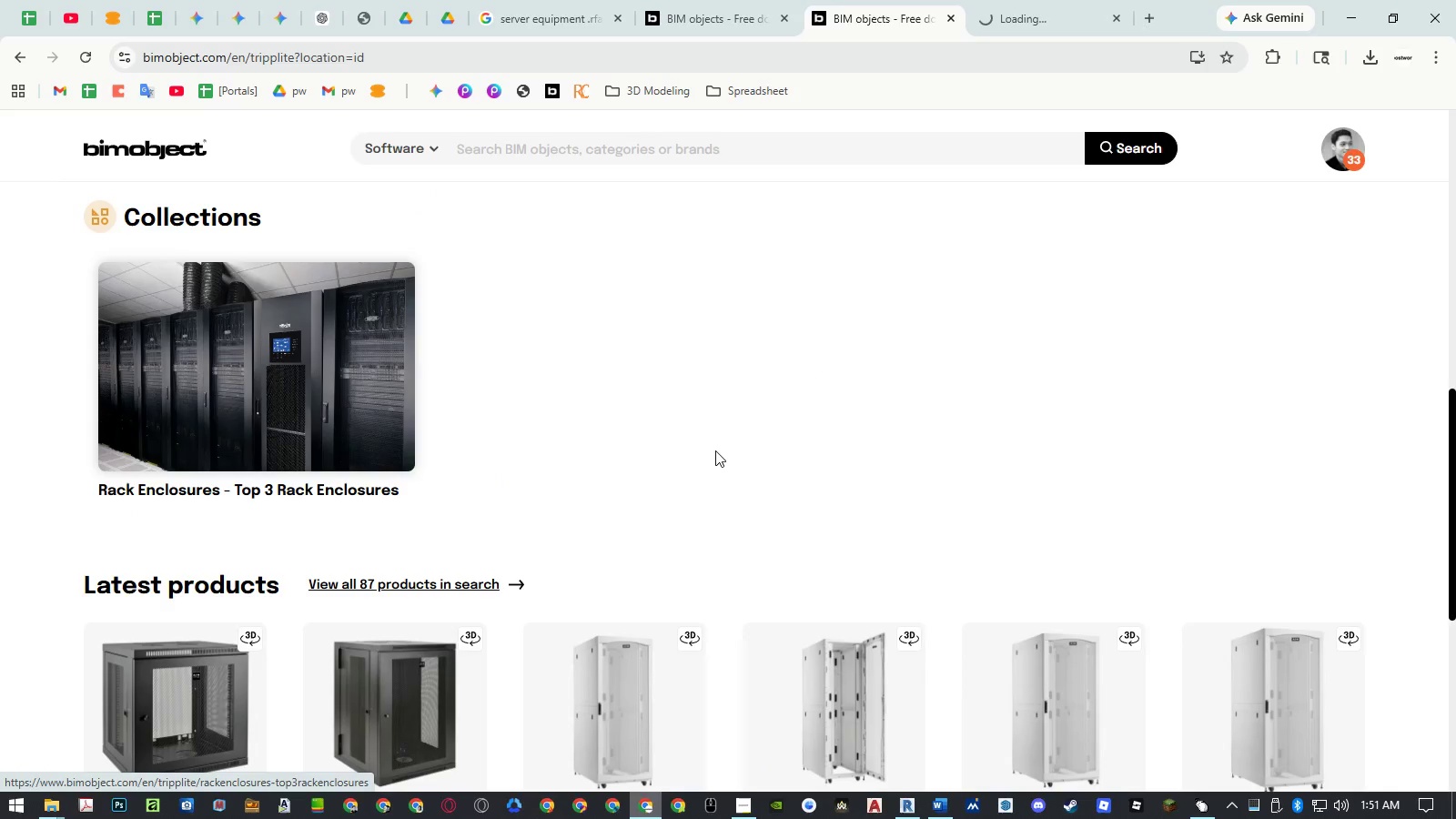 
scroll: coordinate [715, 450], scroll_direction: down, amount: 3.0
 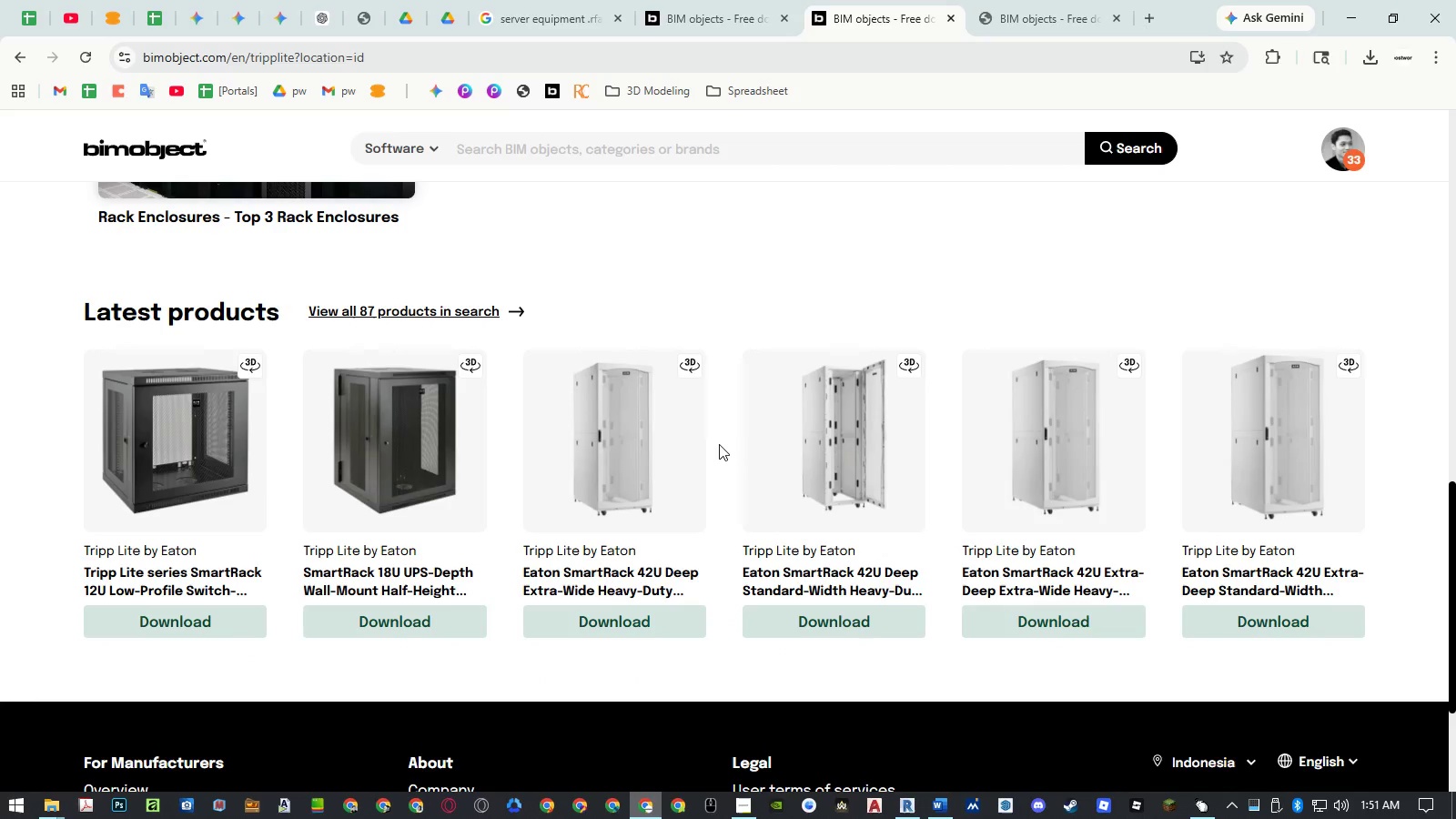 
scroll: coordinate [720, 443], scroll_direction: up, amount: 2.0
 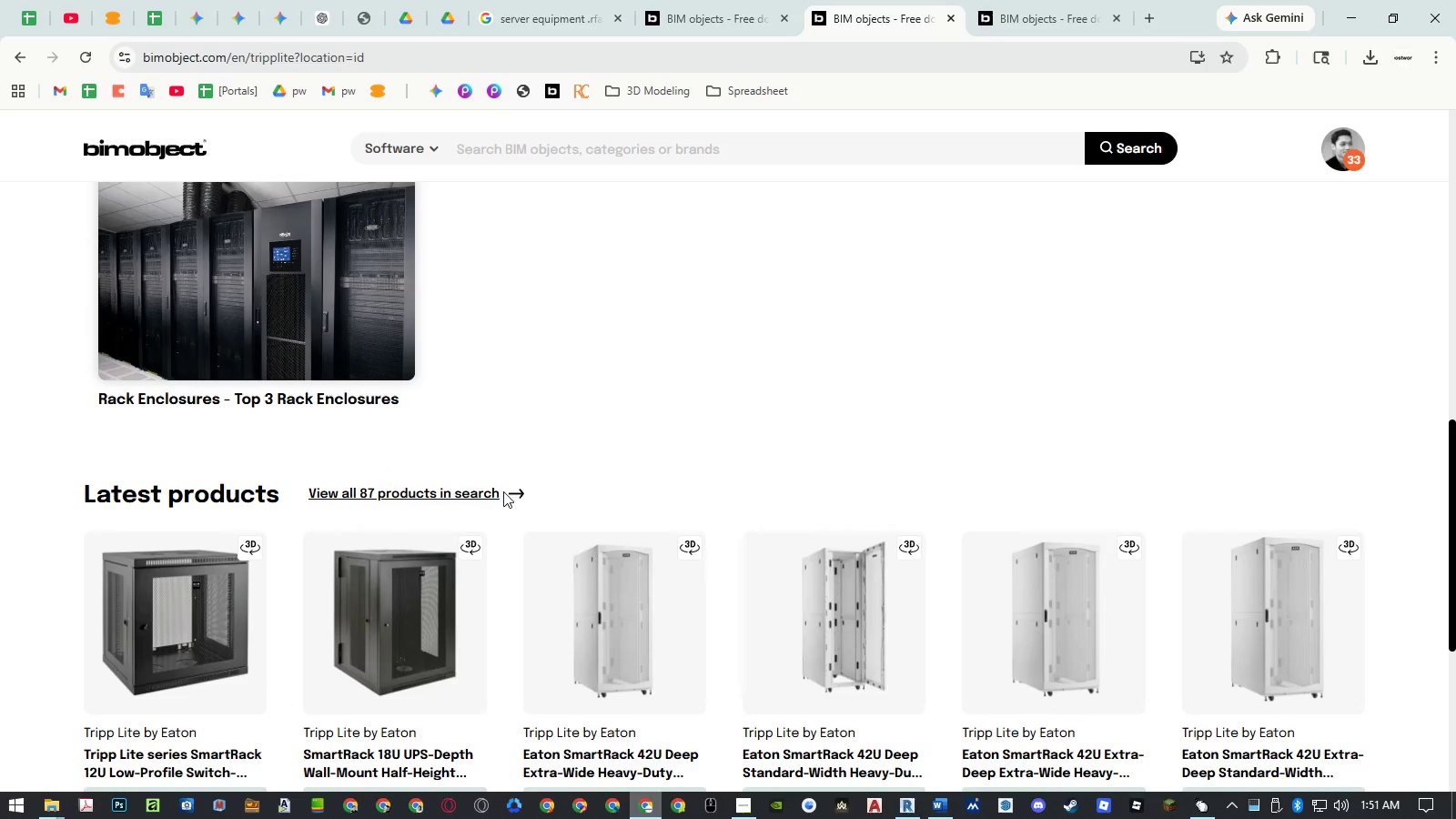 
left_click([471, 489])
 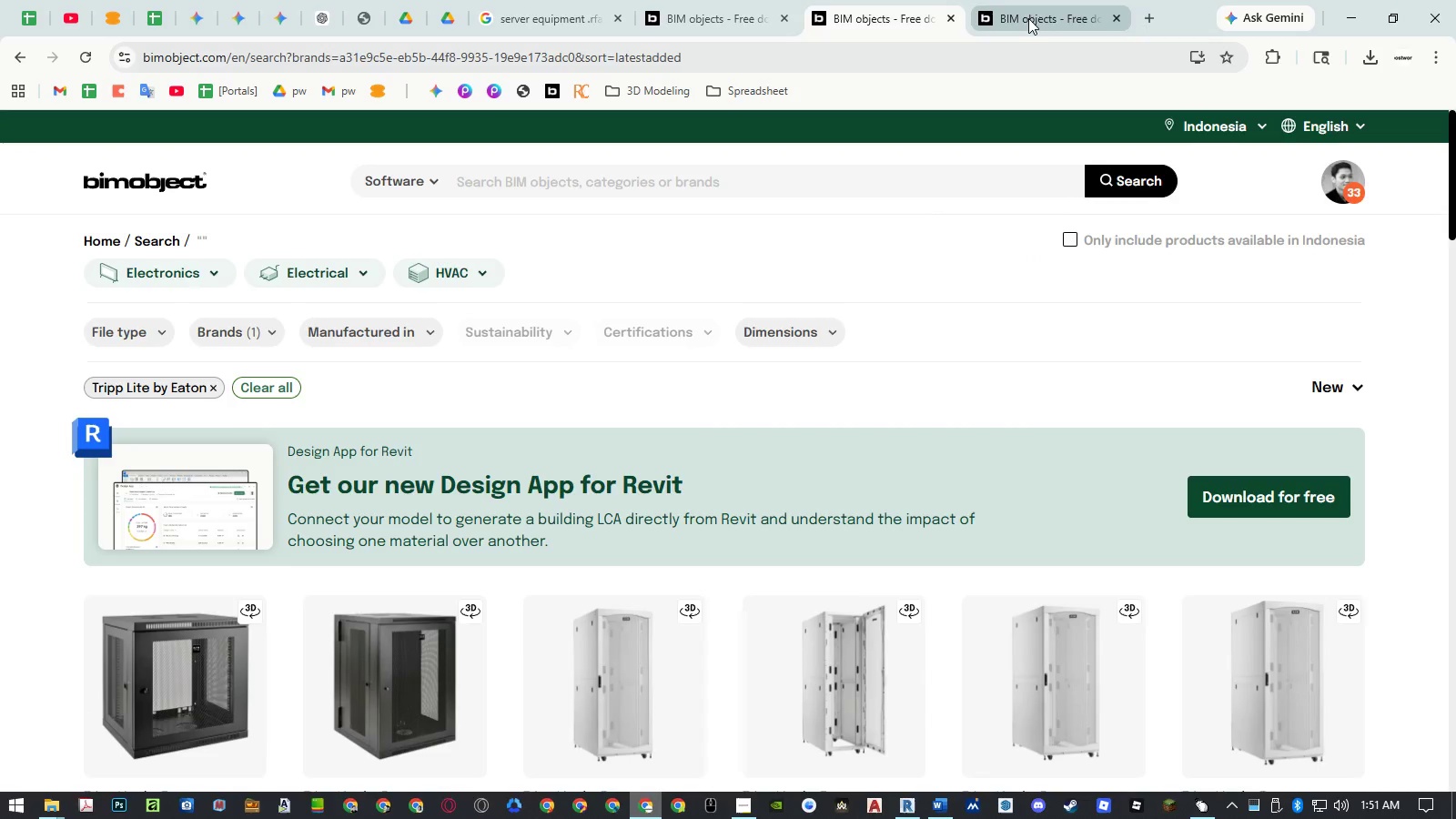 
left_click([1028, 18])
 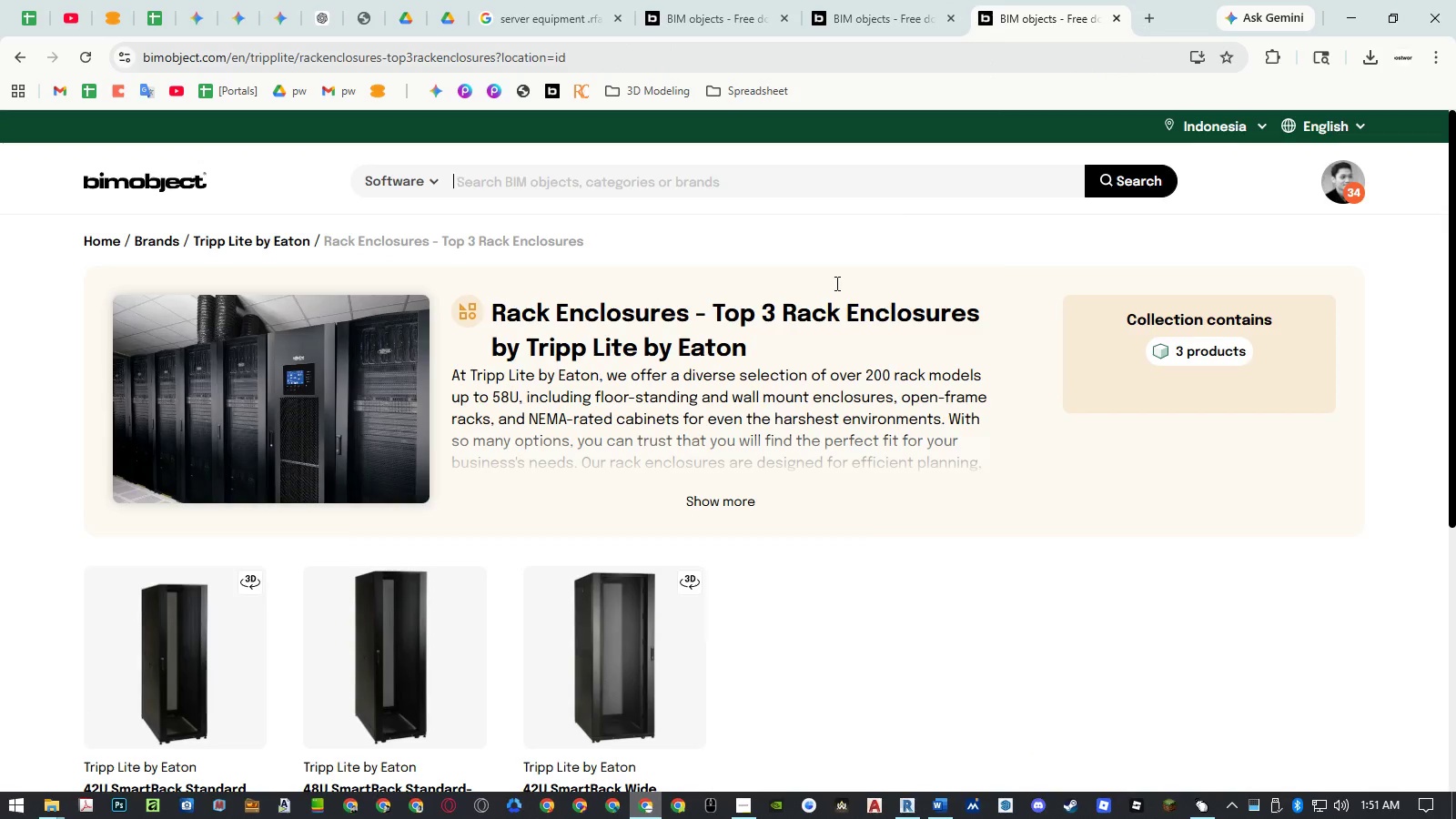 
scroll: coordinate [799, 338], scroll_direction: down, amount: 5.0
 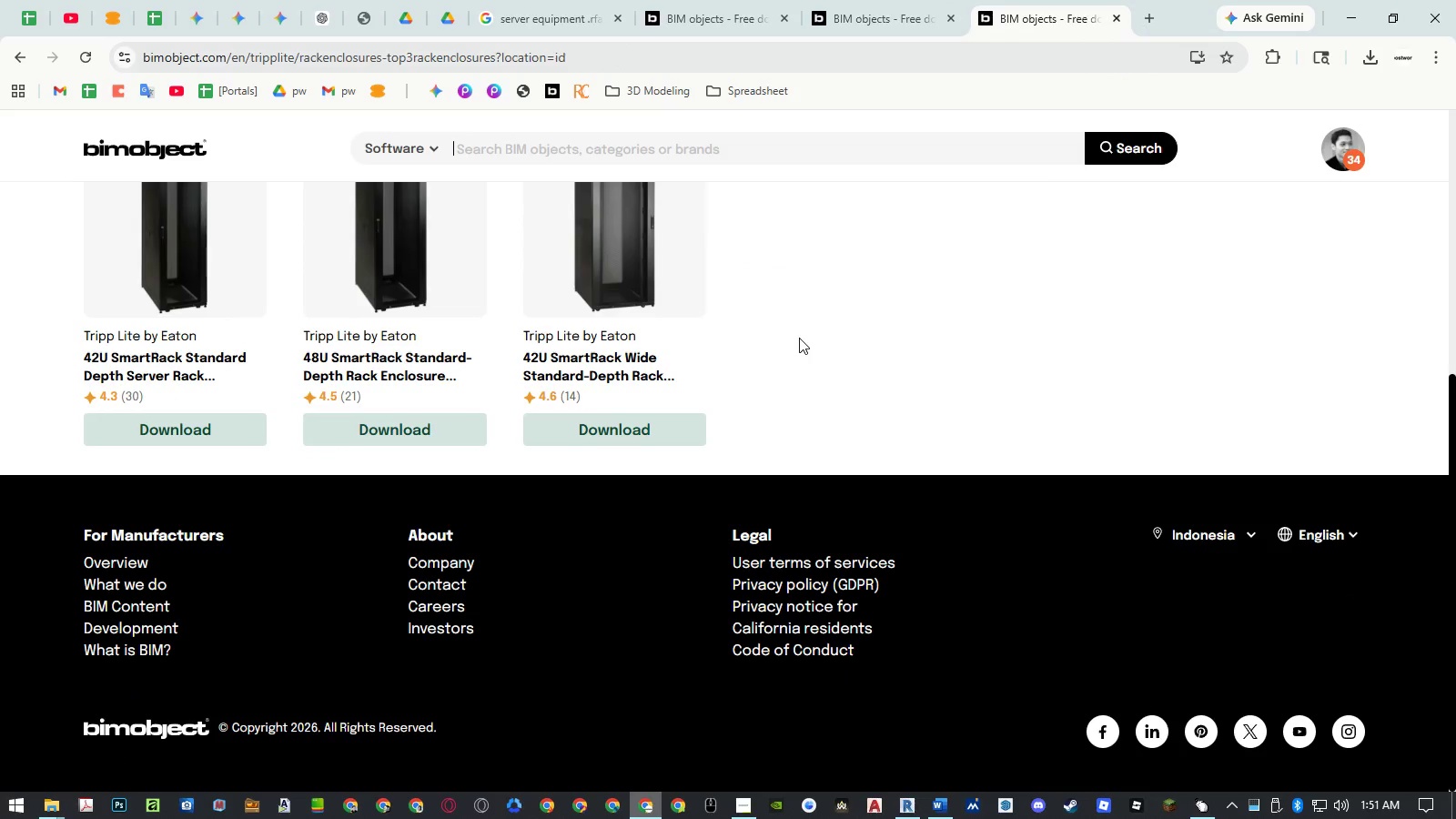 
scroll: coordinate [799, 338], scroll_direction: up, amount: 3.0
 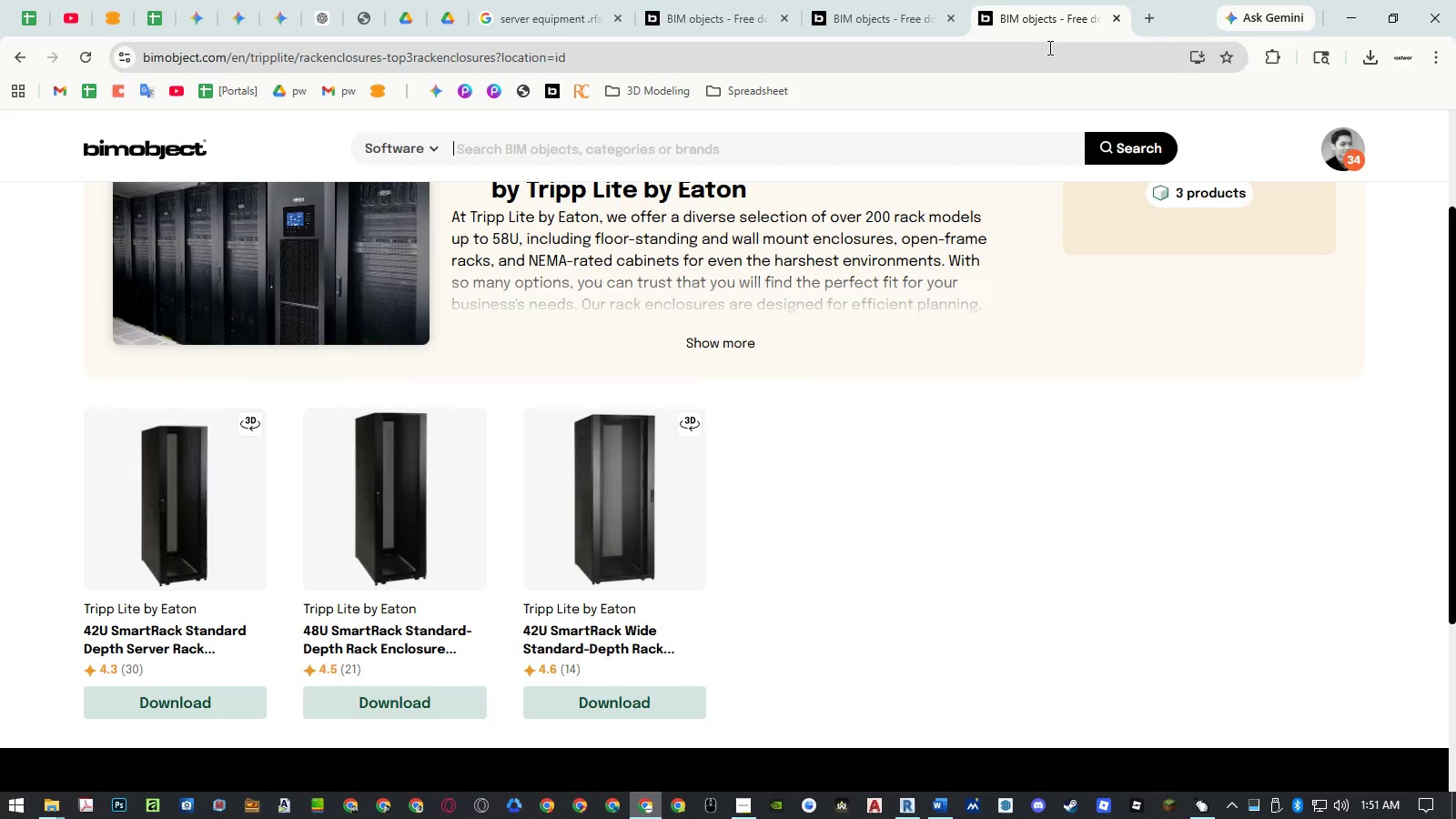 
middle_click([1060, 19])
 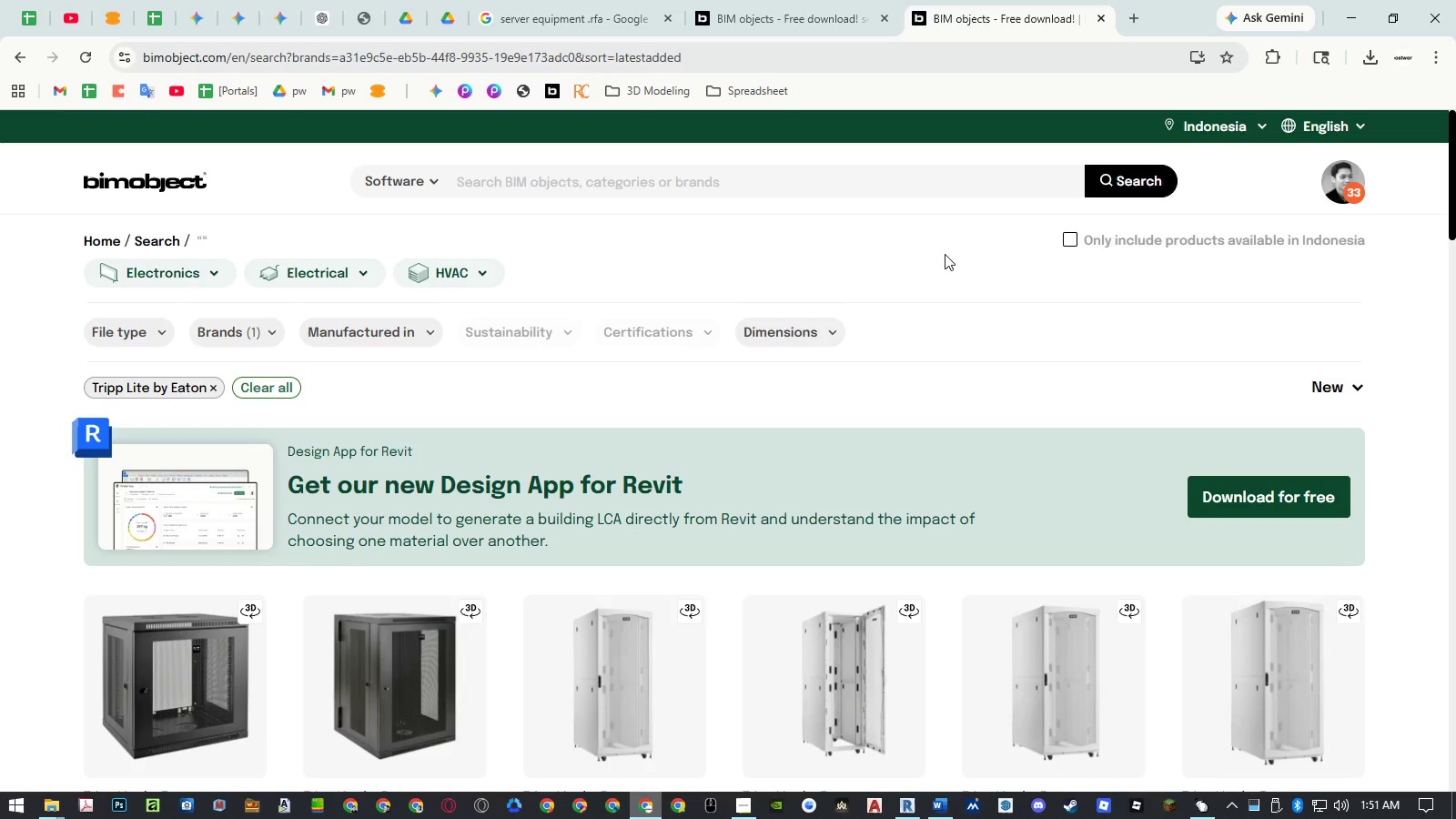 
scroll: coordinate [866, 273], scroll_direction: down, amount: 12.0
 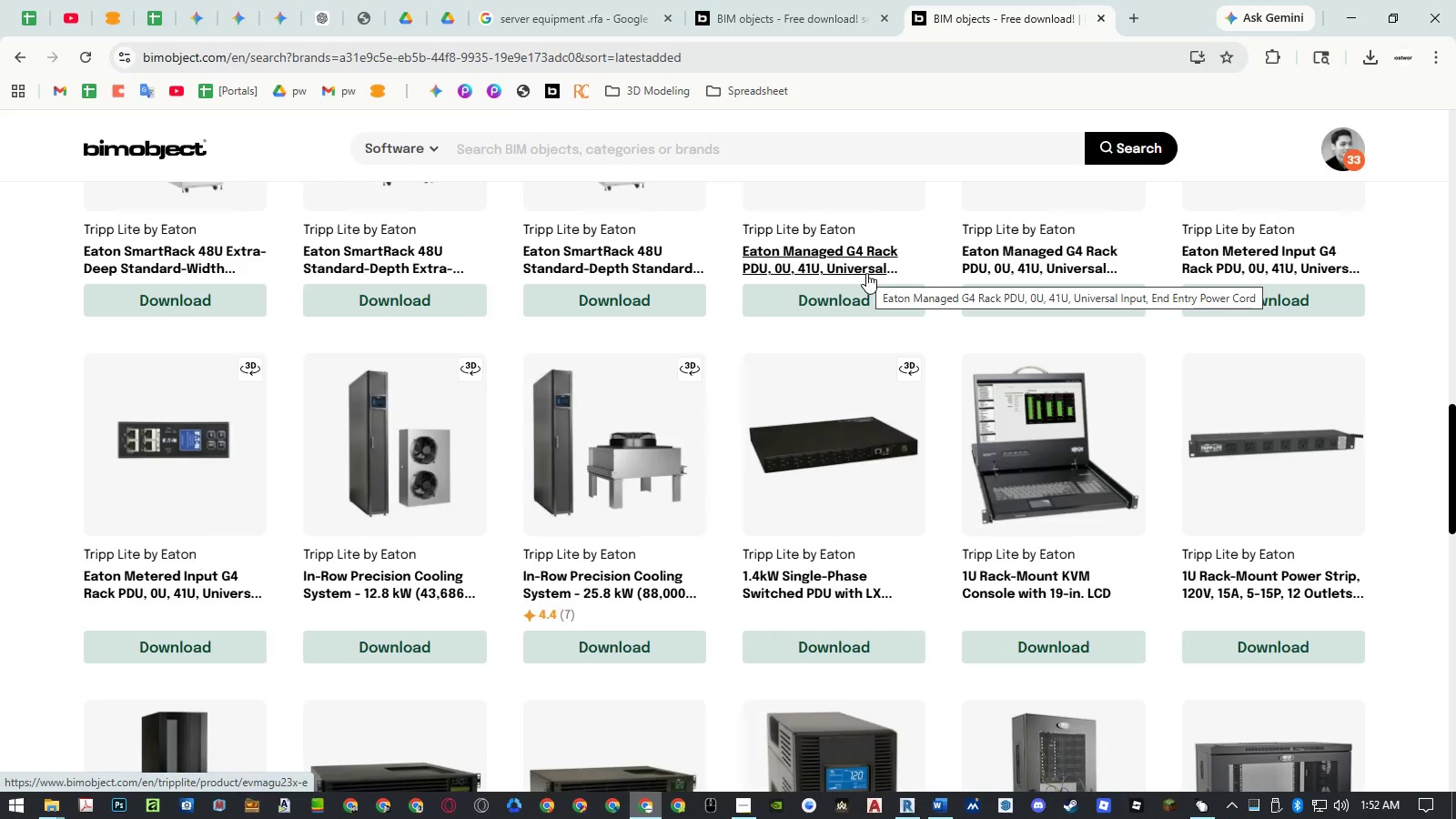 
wait(5.1)
 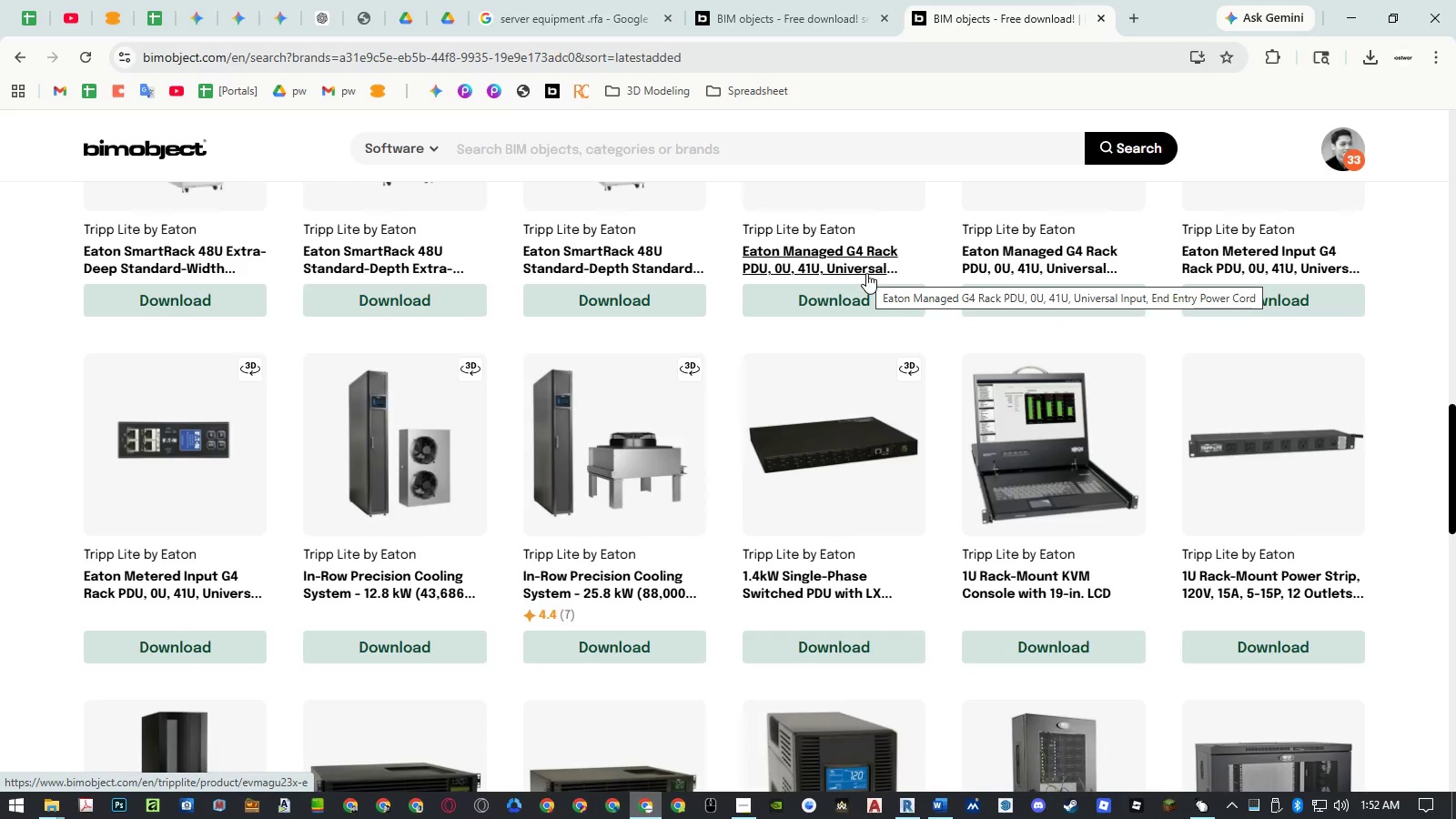 
scroll: coordinate [849, 371], scroll_direction: down, amount: 1.0
 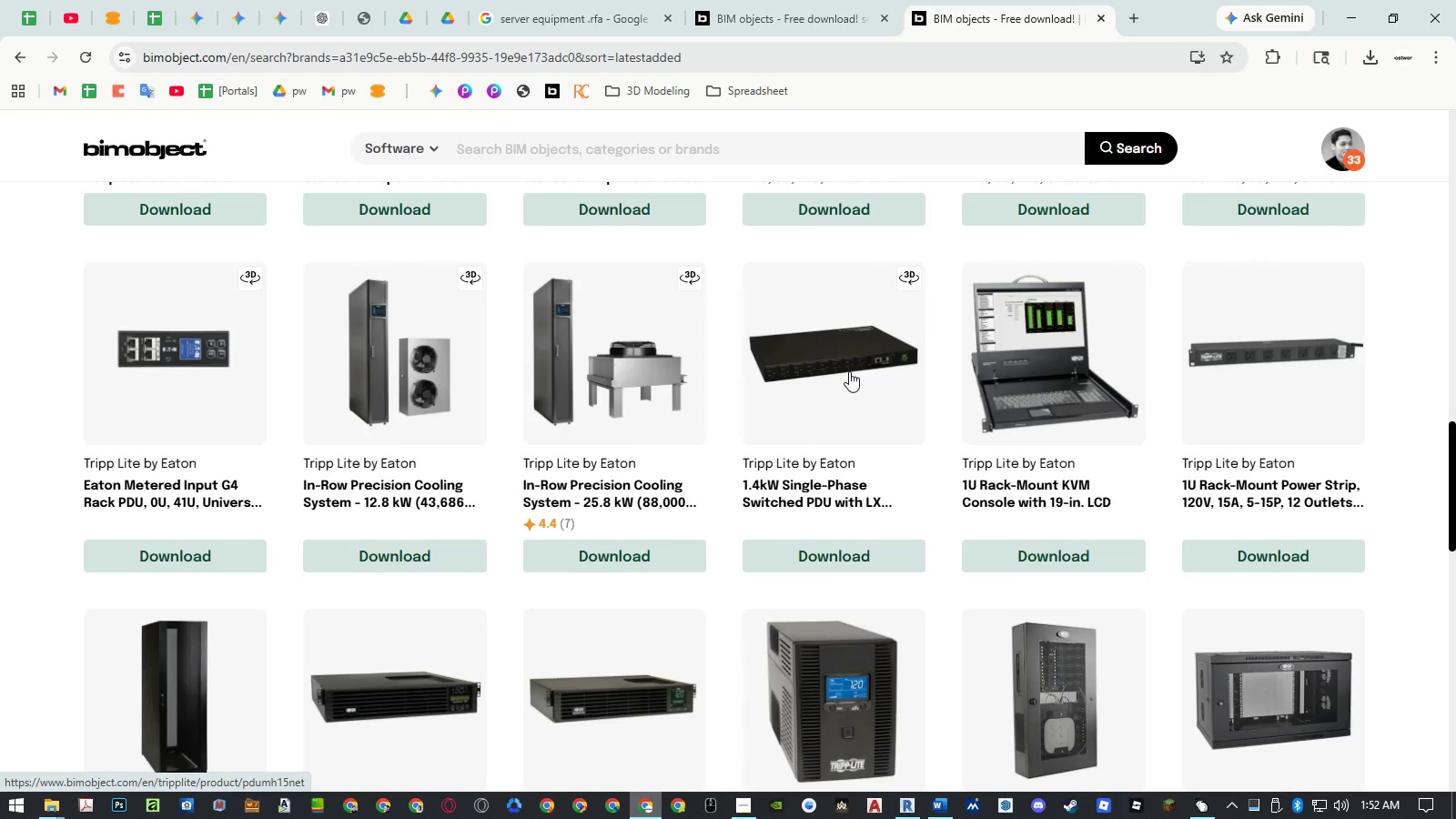 
scroll: coordinate [849, 371], scroll_direction: up, amount: 6.0
 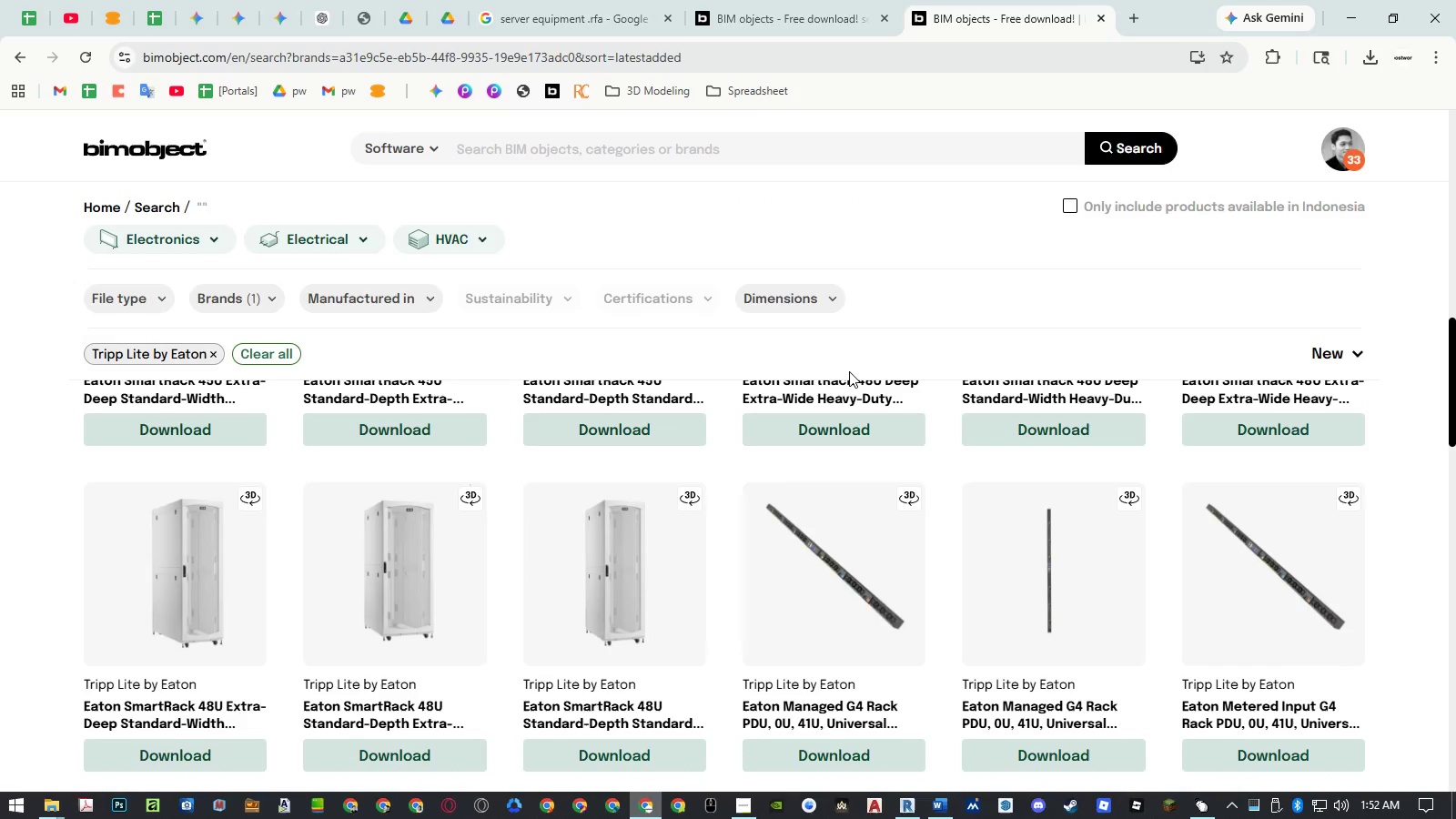 
scroll: coordinate [849, 371], scroll_direction: down, amount: 7.0
 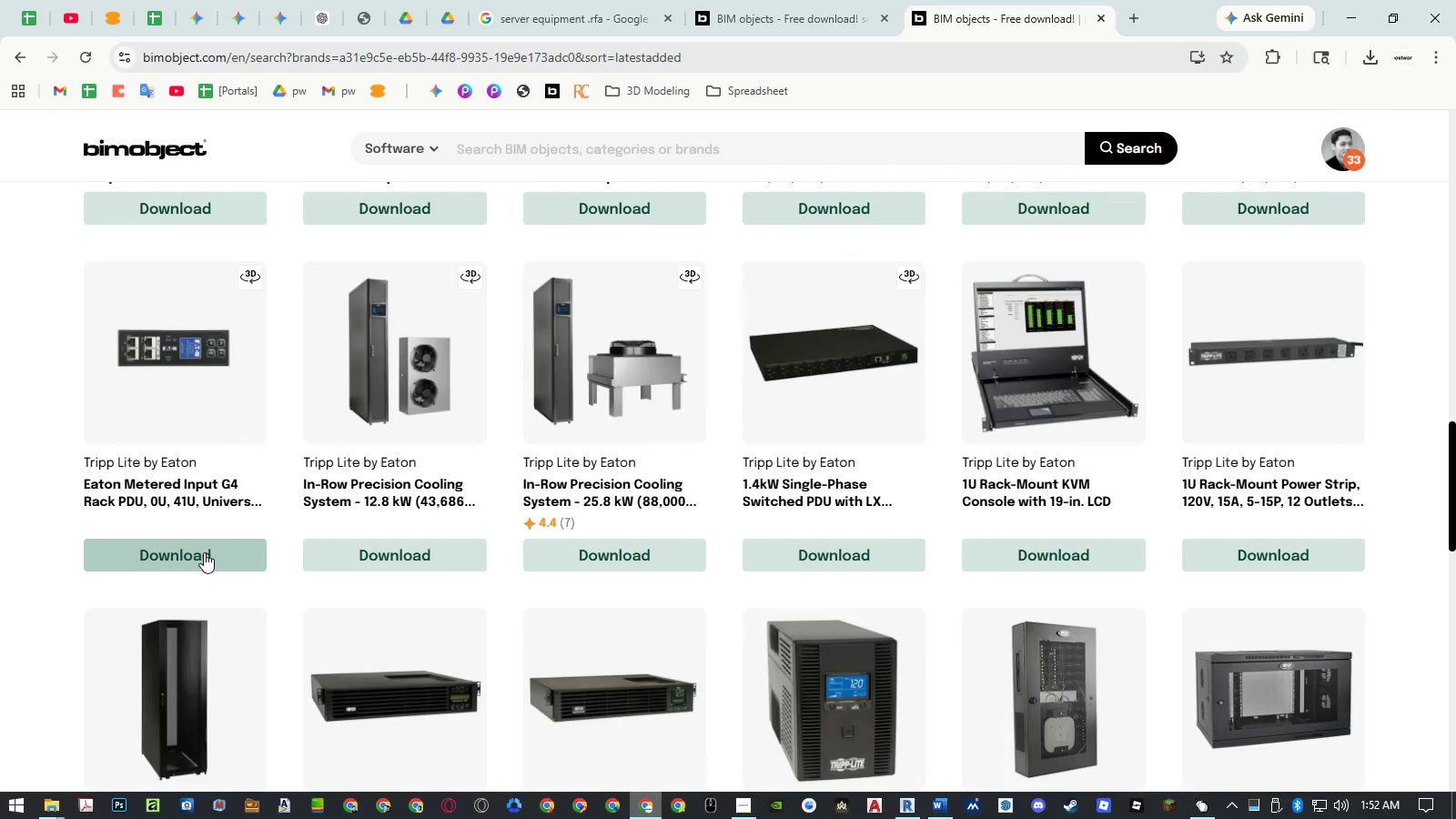 
wait(5.34)
 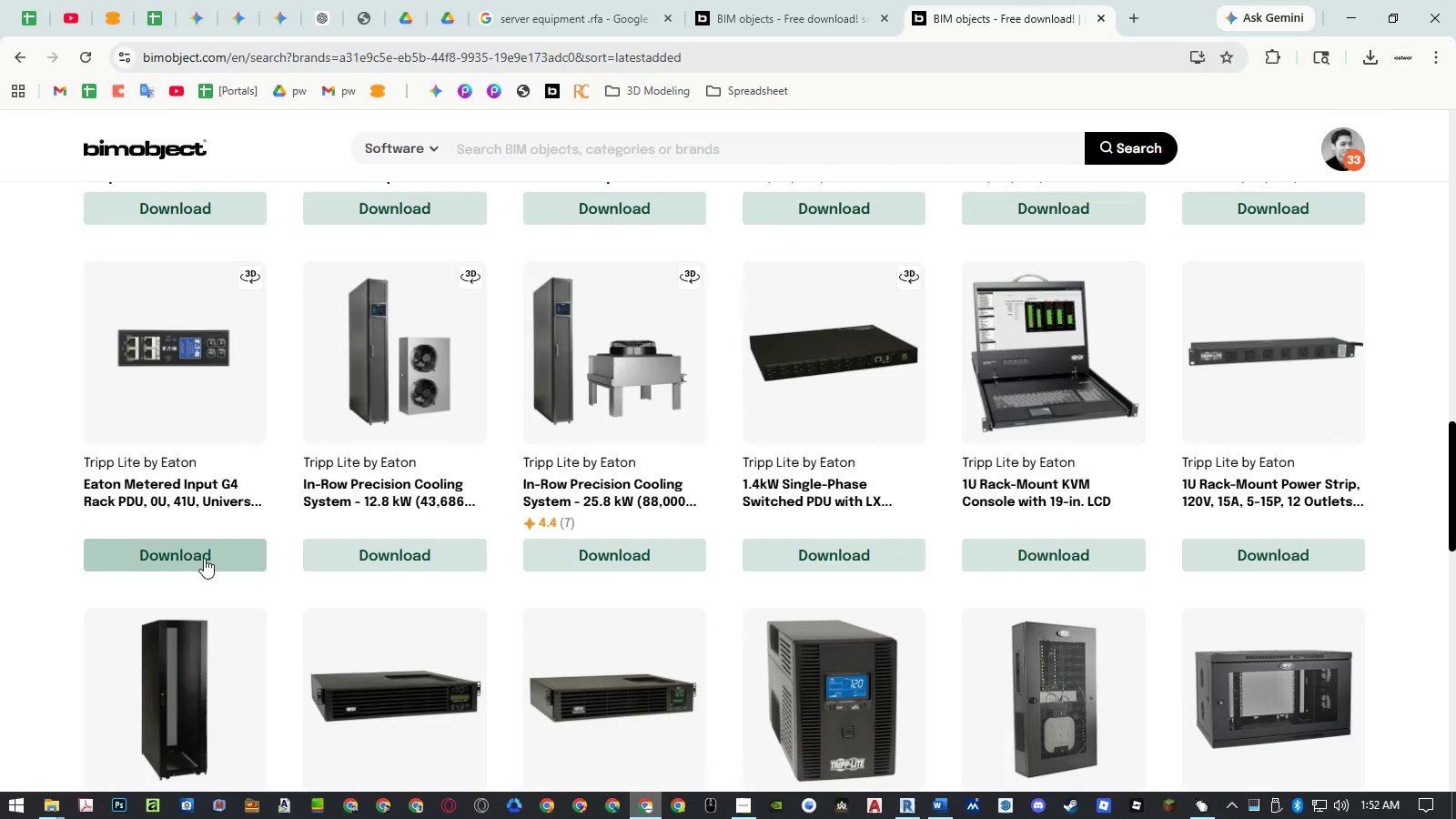 
left_click([204, 552])
 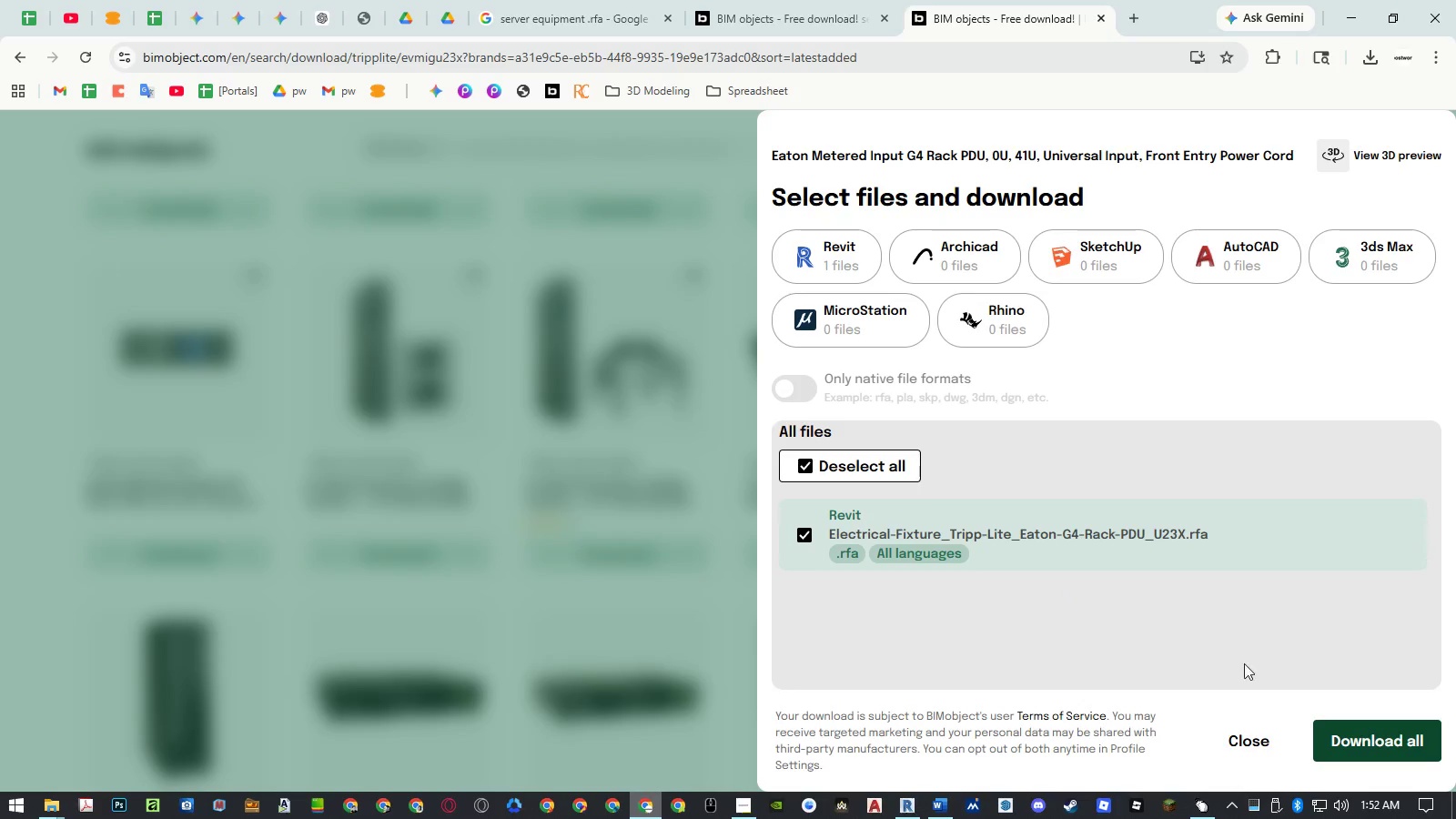 
left_click([1330, 726])
 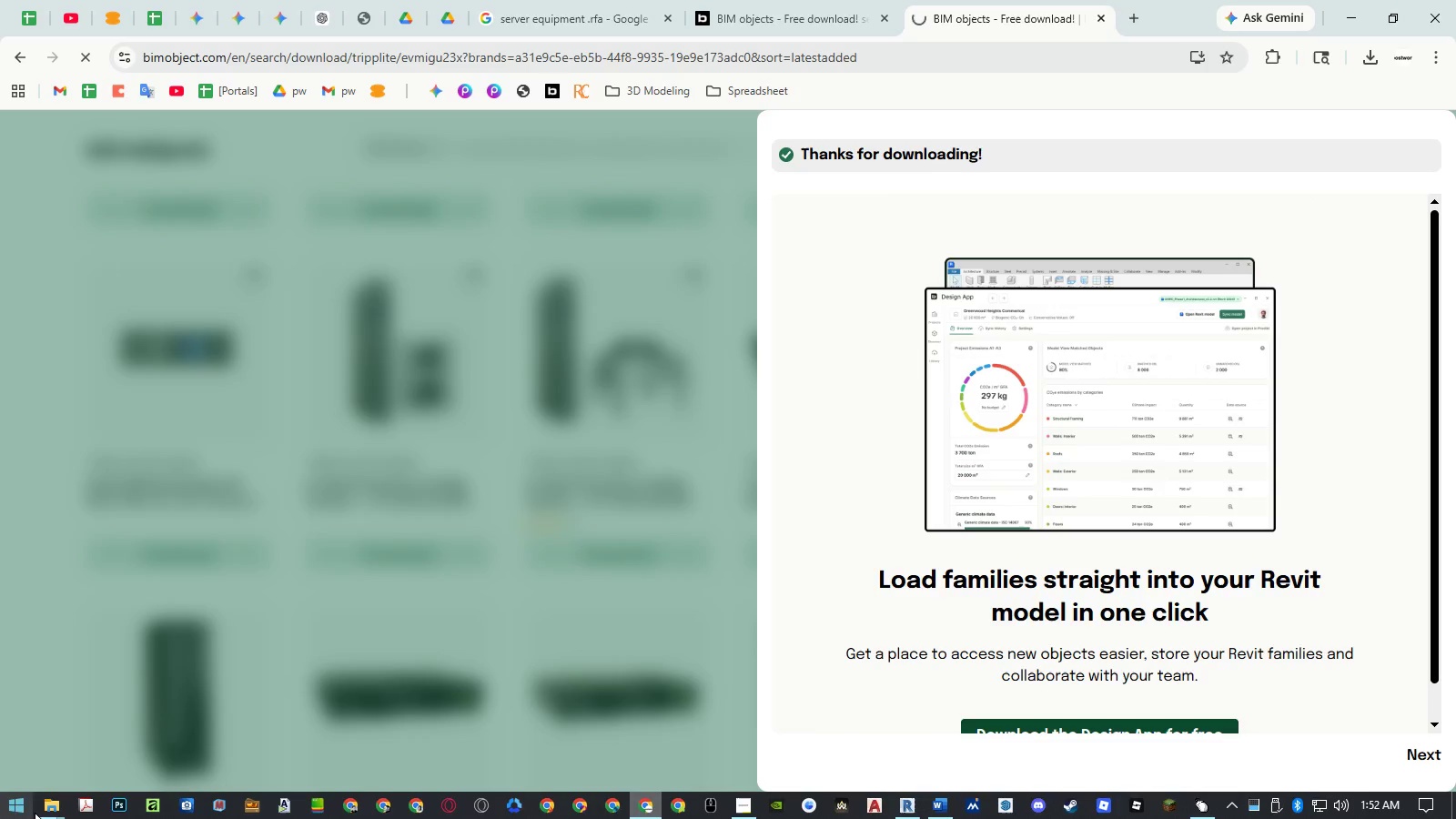 
left_click([46, 811])
 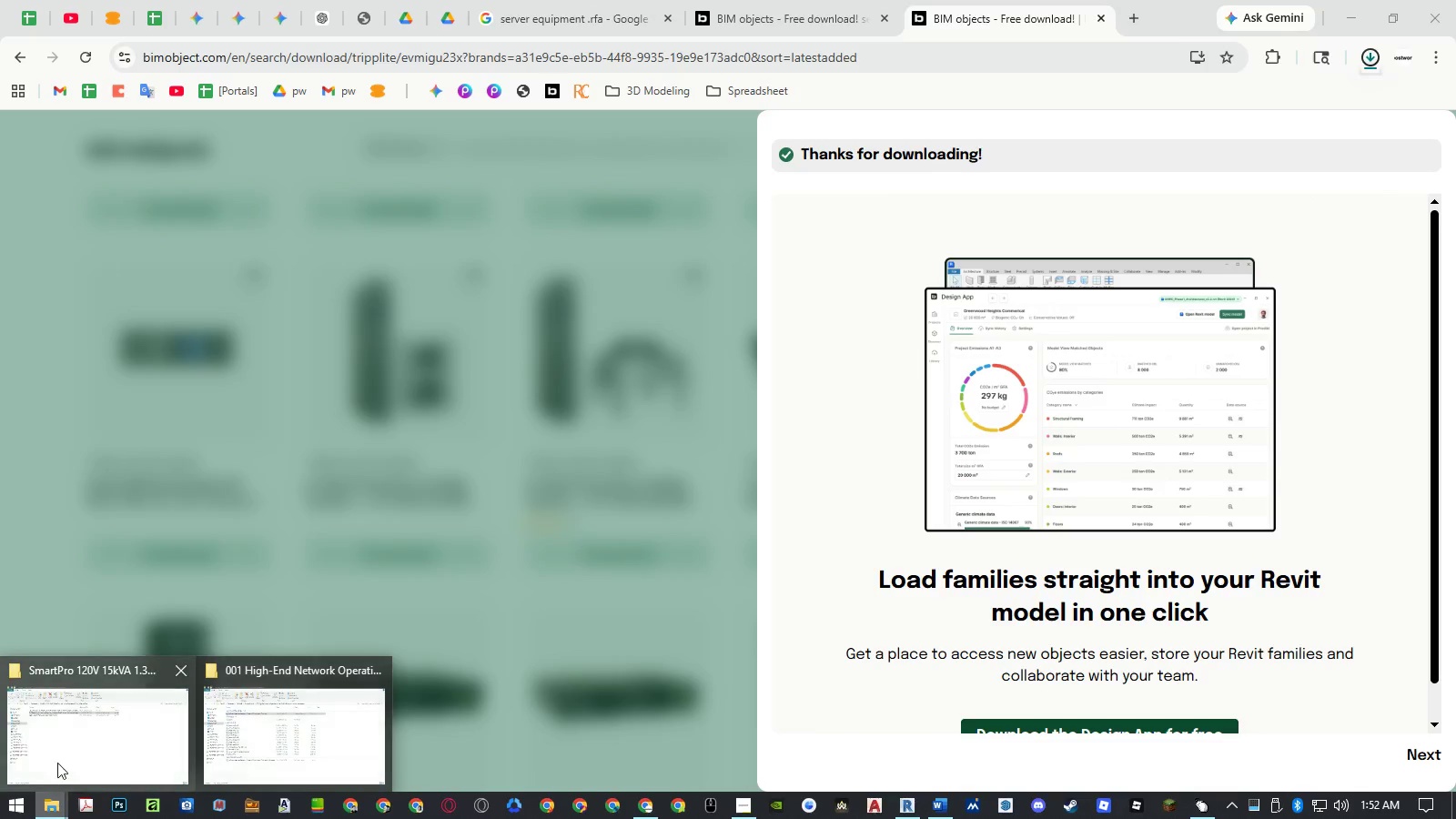 
double_click([59, 760])
 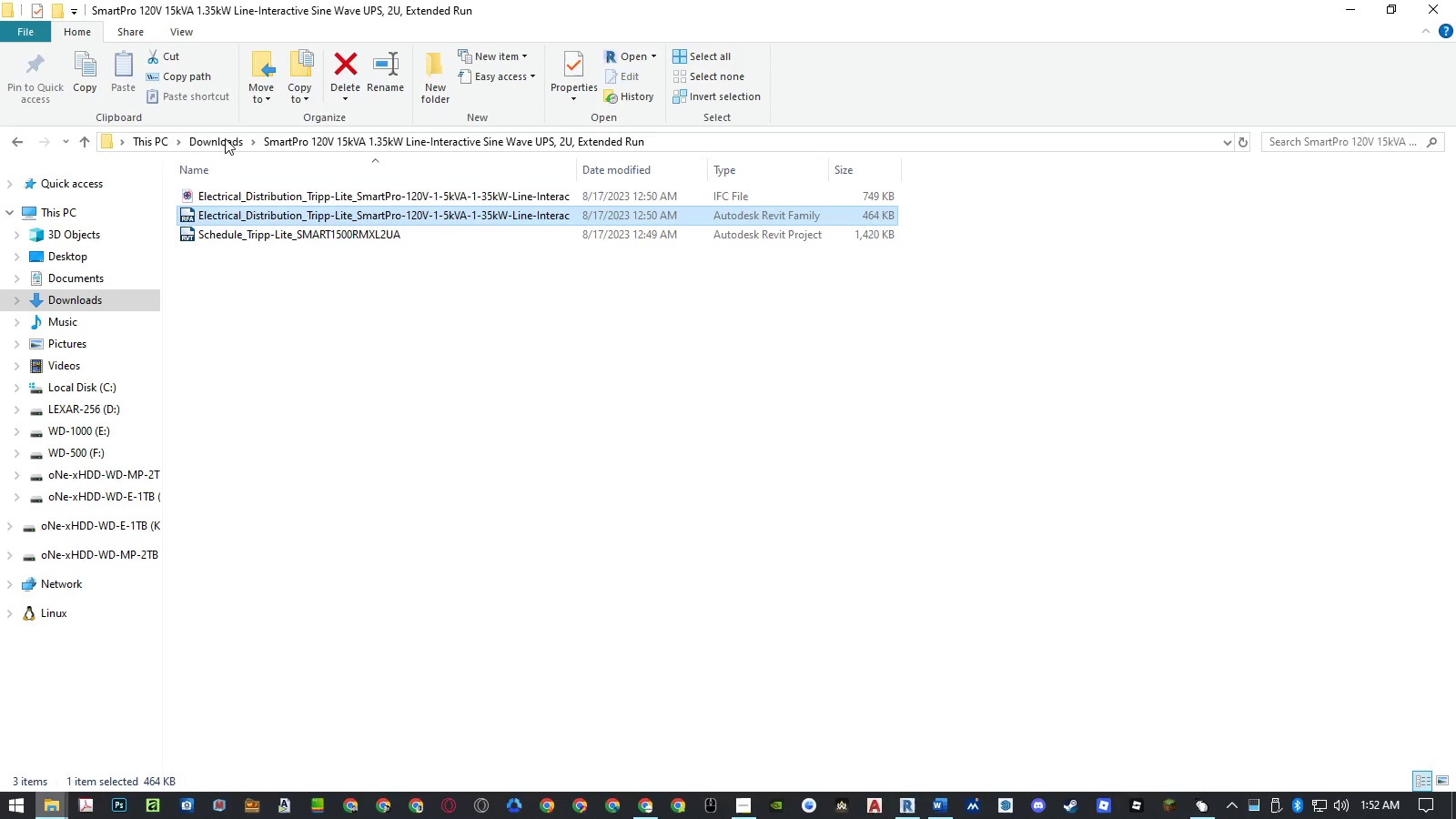 
left_click([211, 138])
 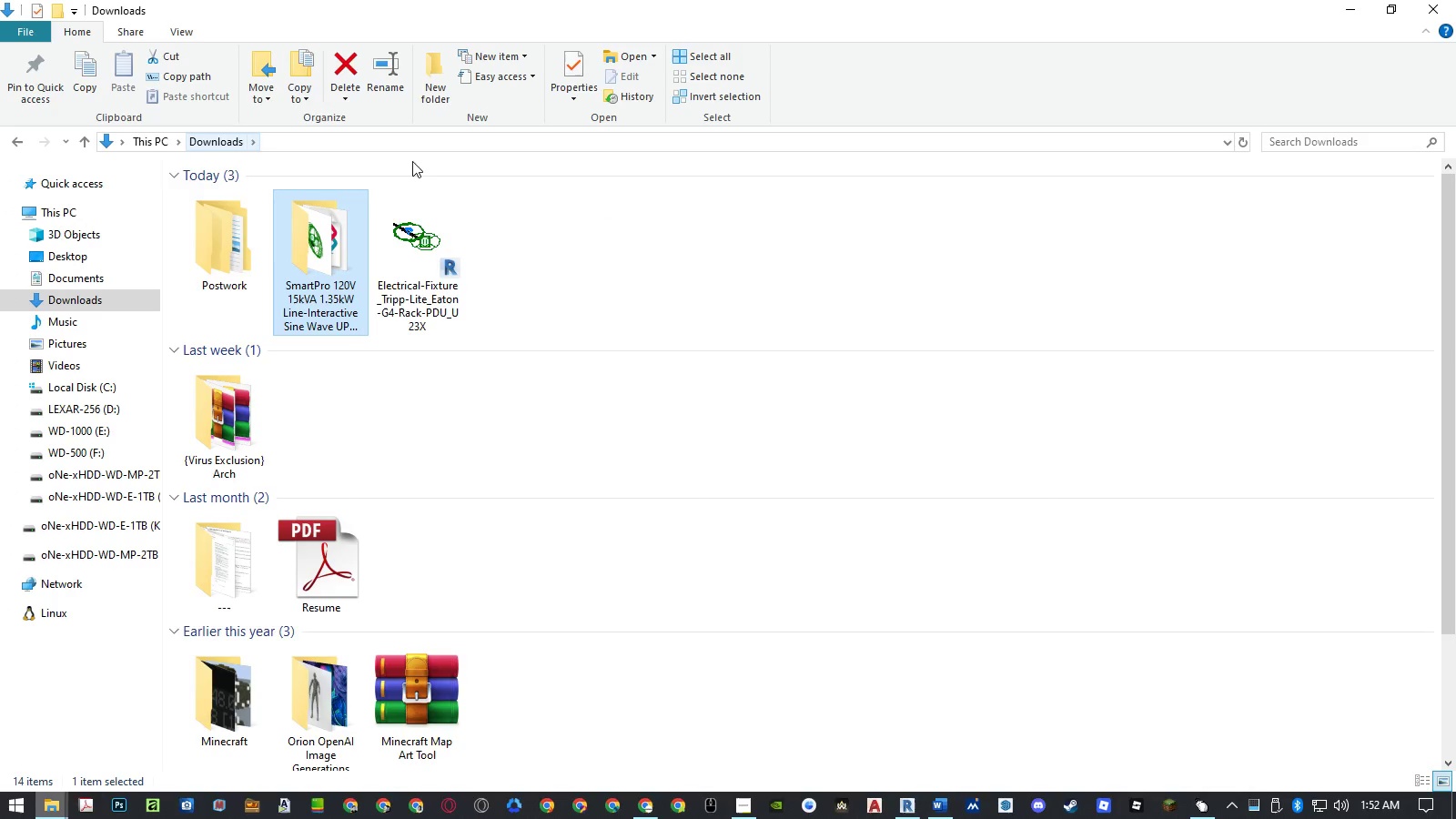 
left_click([531, 246])
 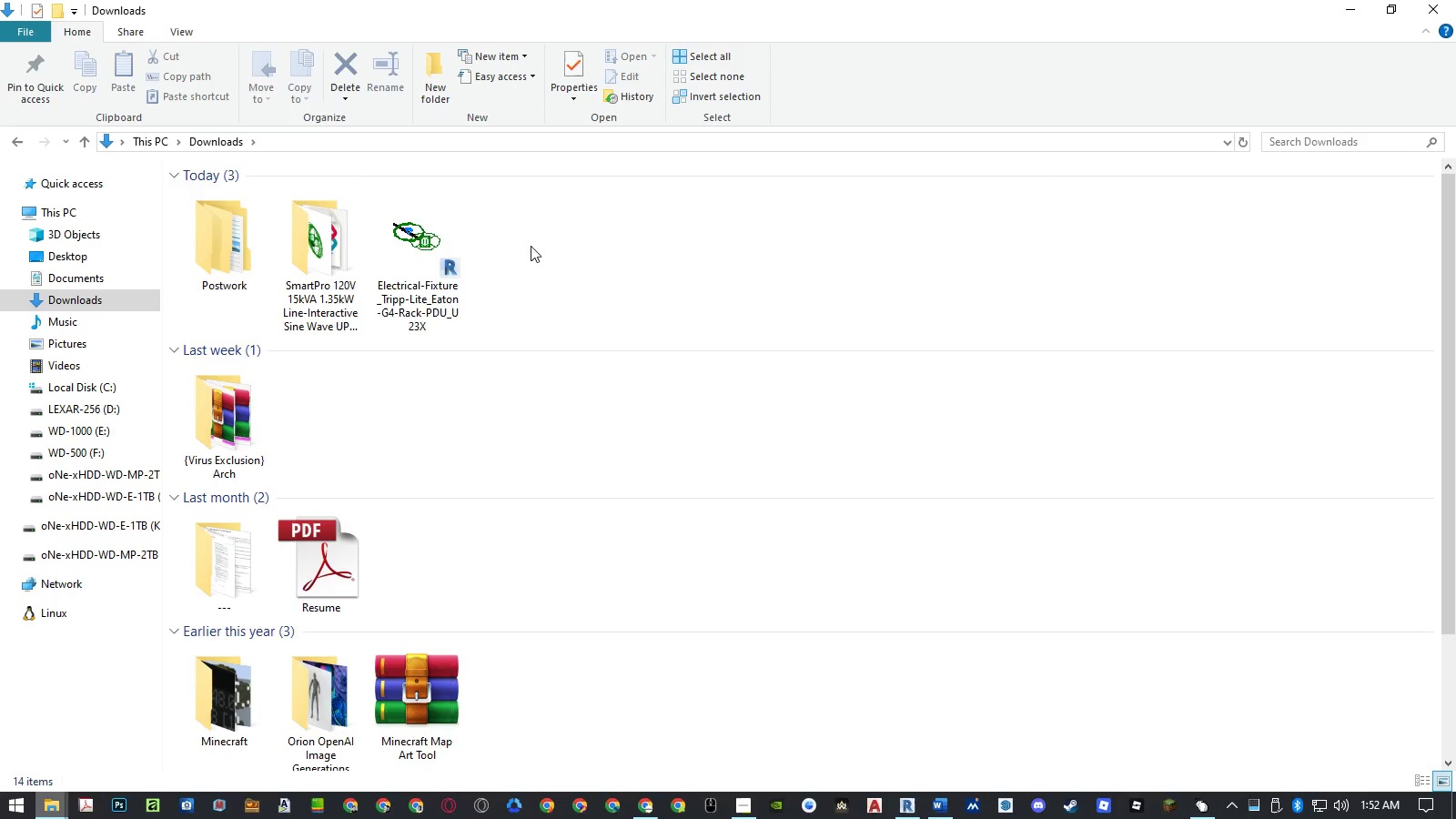 
hold_key(key=AltLeft, duration=23.23)
 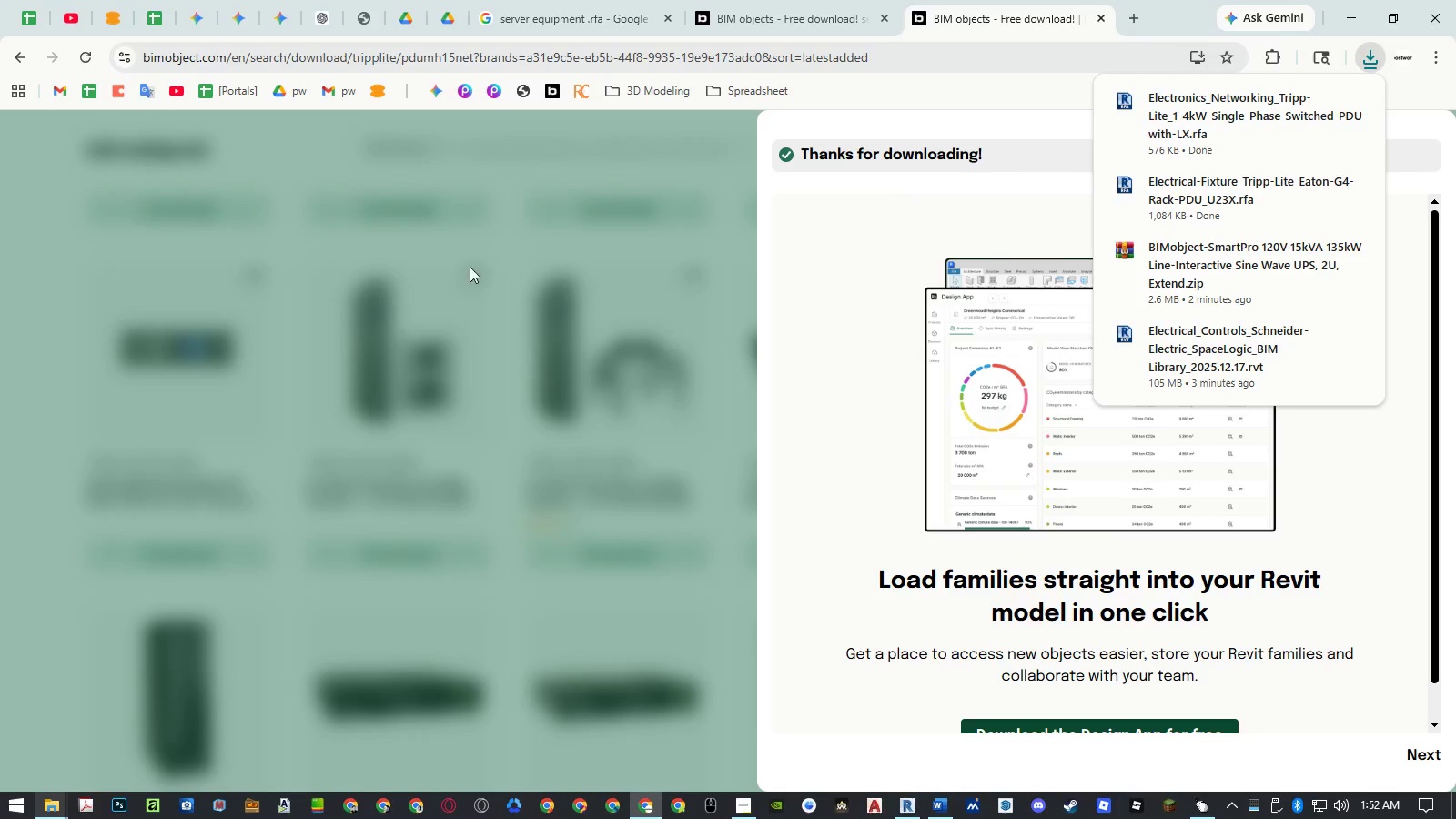 
hold_key(key=Tab, duration=23.11)
 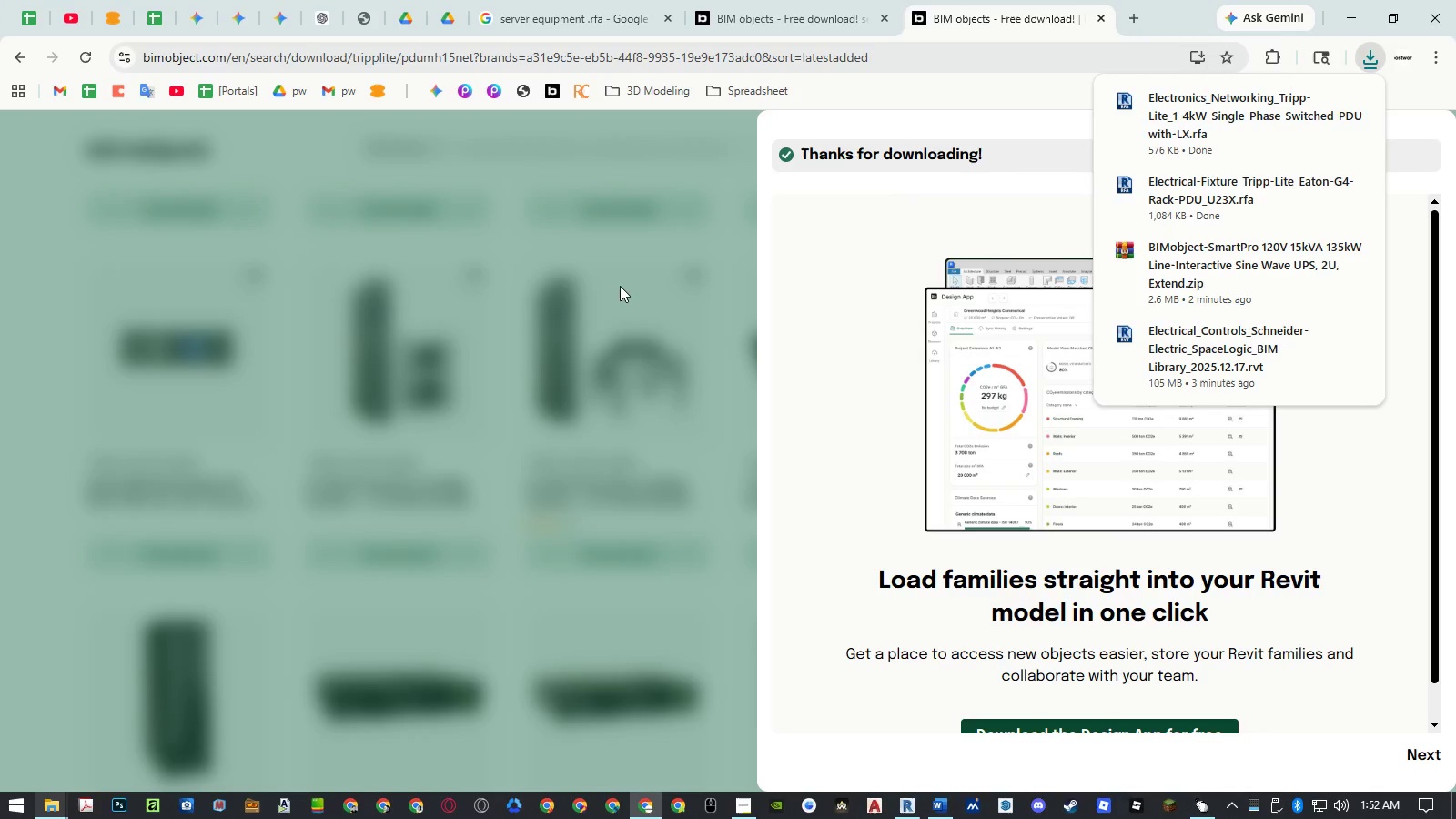 
left_click([600, 228])
 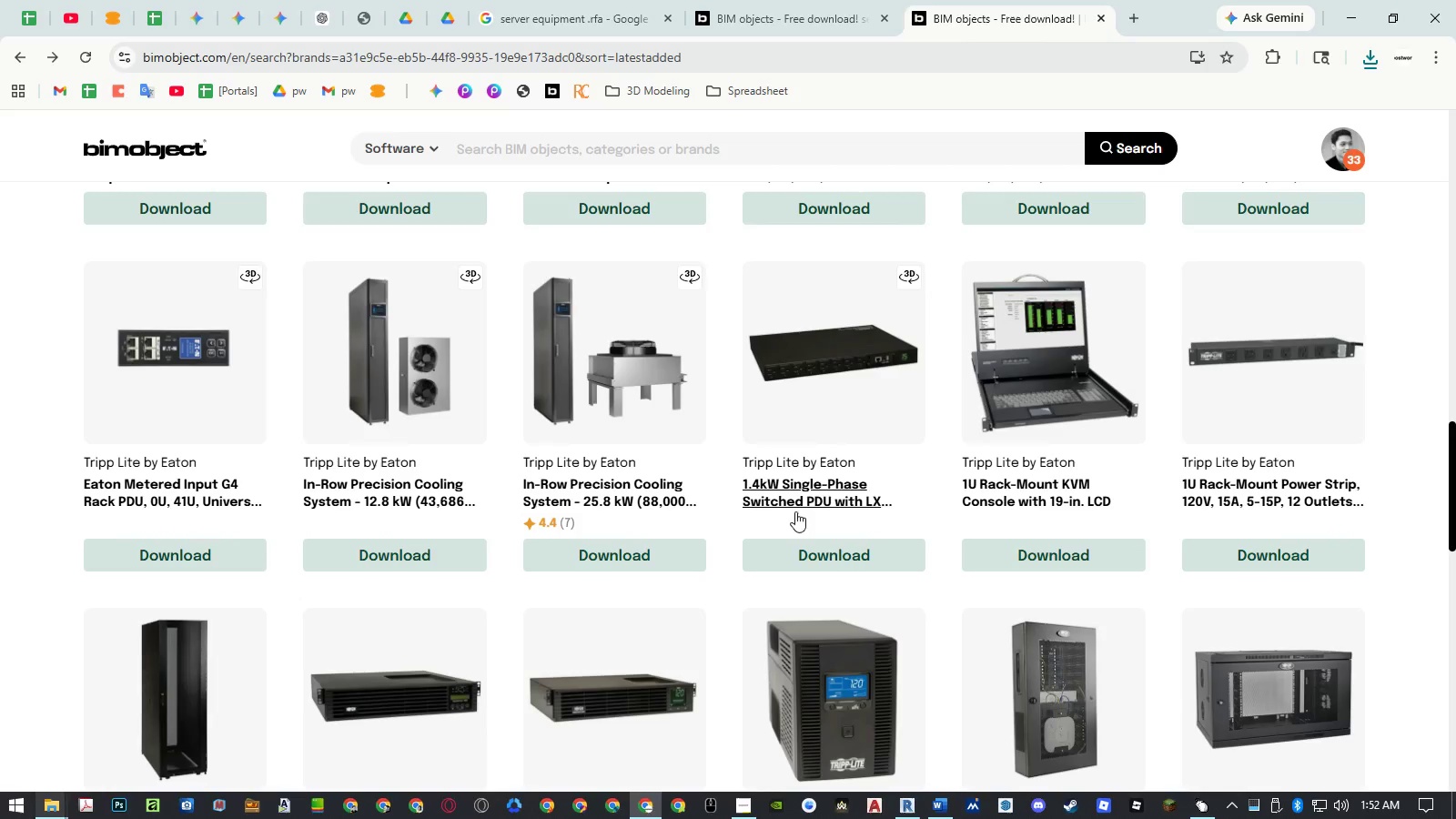 
left_click([806, 551])
 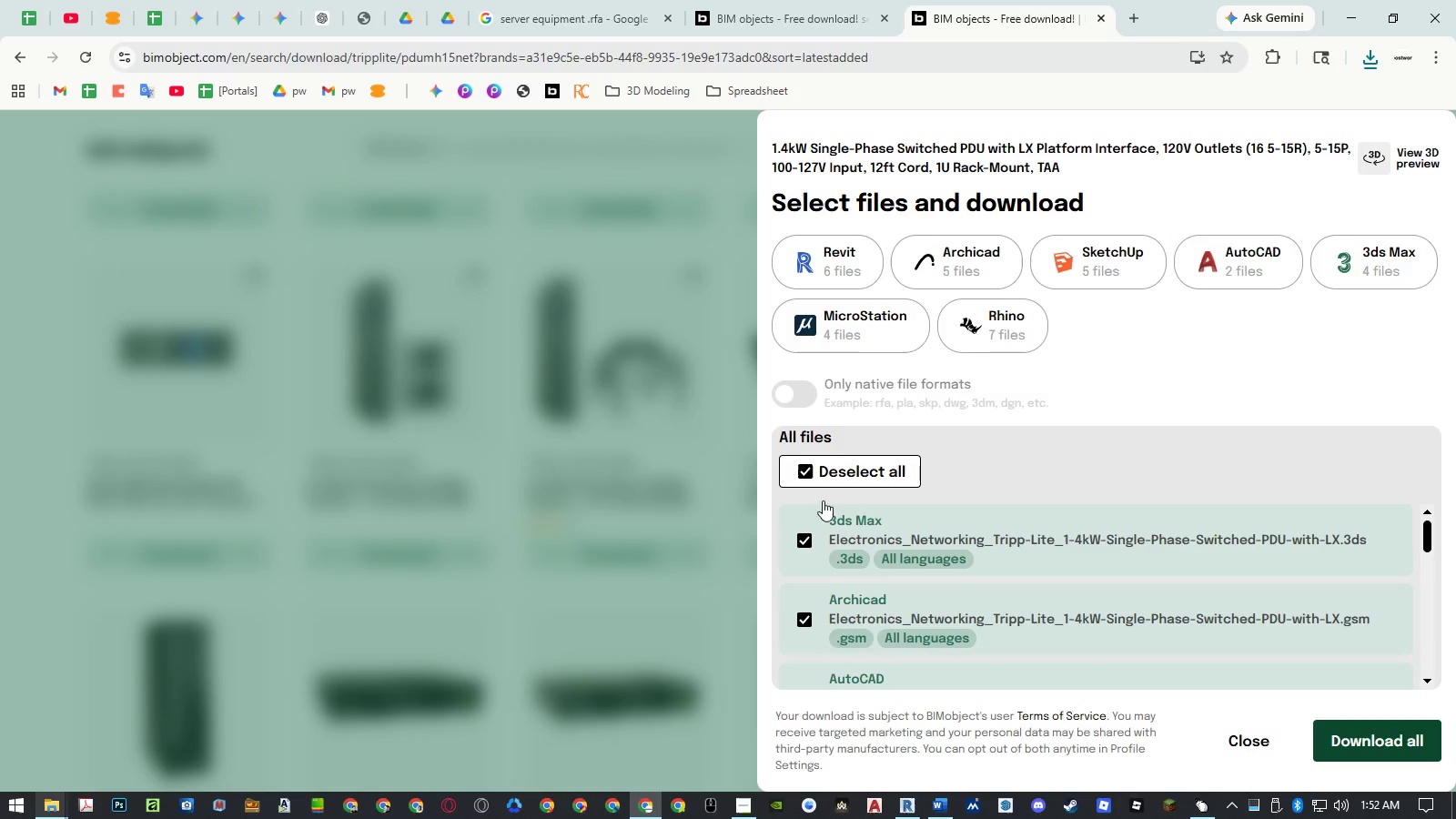 
left_click([818, 263])
 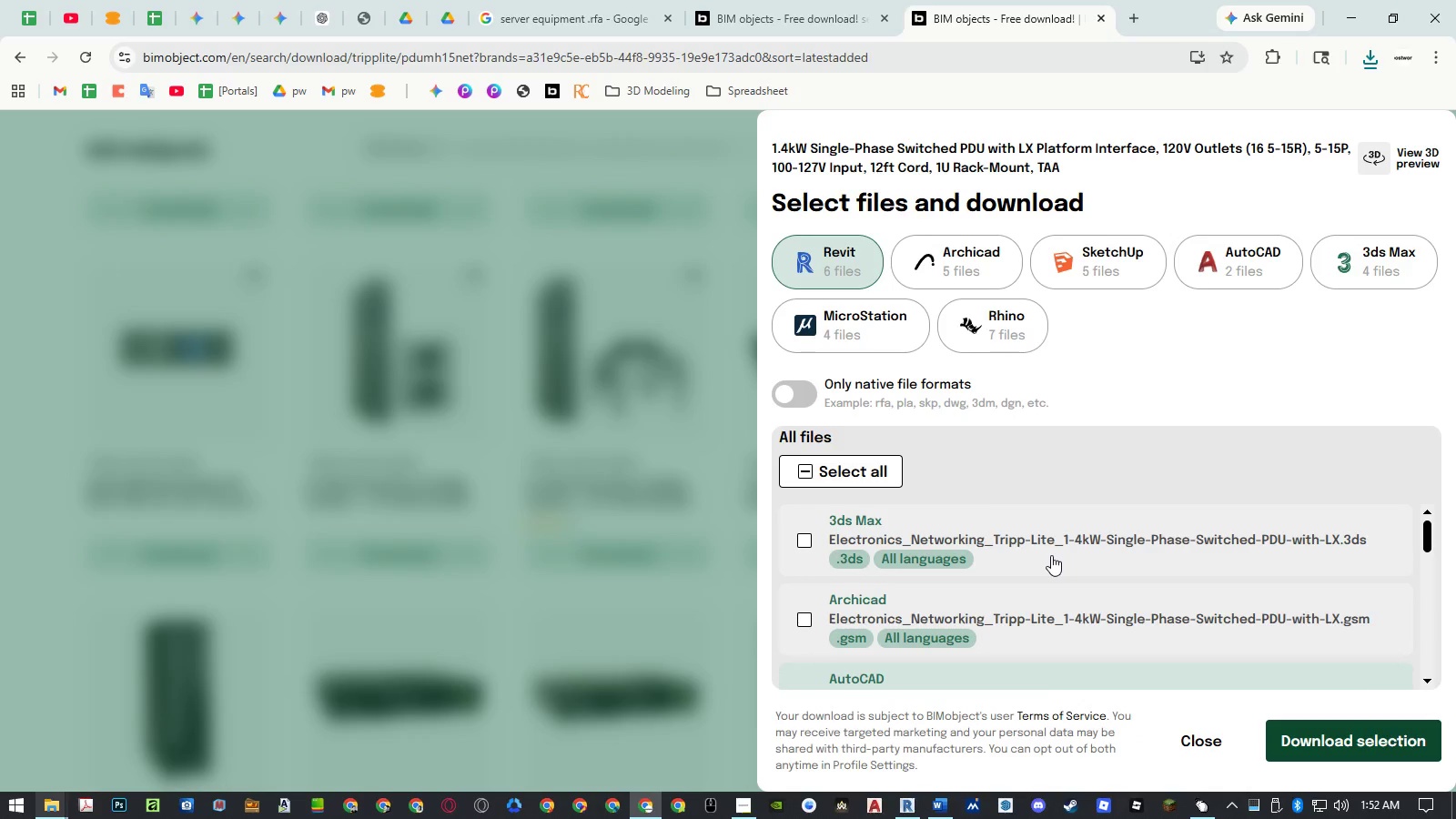 
scroll: coordinate [1051, 555], scroll_direction: down, amount: 2.0
 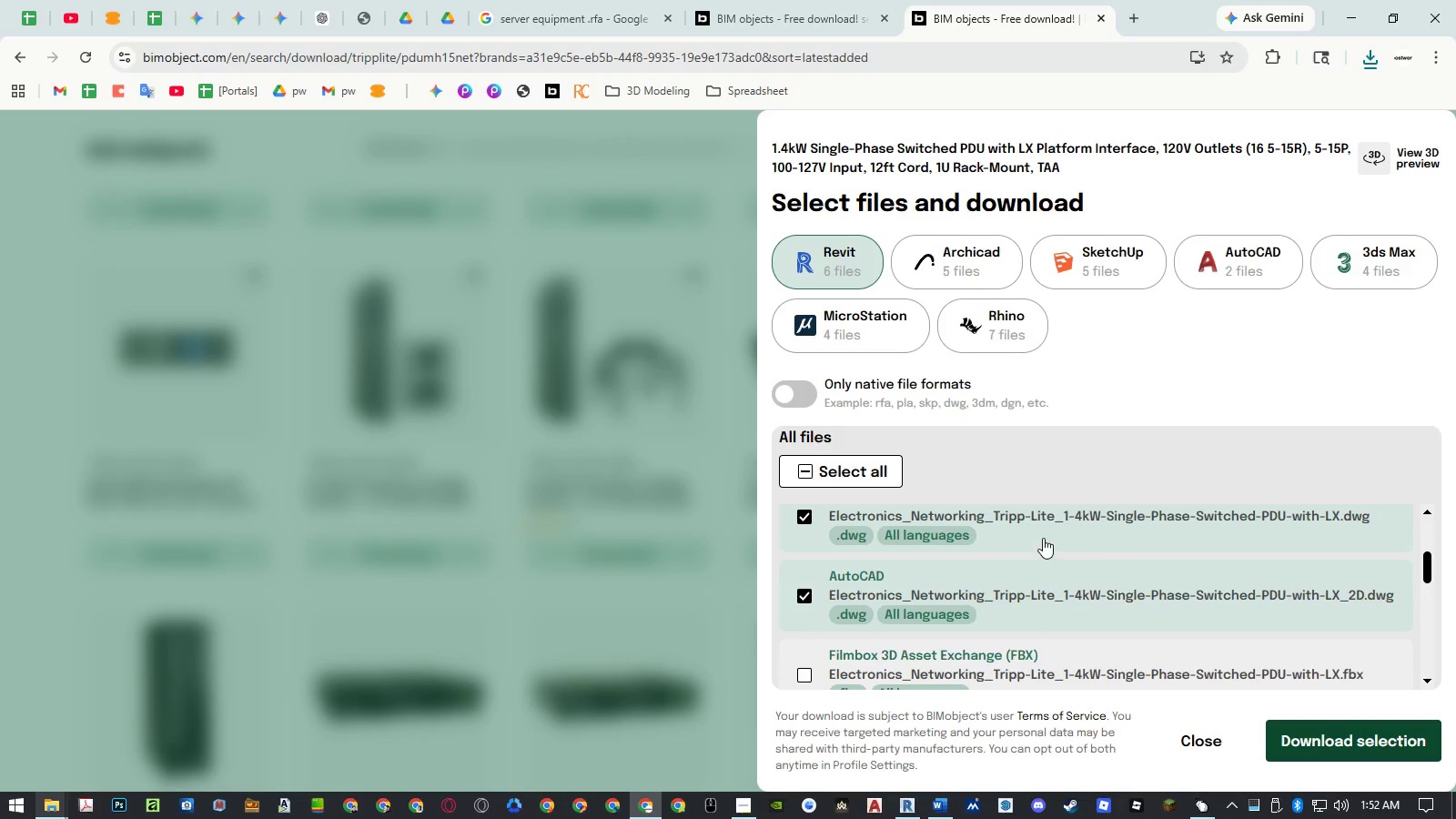 
left_click([1043, 538])
 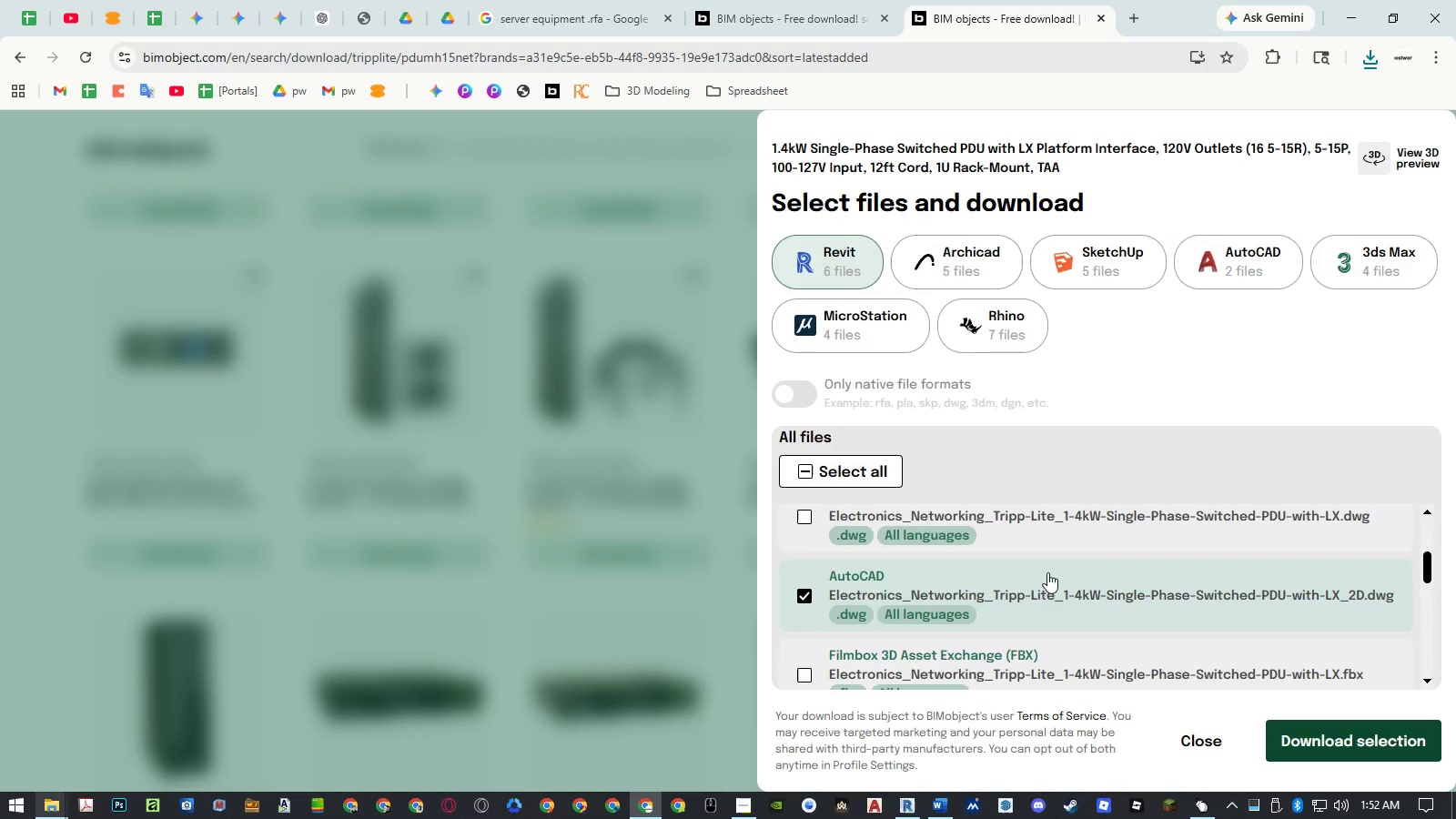 
double_click([1049, 586])
 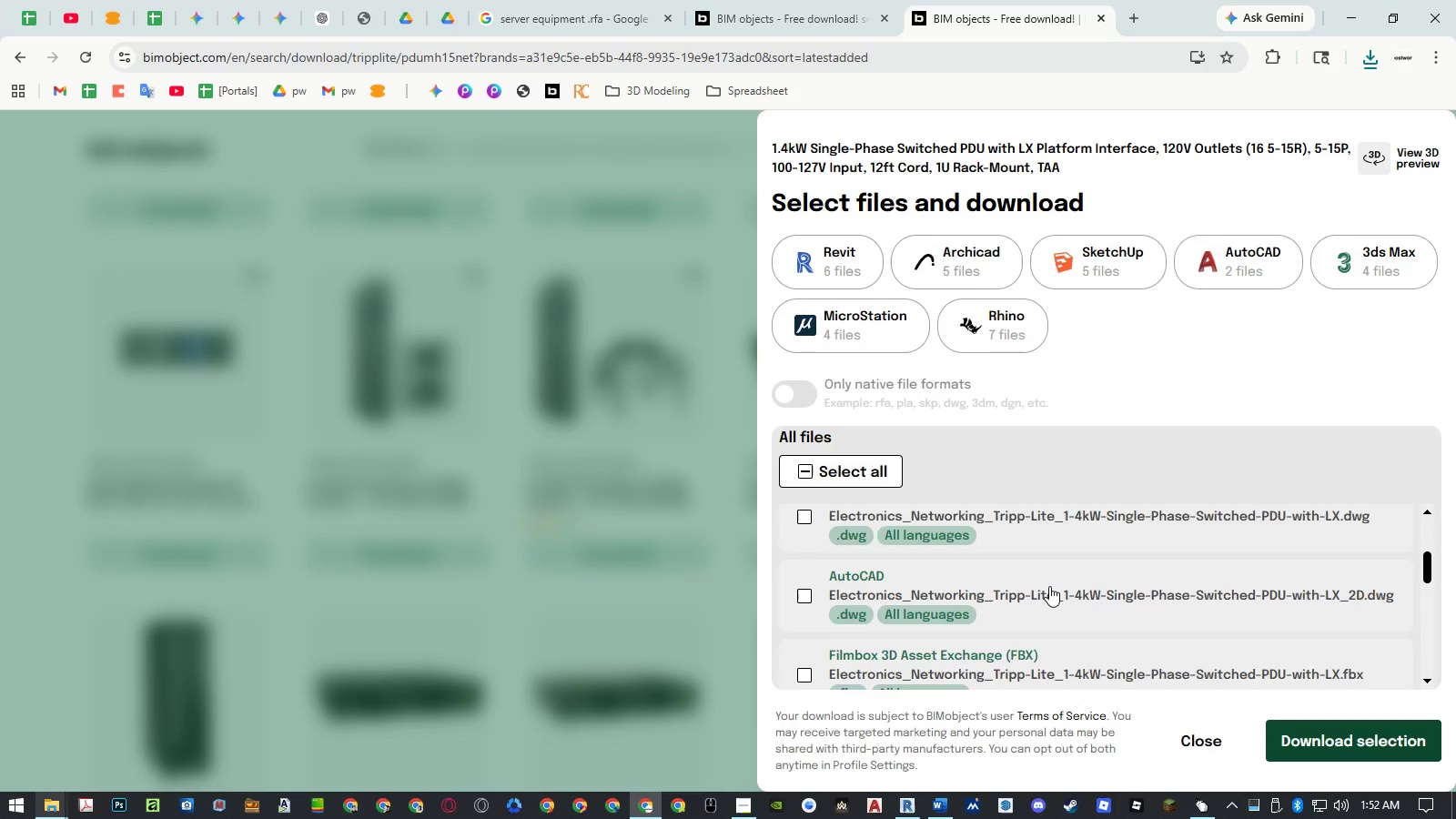 
scroll: coordinate [1049, 586], scroll_direction: down, amount: 2.0
 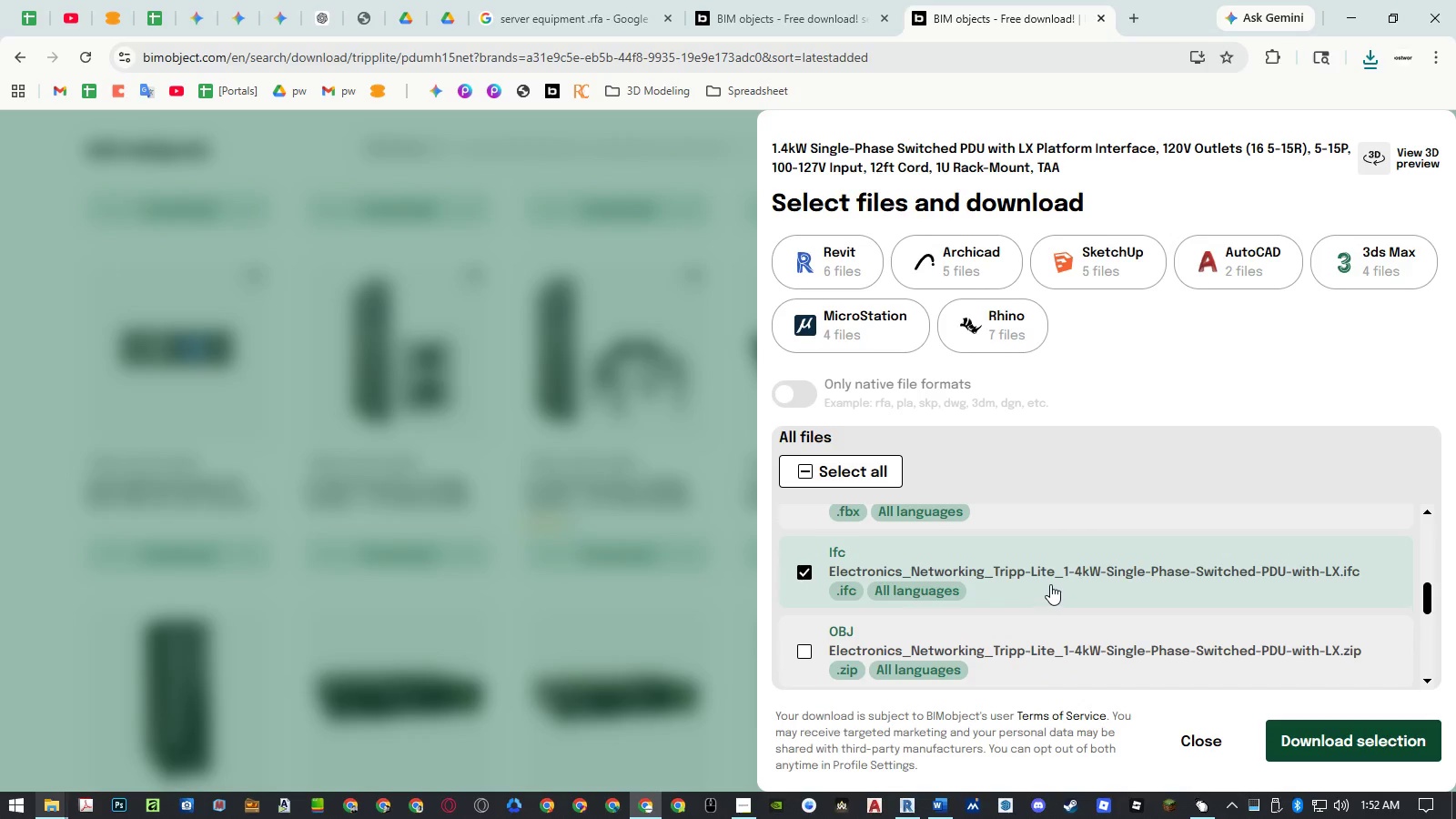 
left_click([1050, 581])
 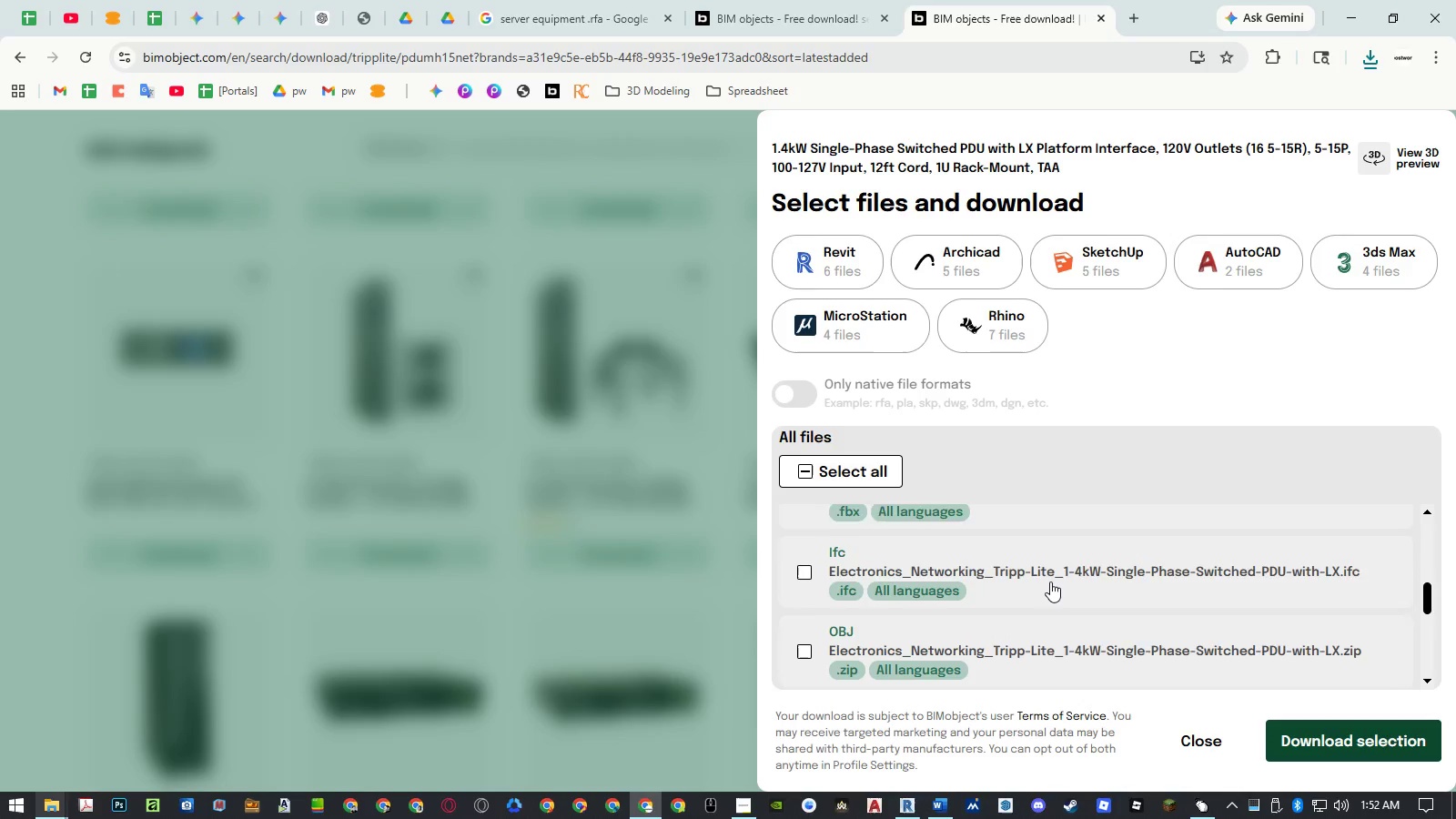 
scroll: coordinate [1050, 581], scroll_direction: down, amount: 2.0
 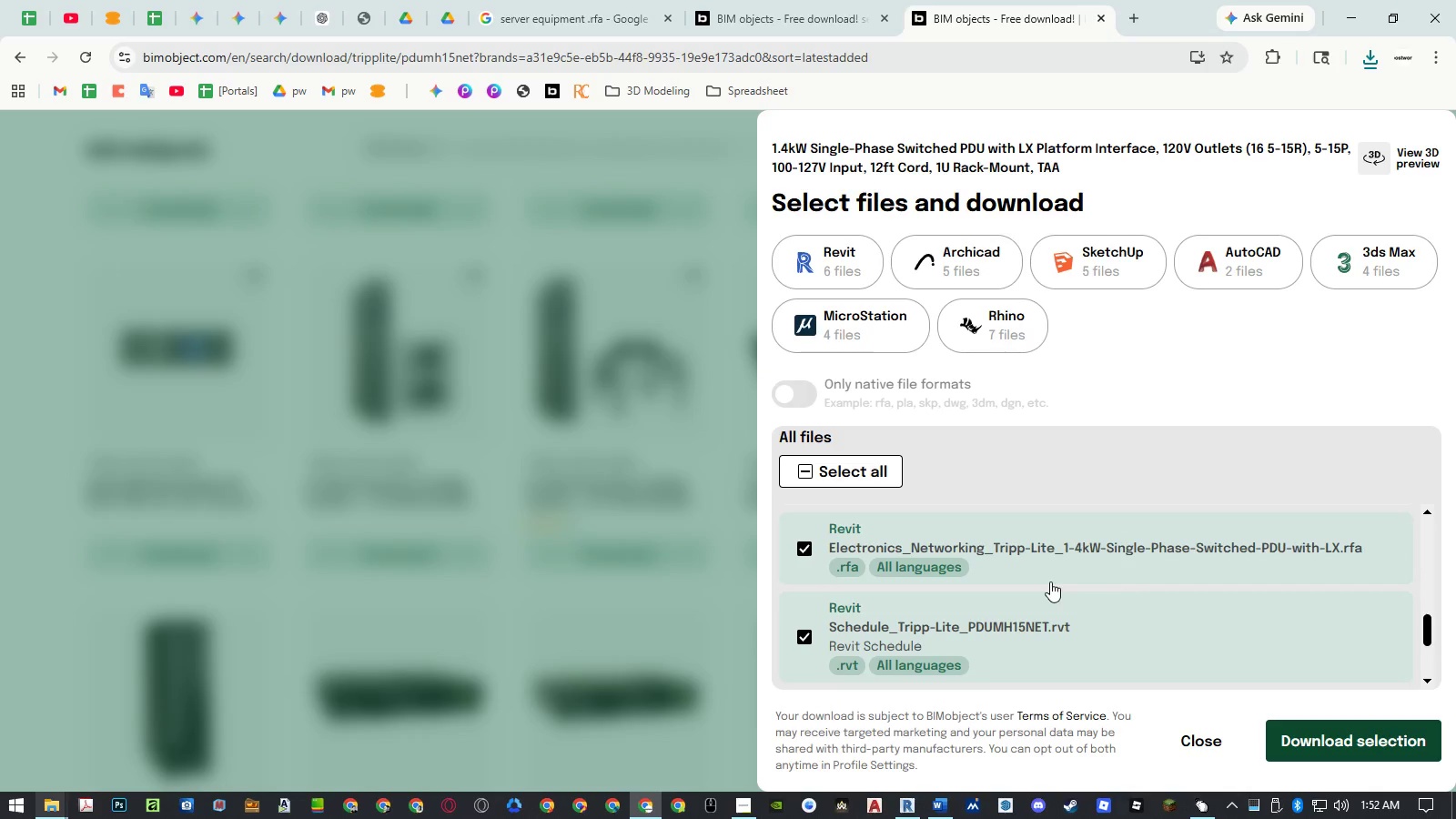 
left_click([1066, 629])
 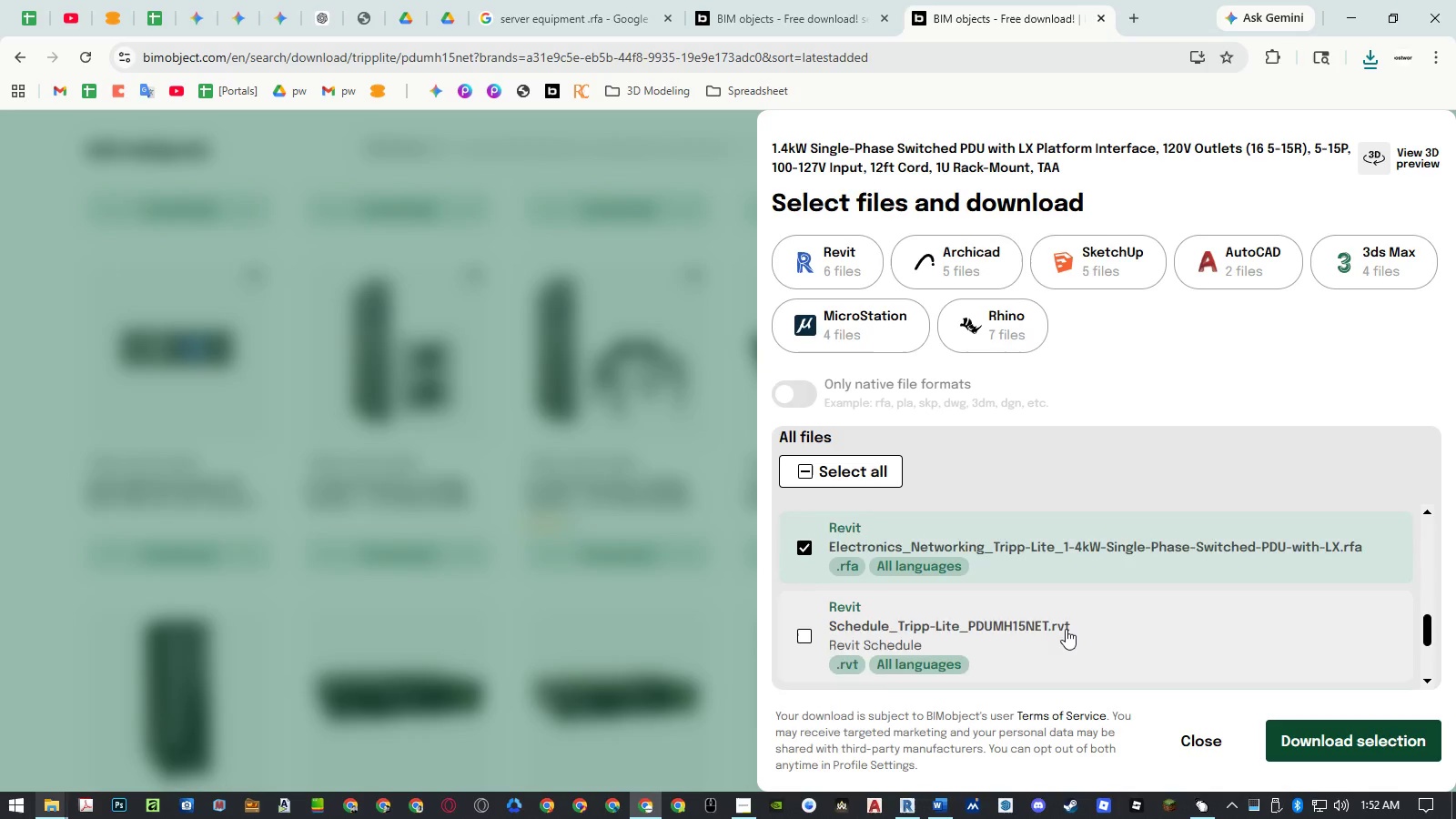 
scroll: coordinate [1066, 629], scroll_direction: down, amount: 2.0
 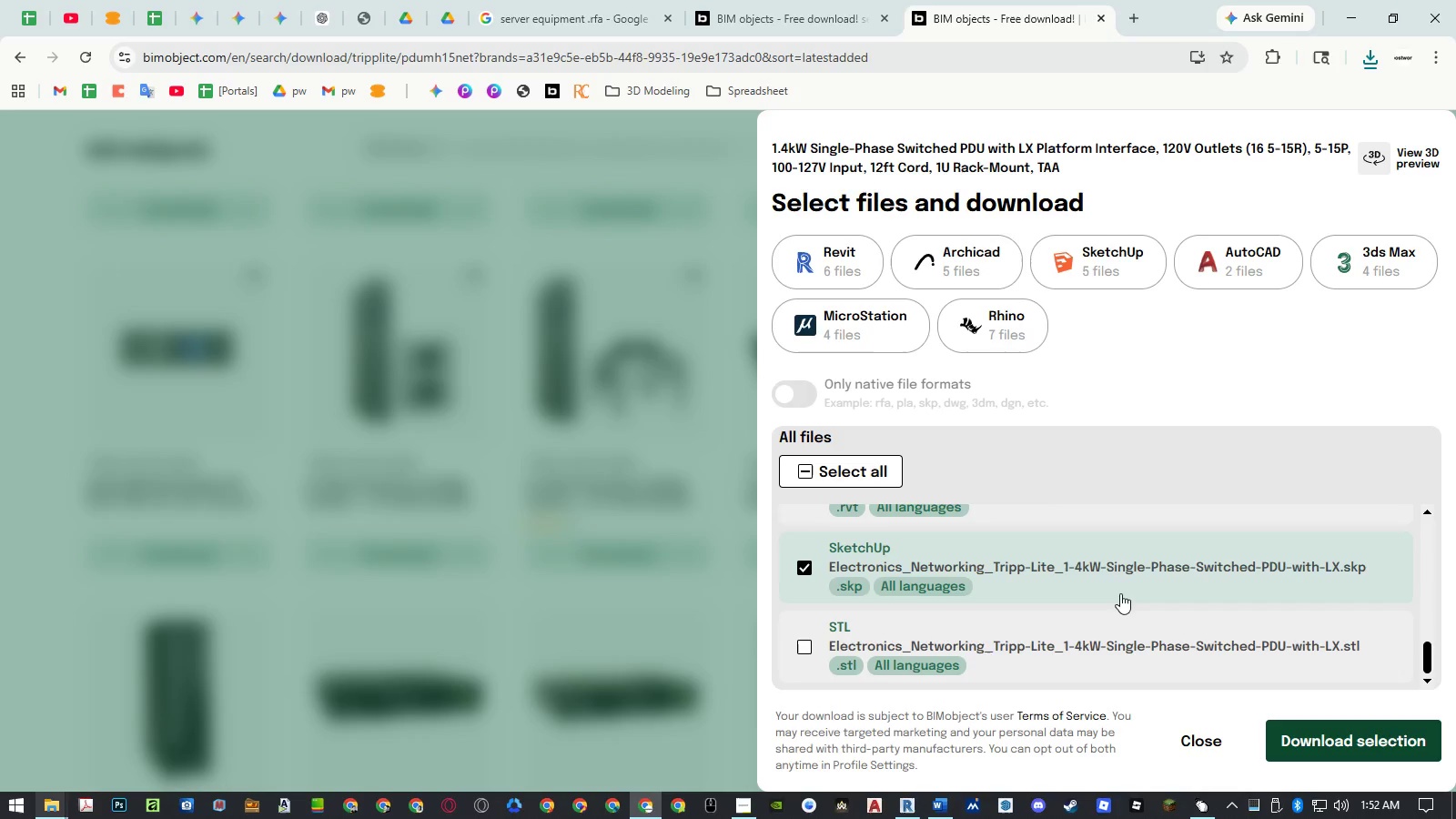 
left_click([1120, 576])
 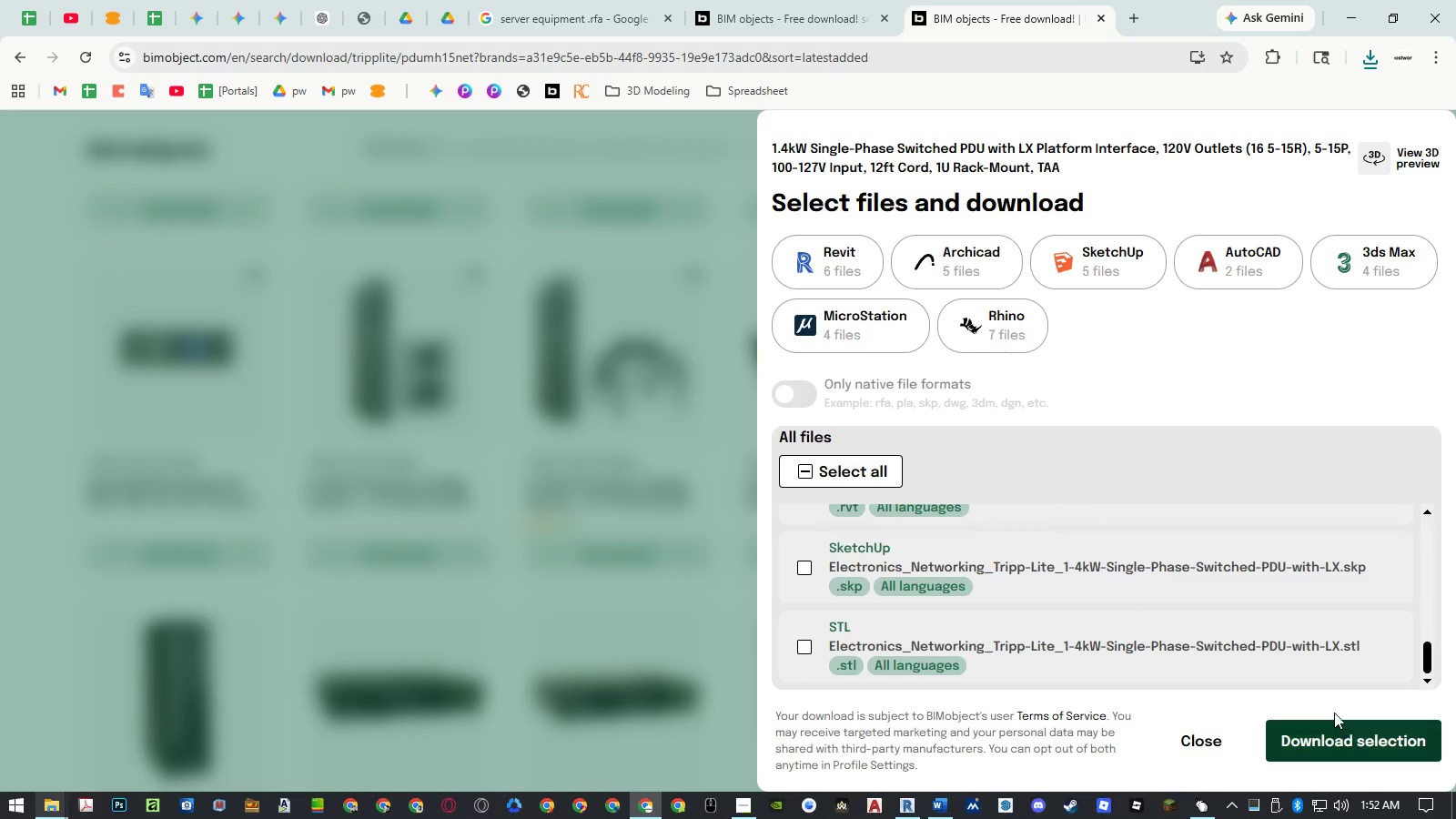 
scroll: coordinate [1253, 628], scroll_direction: down, amount: 1.0
 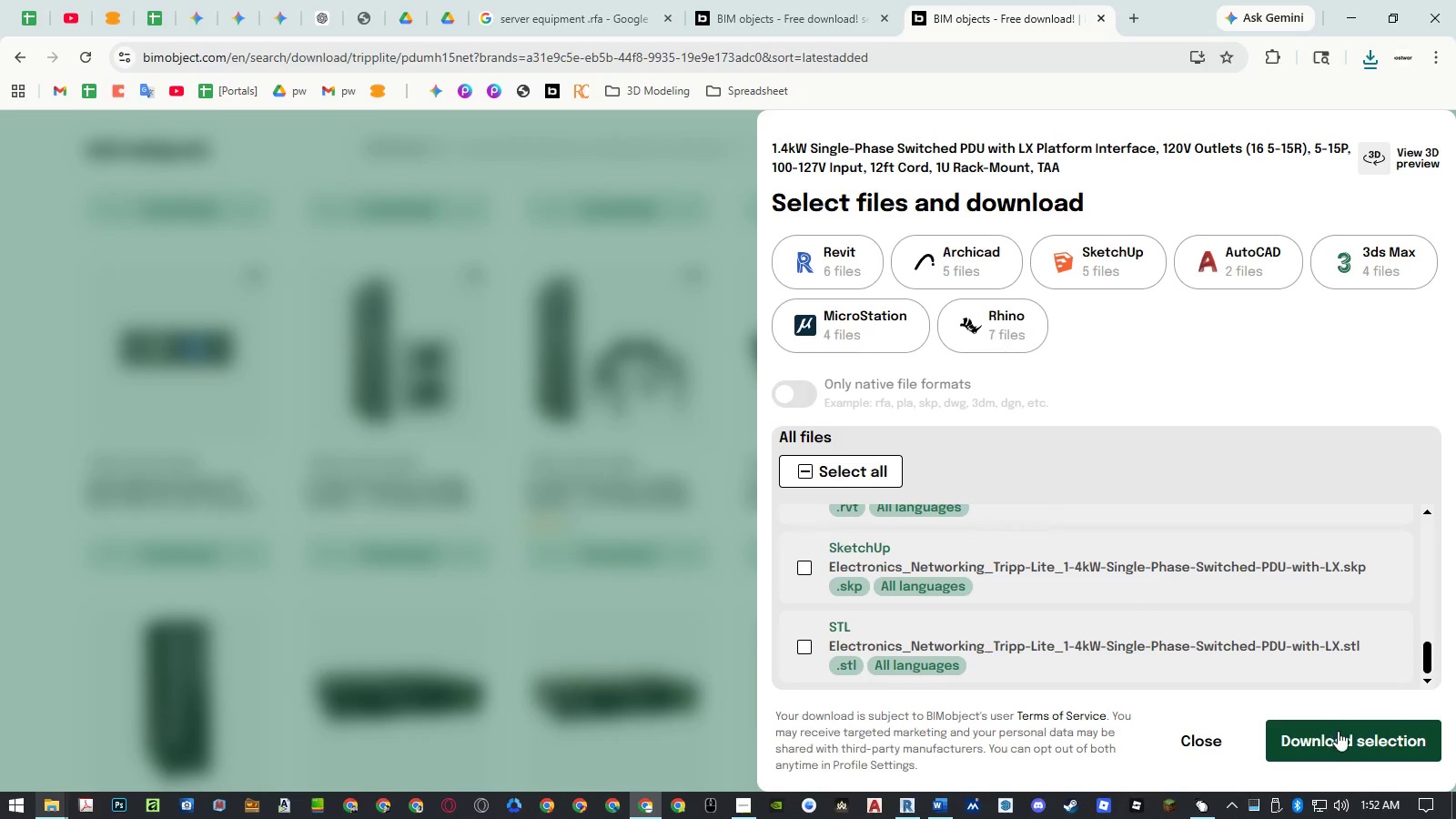 
left_click([1338, 731])
 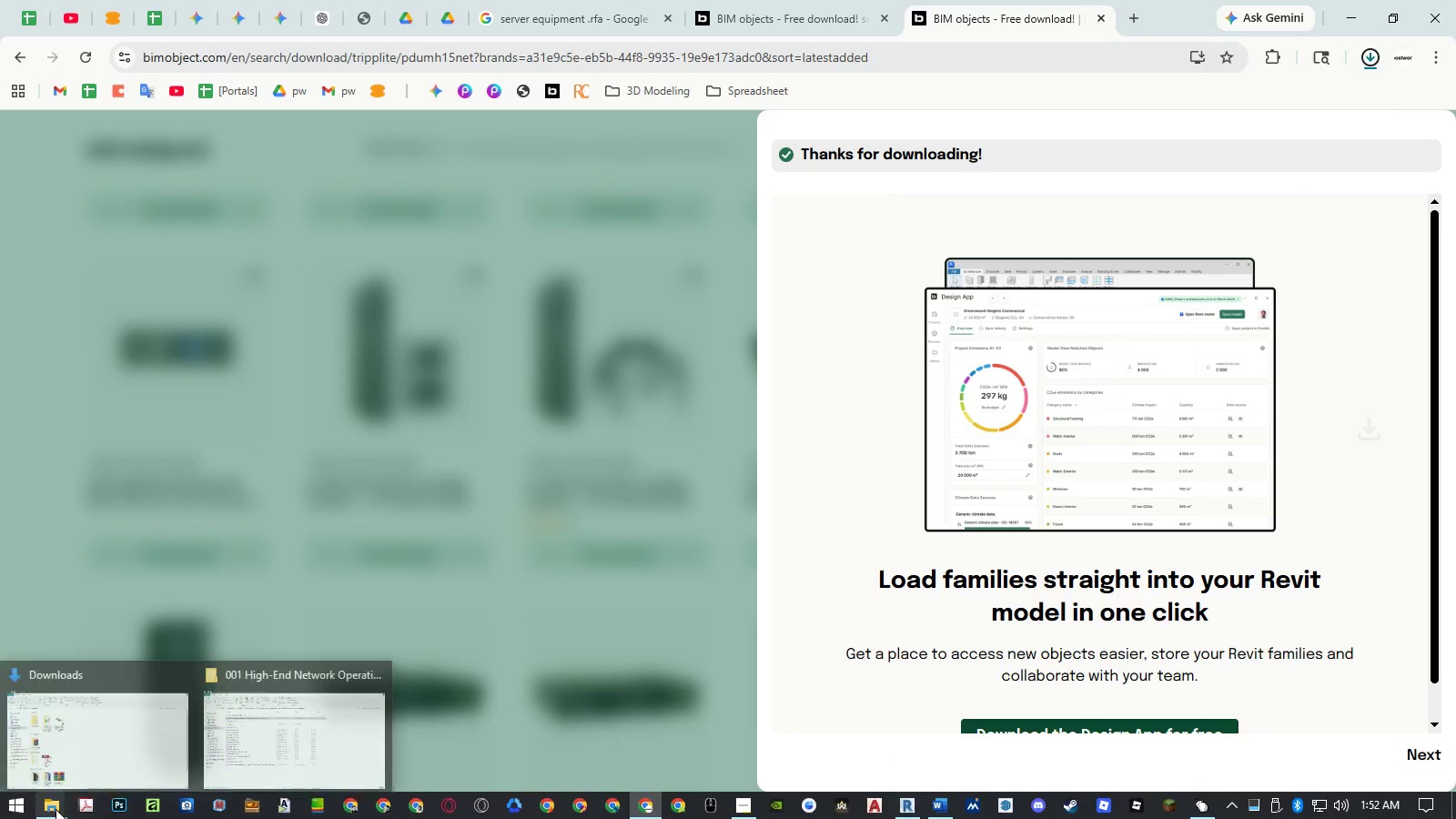 
double_click([77, 739])
 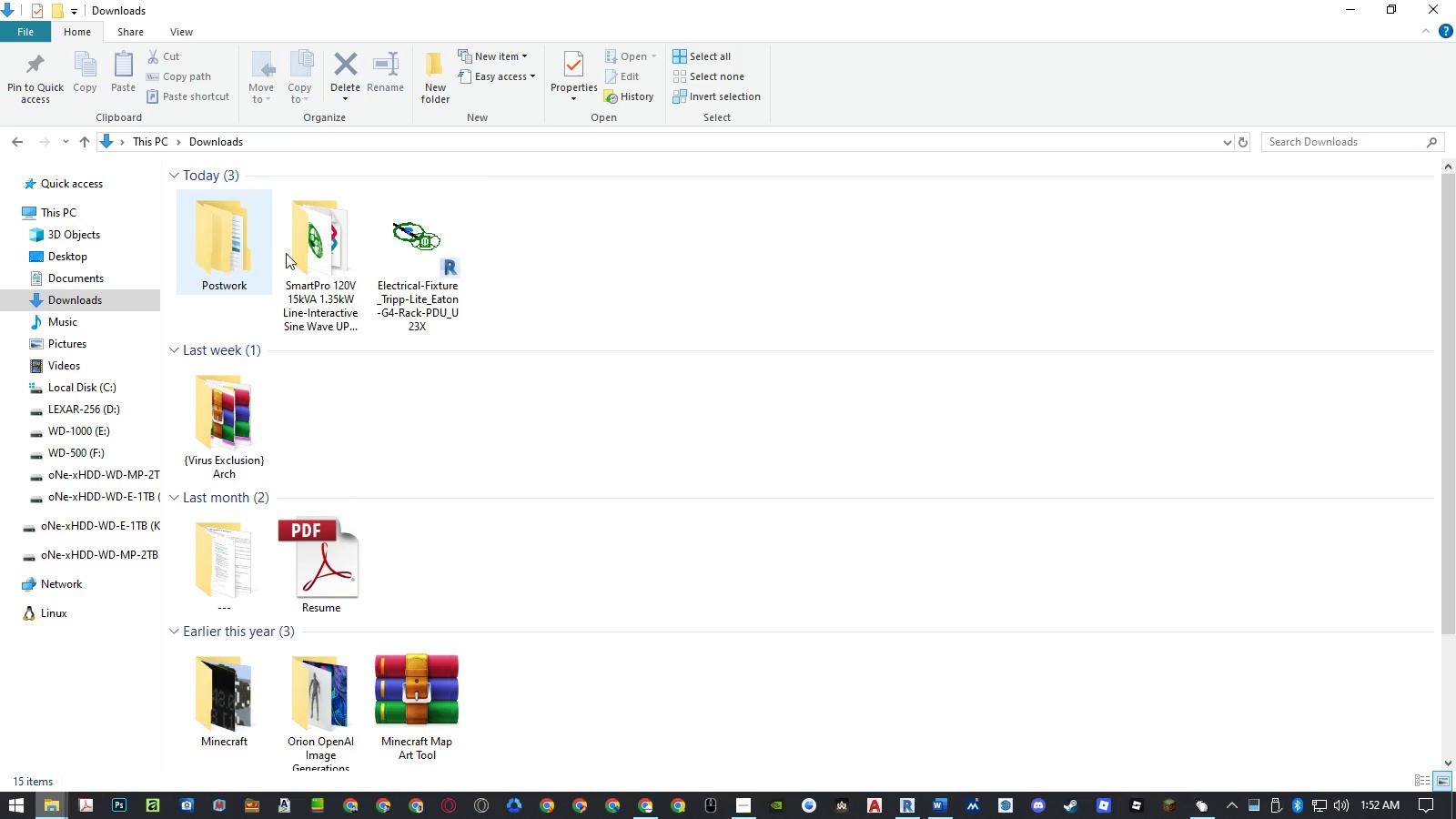 
left_click([293, 250])
 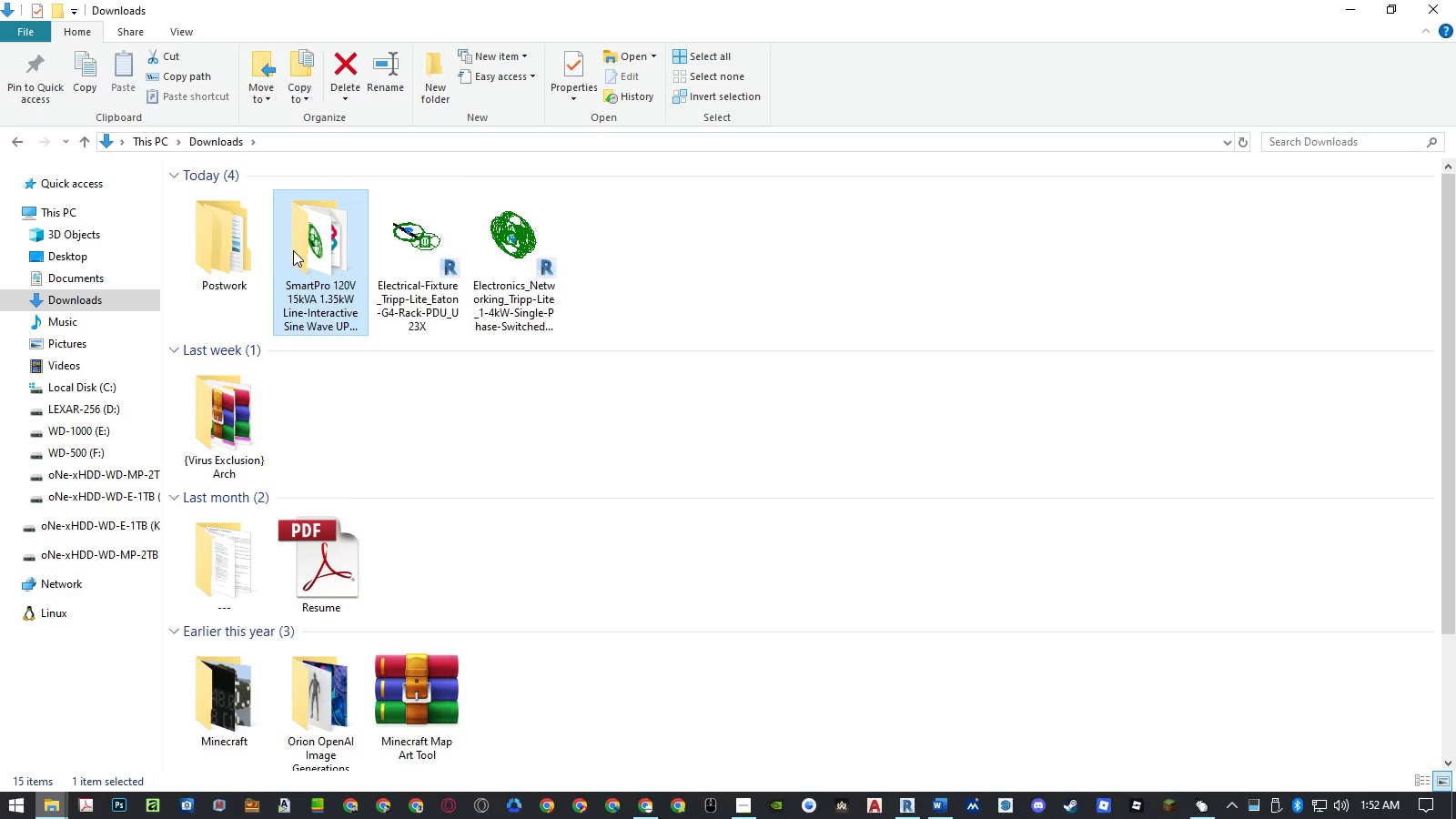 
key(Delete)
 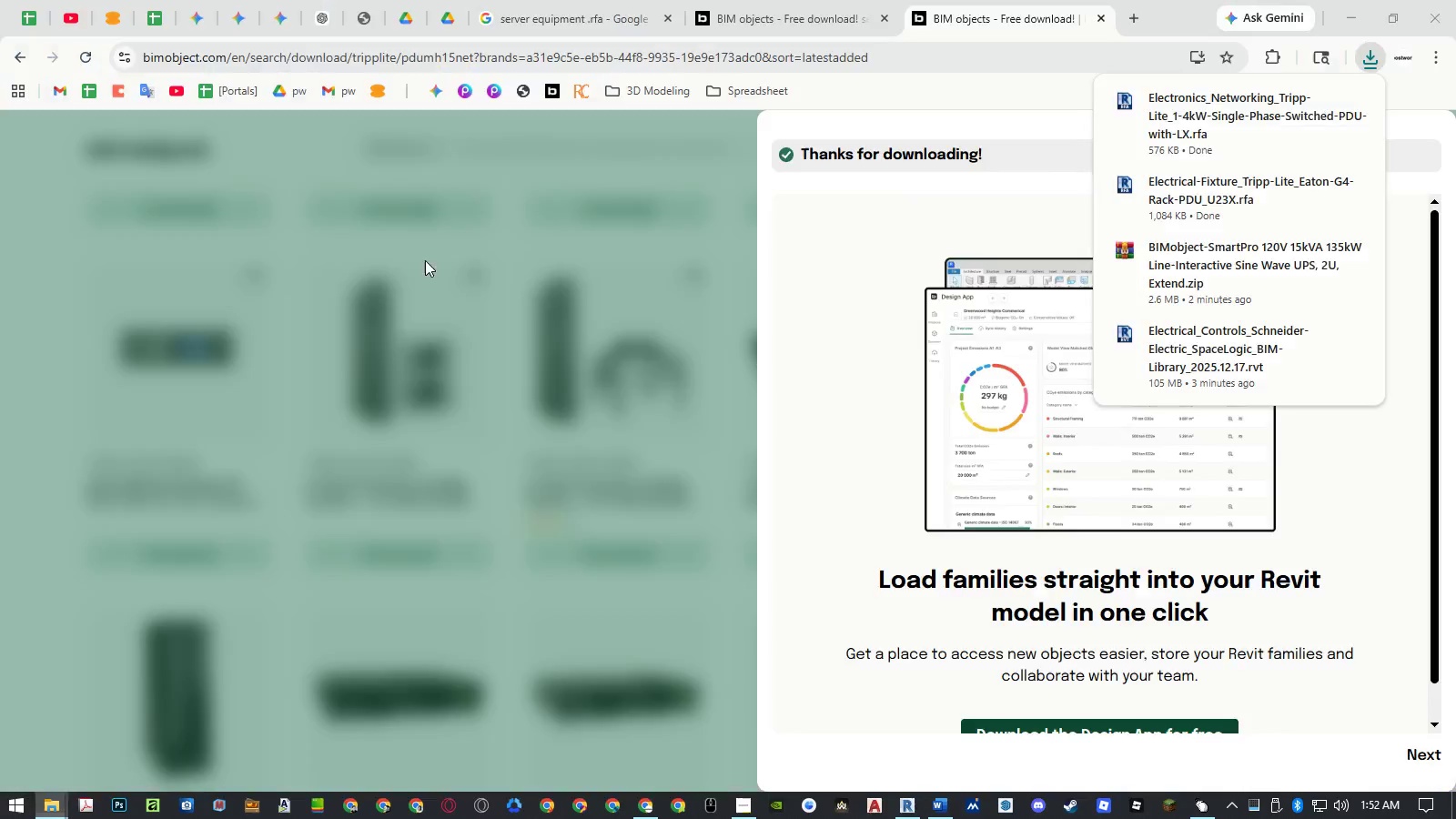 
left_click([697, 295])
 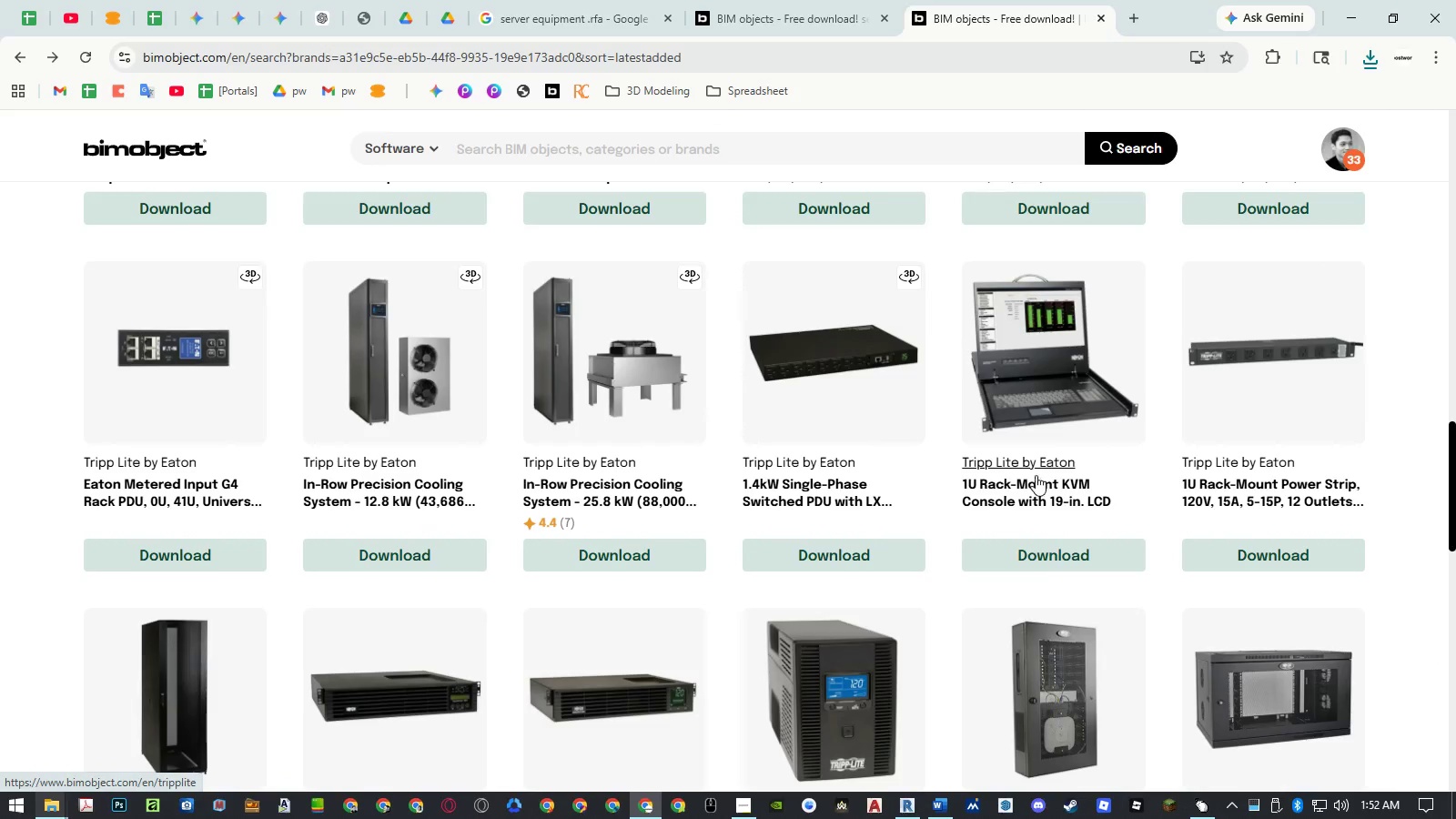 
left_click([1056, 556])
 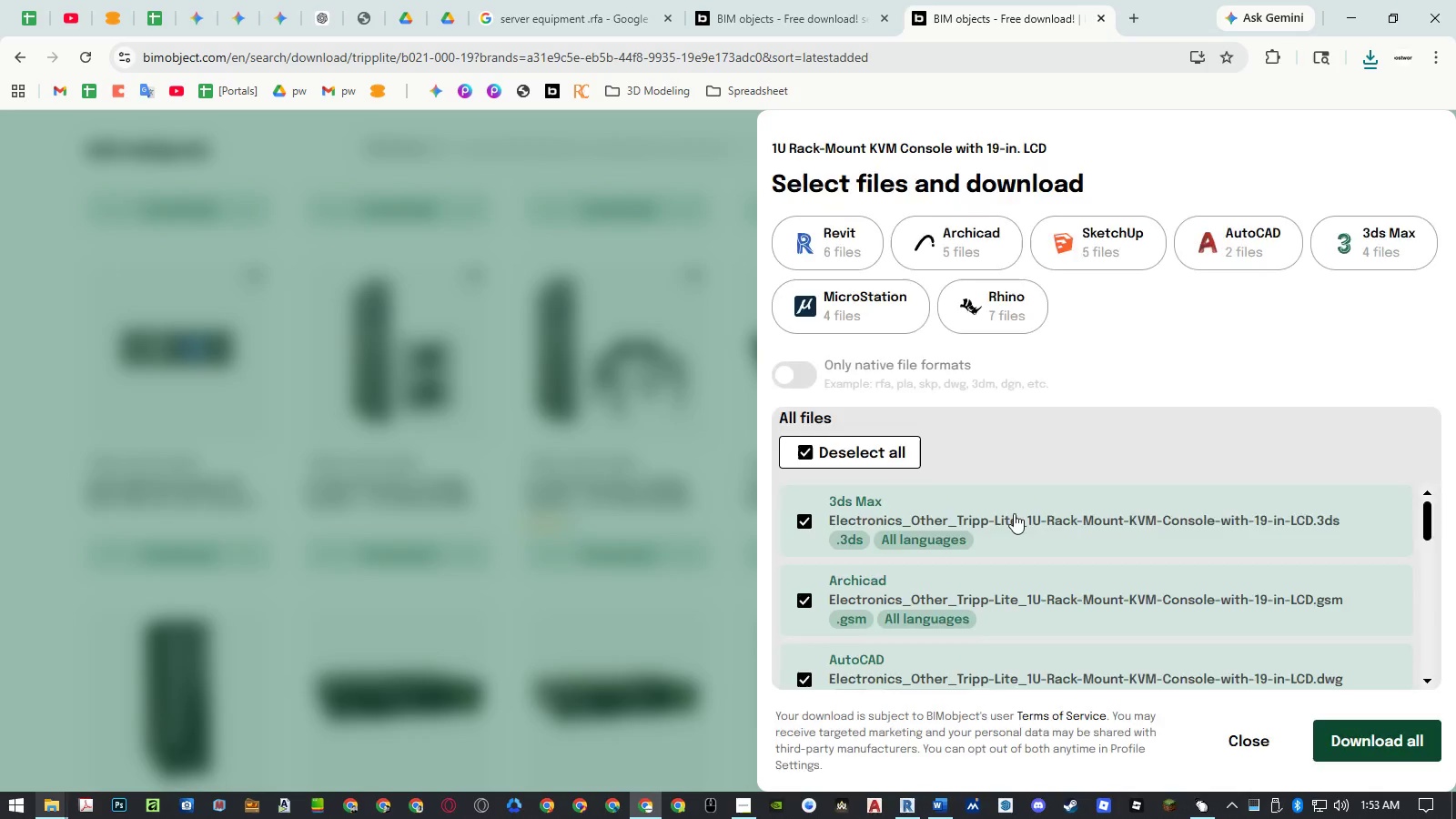 
left_click([877, 453])
 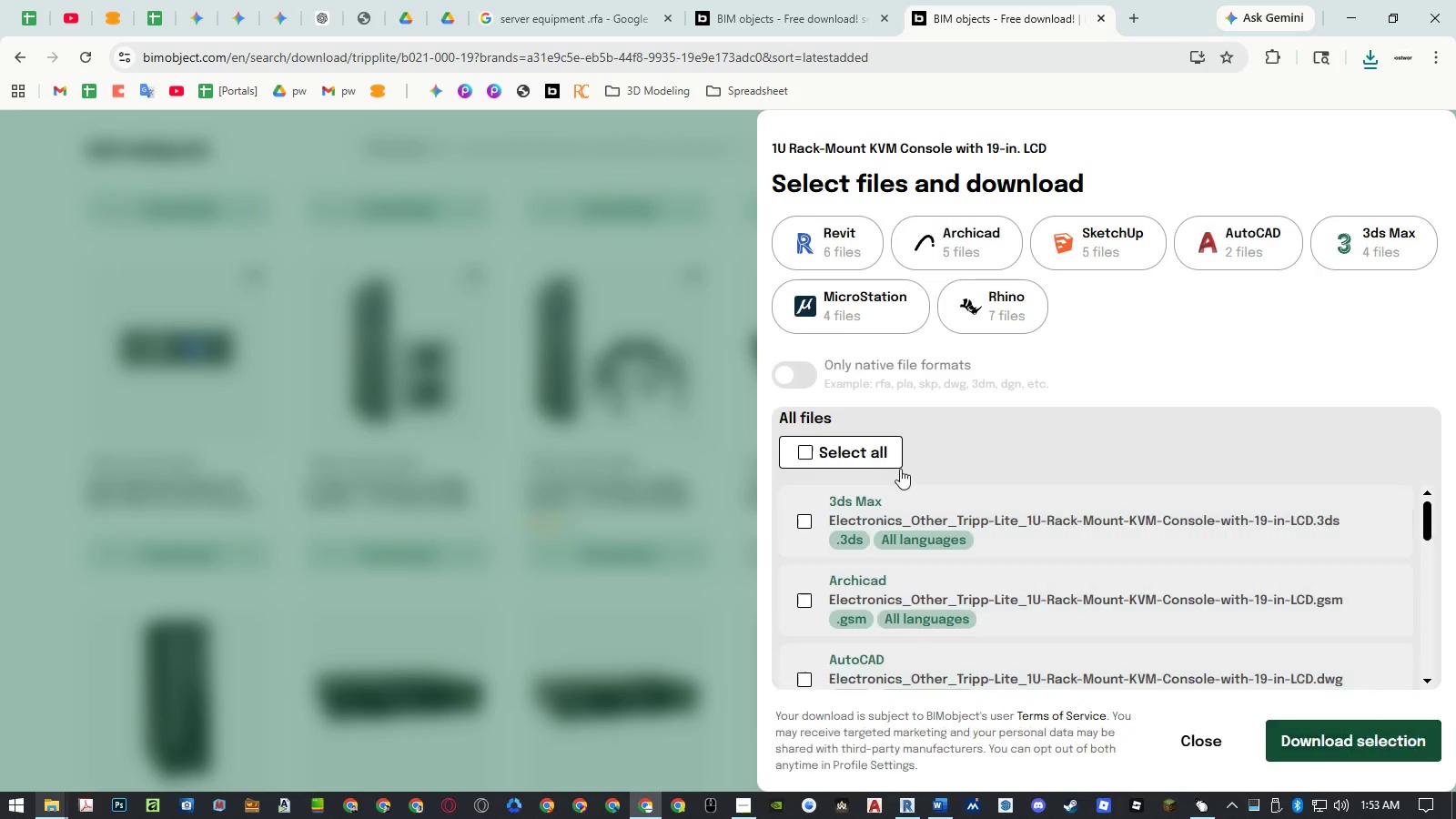 
scroll: coordinate [974, 520], scroll_direction: down, amount: 10.0
 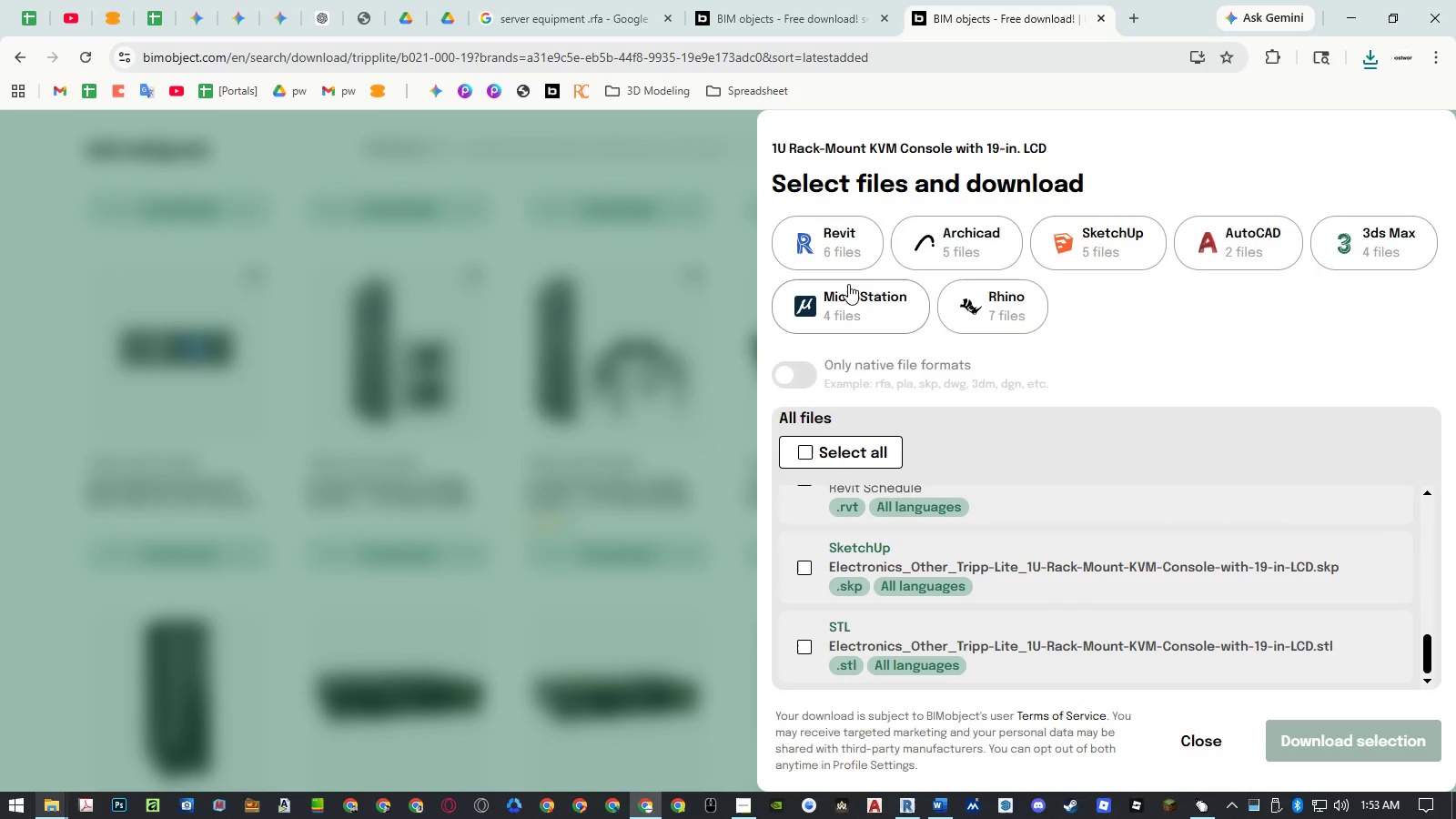 
left_click([842, 248])
 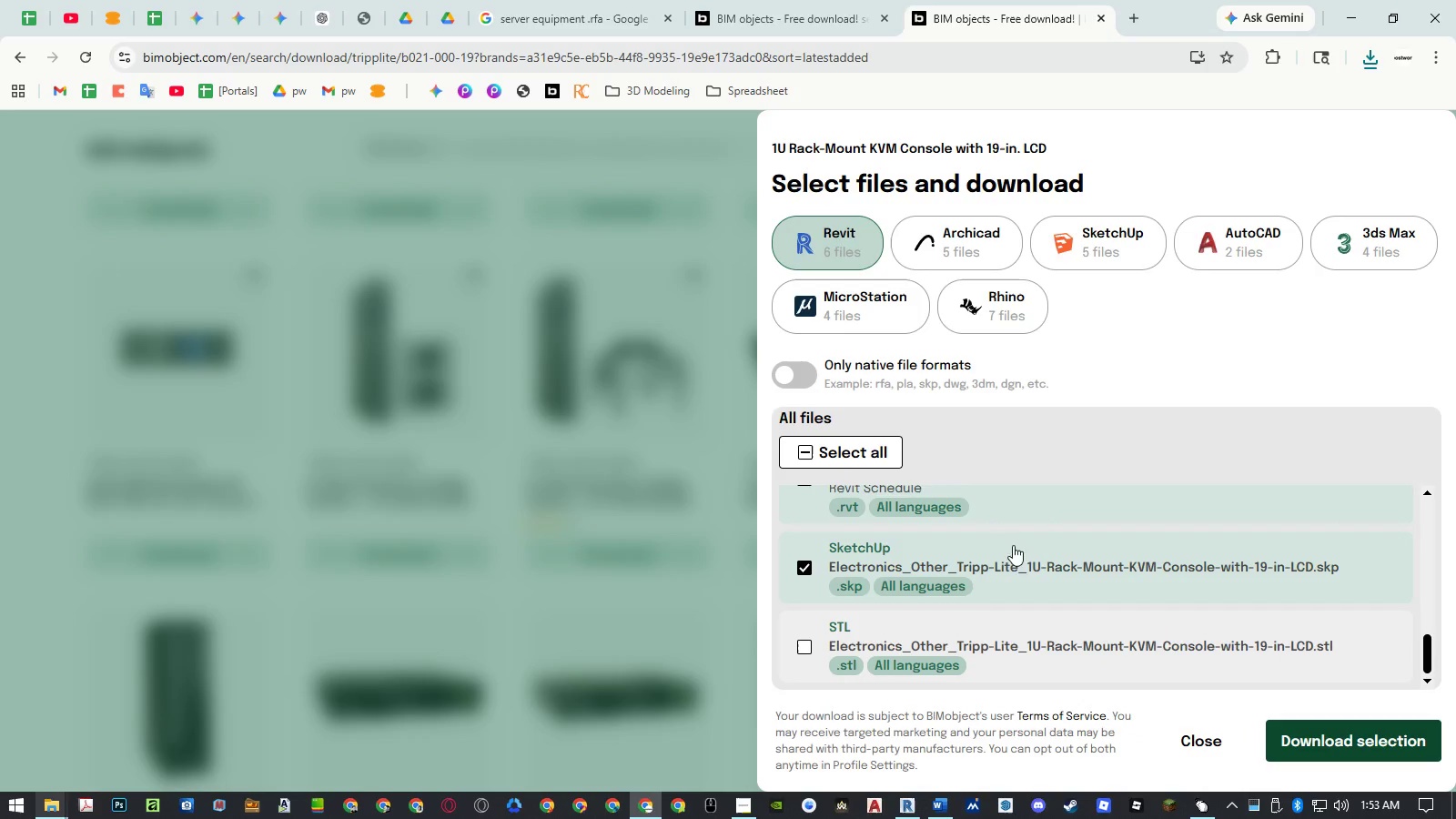 
scroll: coordinate [1019, 565], scroll_direction: up, amount: 13.0
 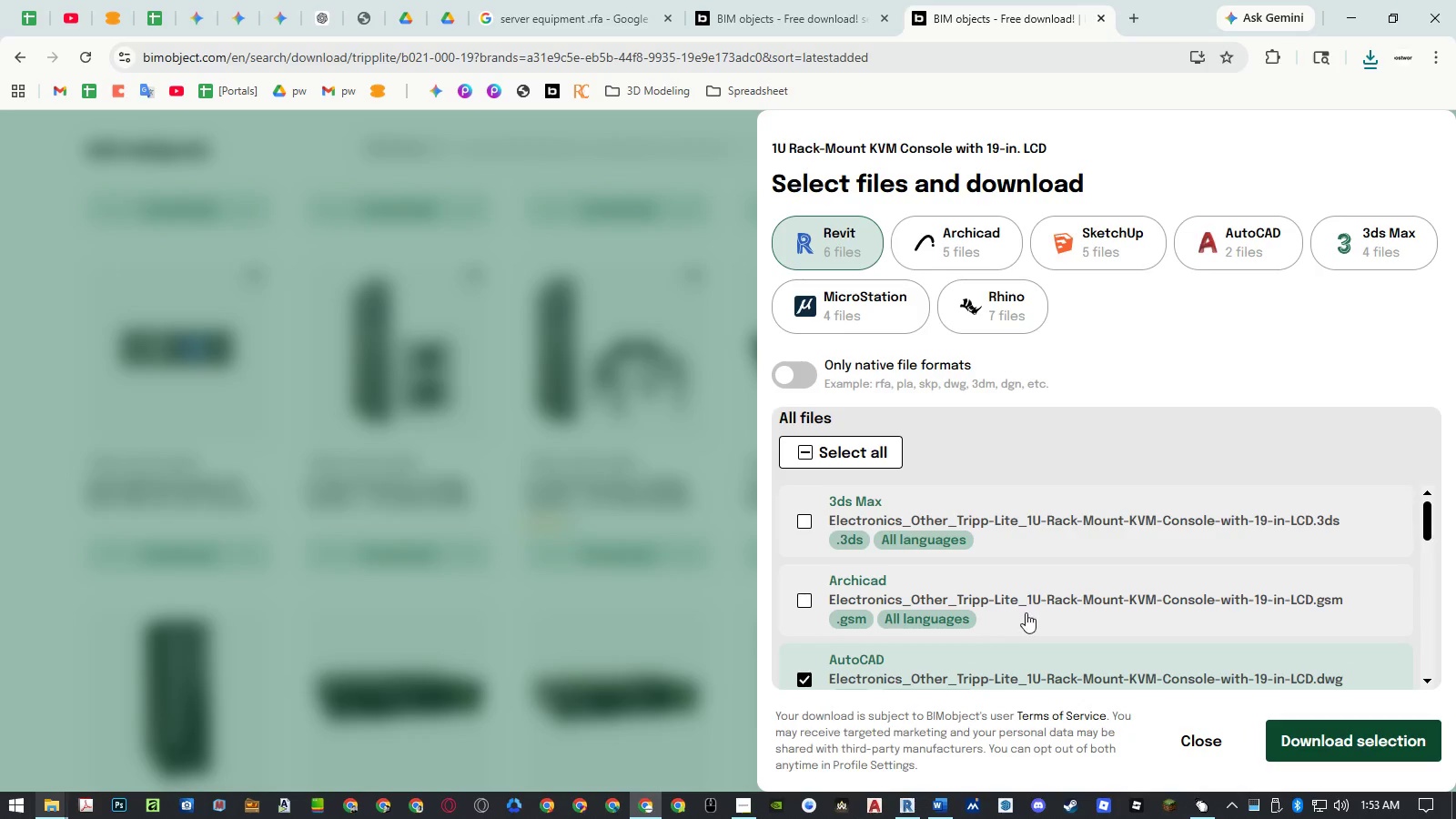 
left_click([1018, 562])
 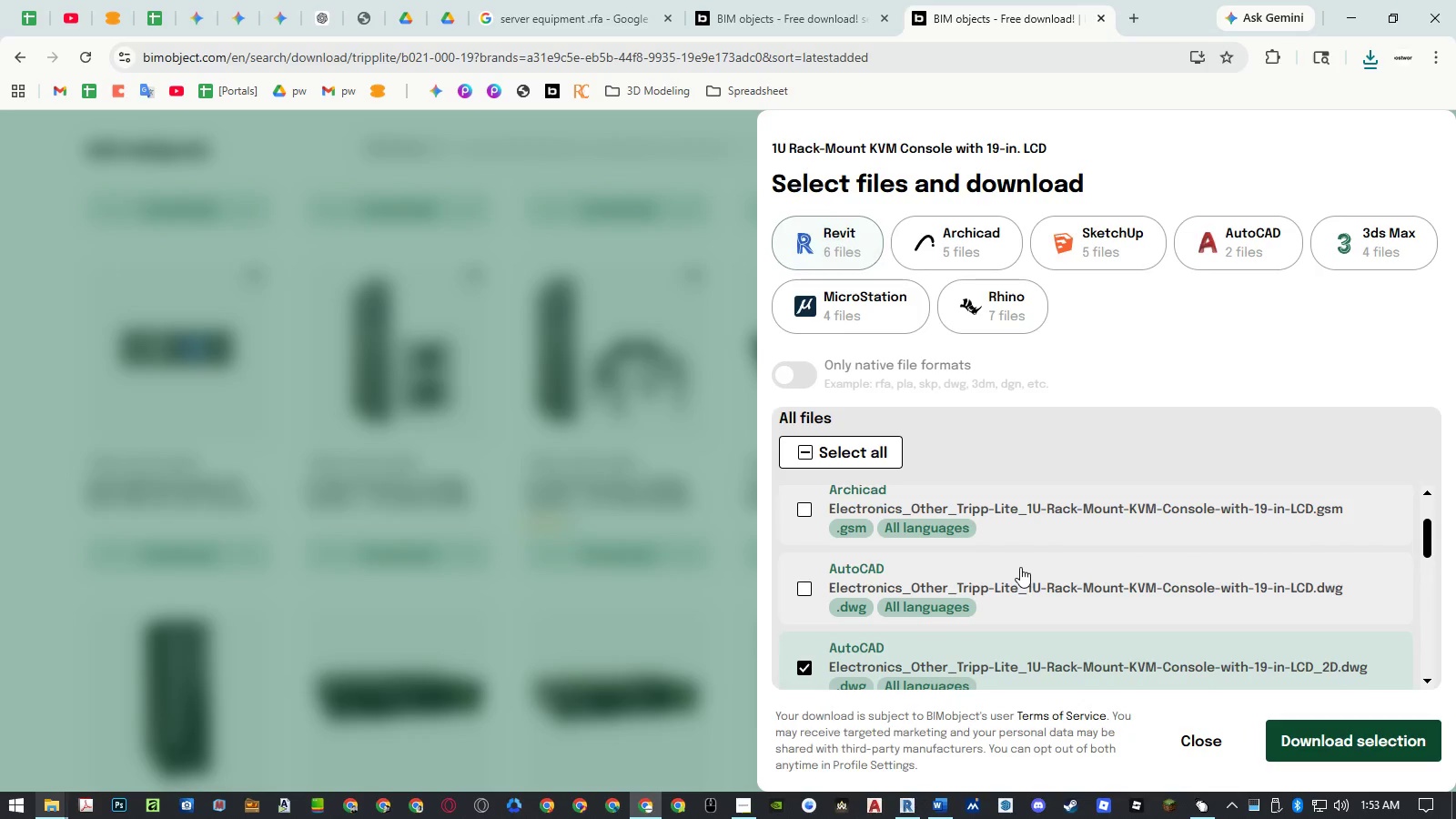 
scroll: coordinate [1026, 612], scroll_direction: down, amount: 1.0
 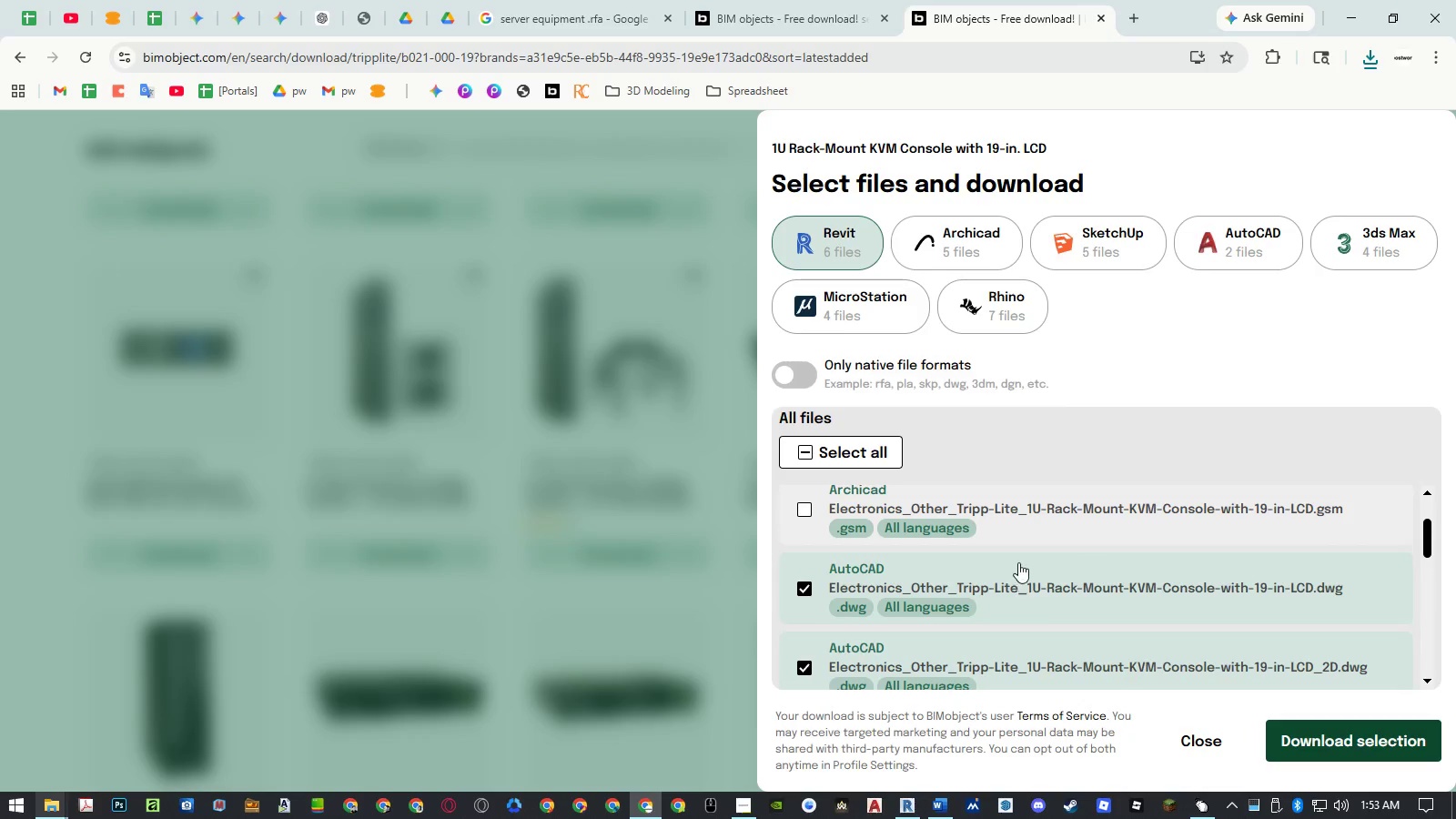 
left_click([1028, 569])
 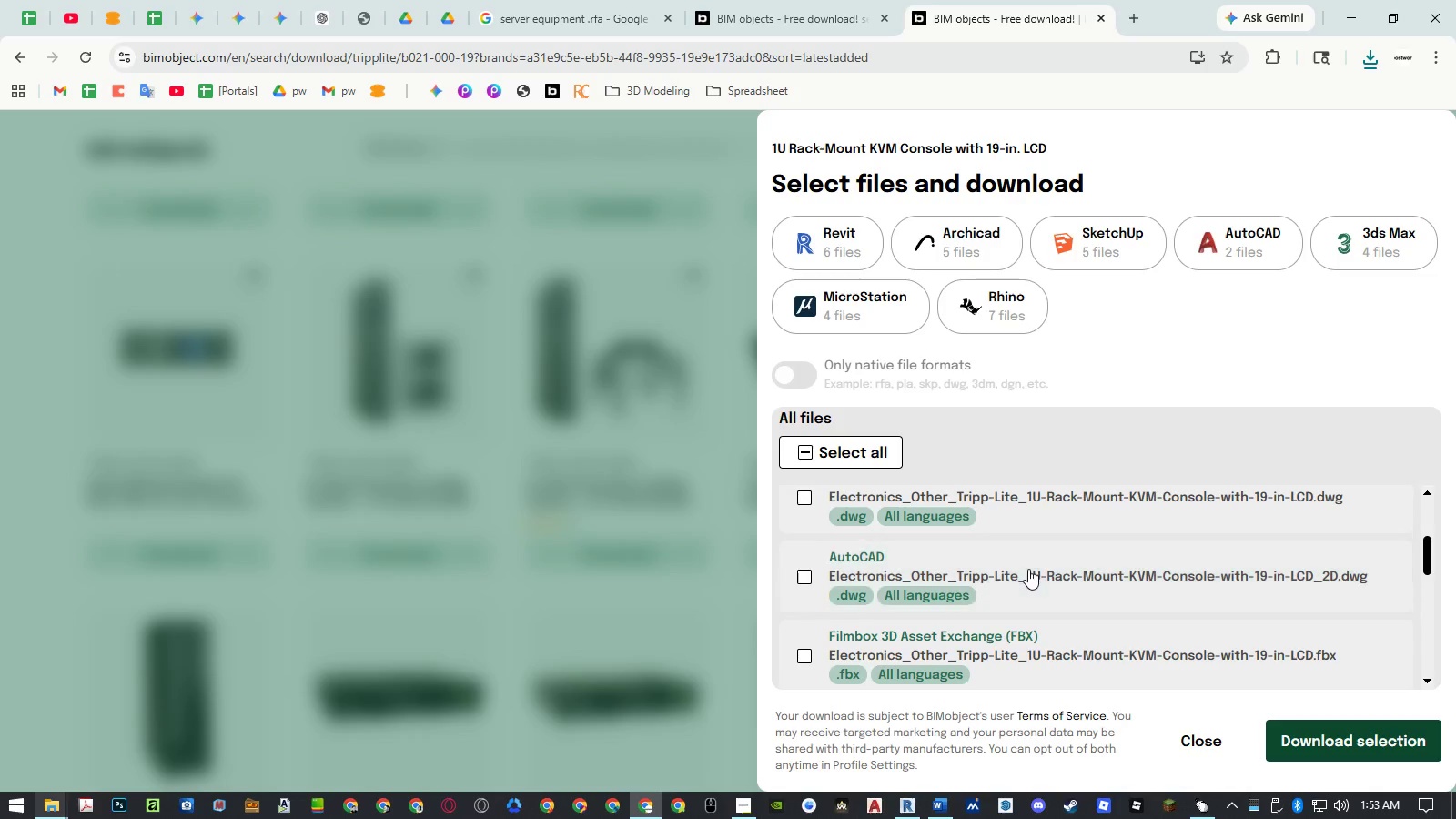 
scroll: coordinate [1028, 569], scroll_direction: down, amount: 4.0
 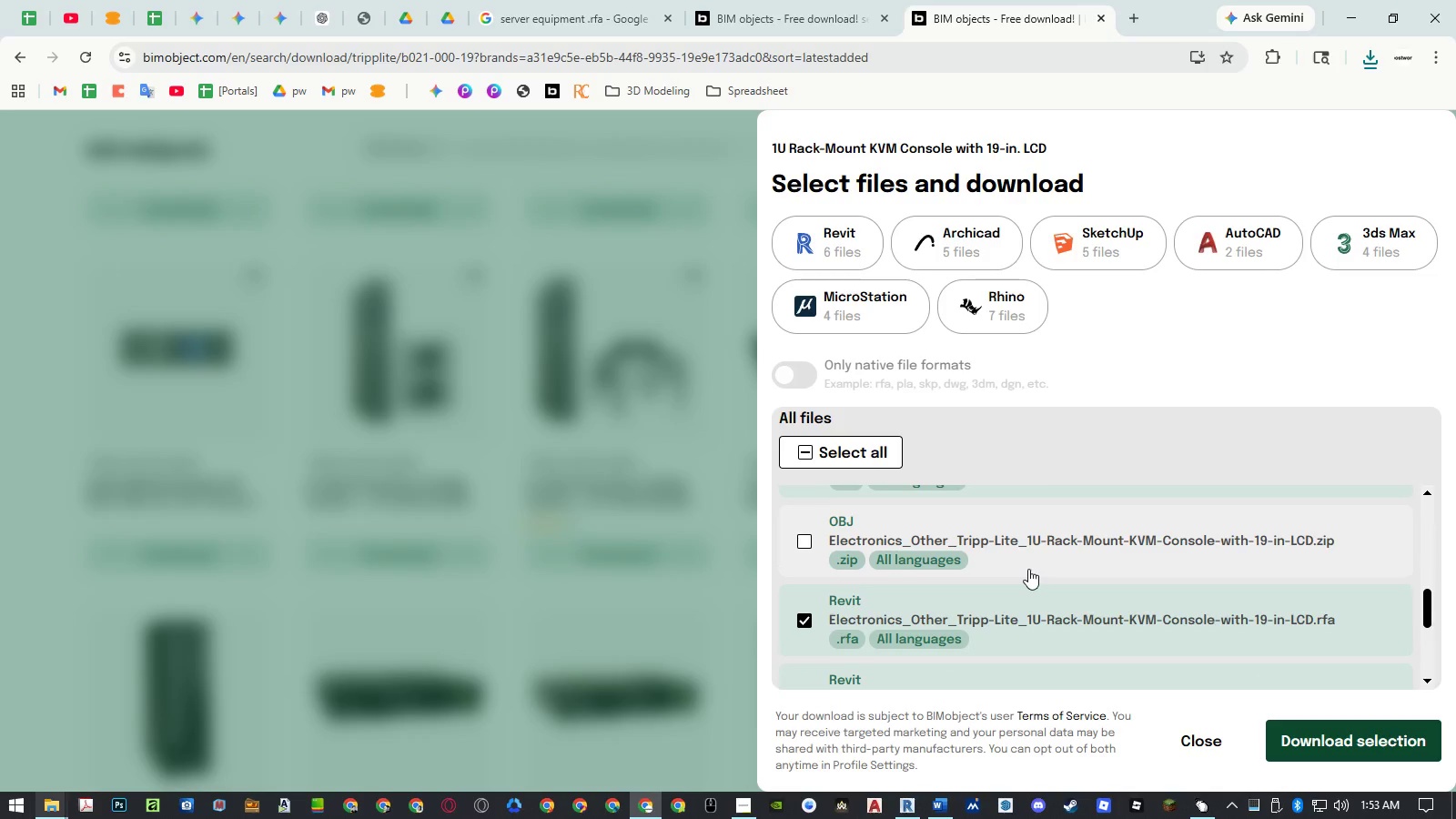 
scroll: coordinate [1028, 568], scroll_direction: none, amount: 0.0
 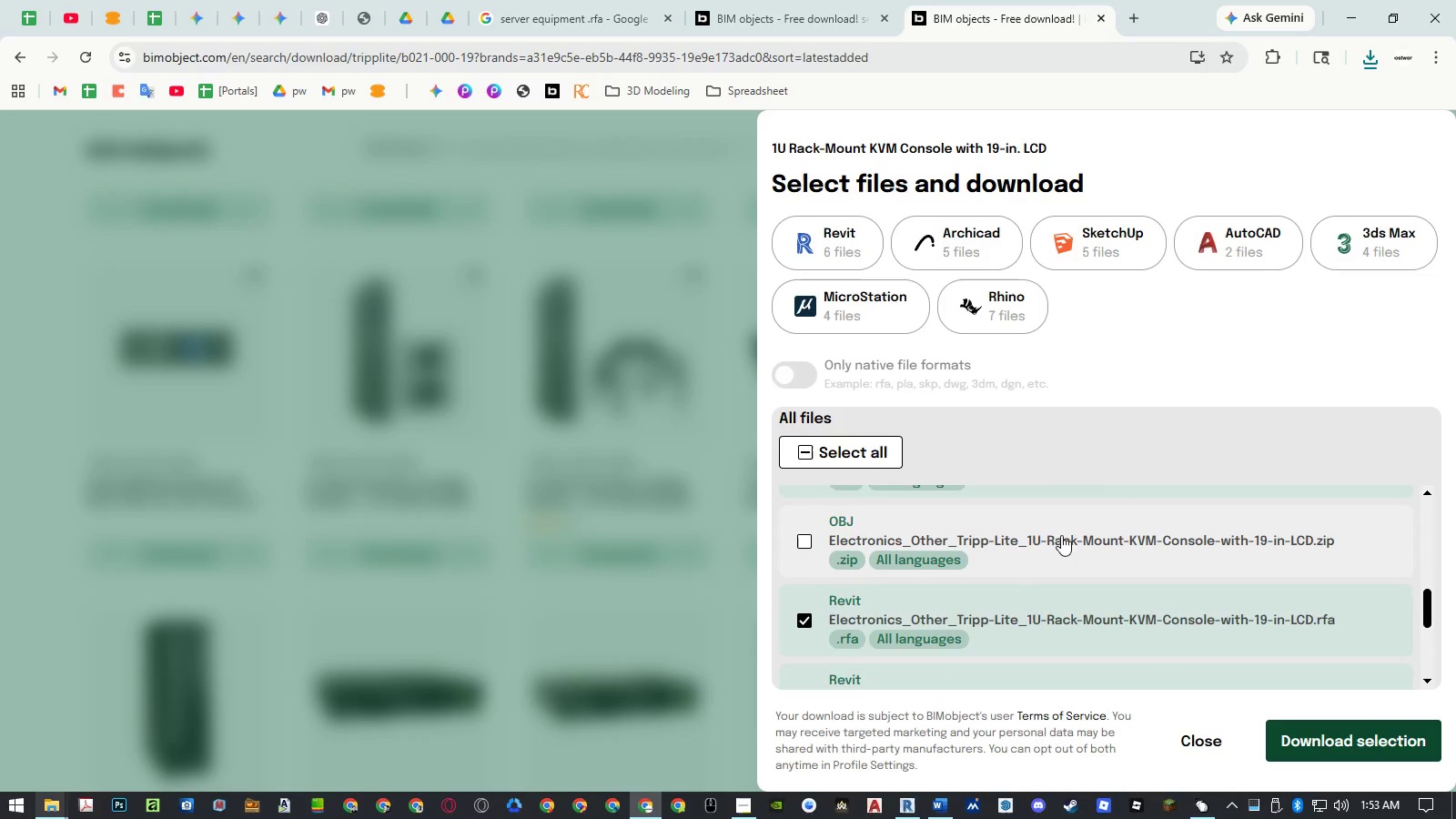 
scroll: coordinate [1067, 526], scroll_direction: up, amount: 2.0
 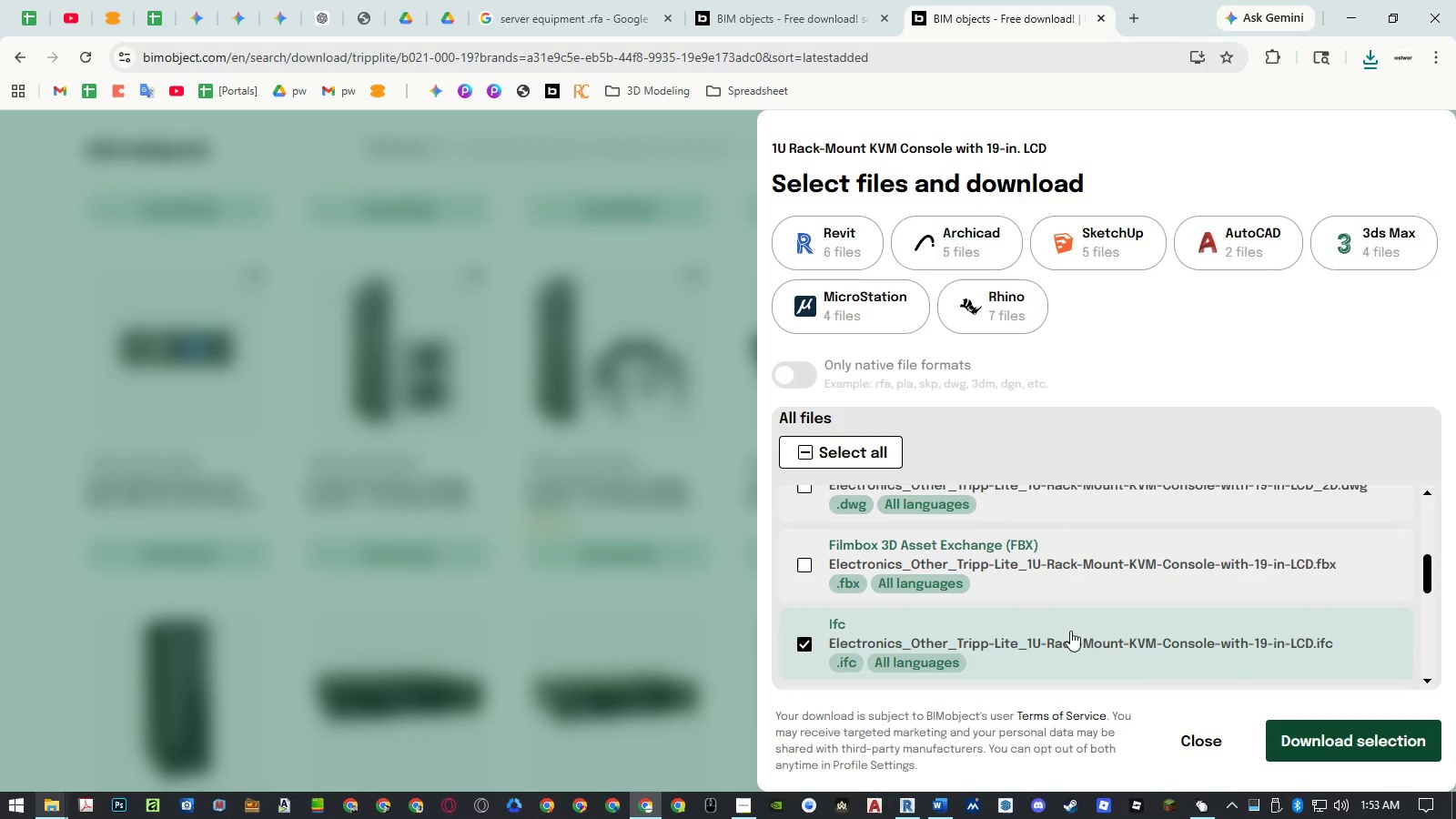 
left_click([1070, 638])
 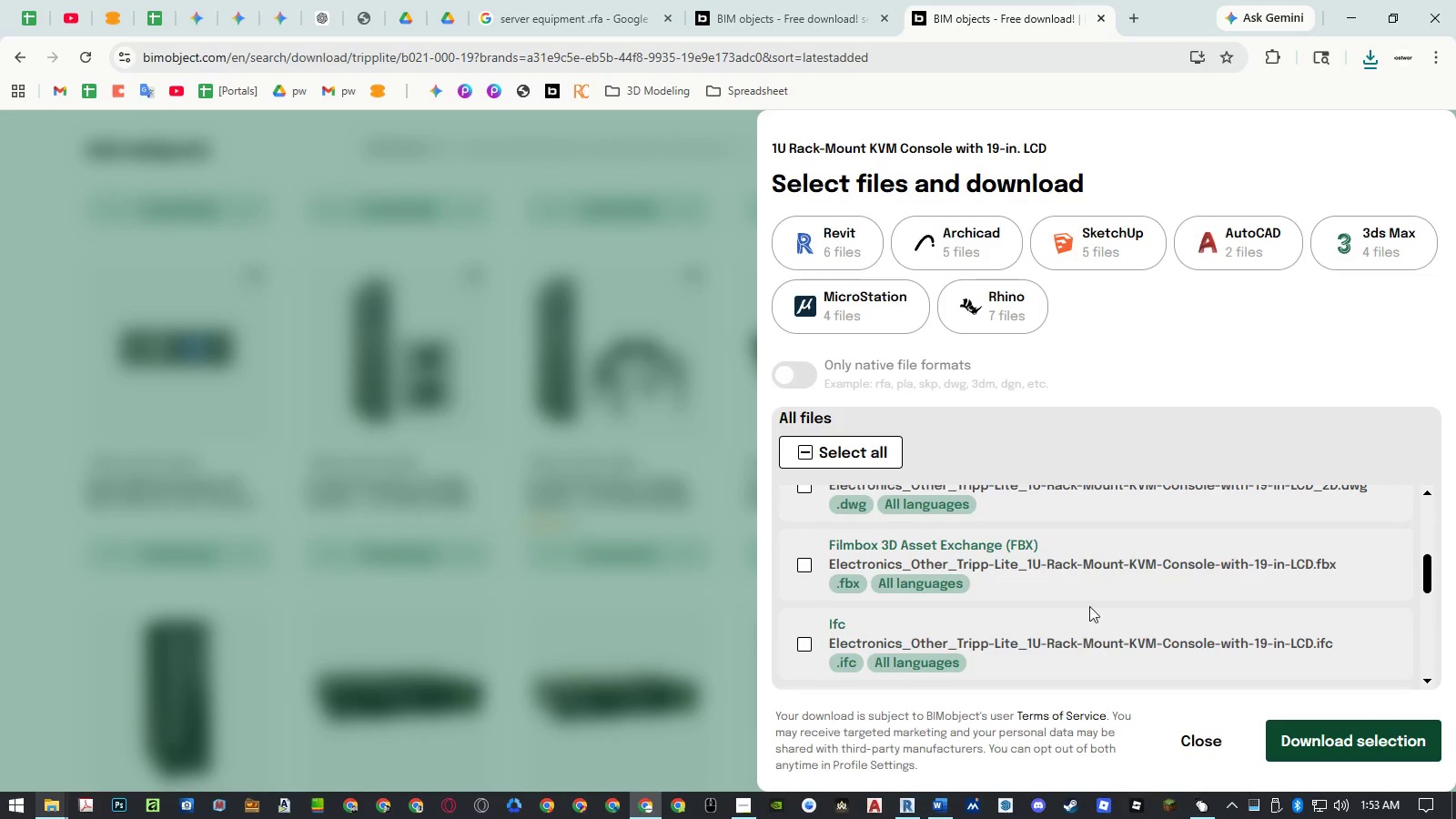 
scroll: coordinate [1087, 614], scroll_direction: down, amount: 3.0
 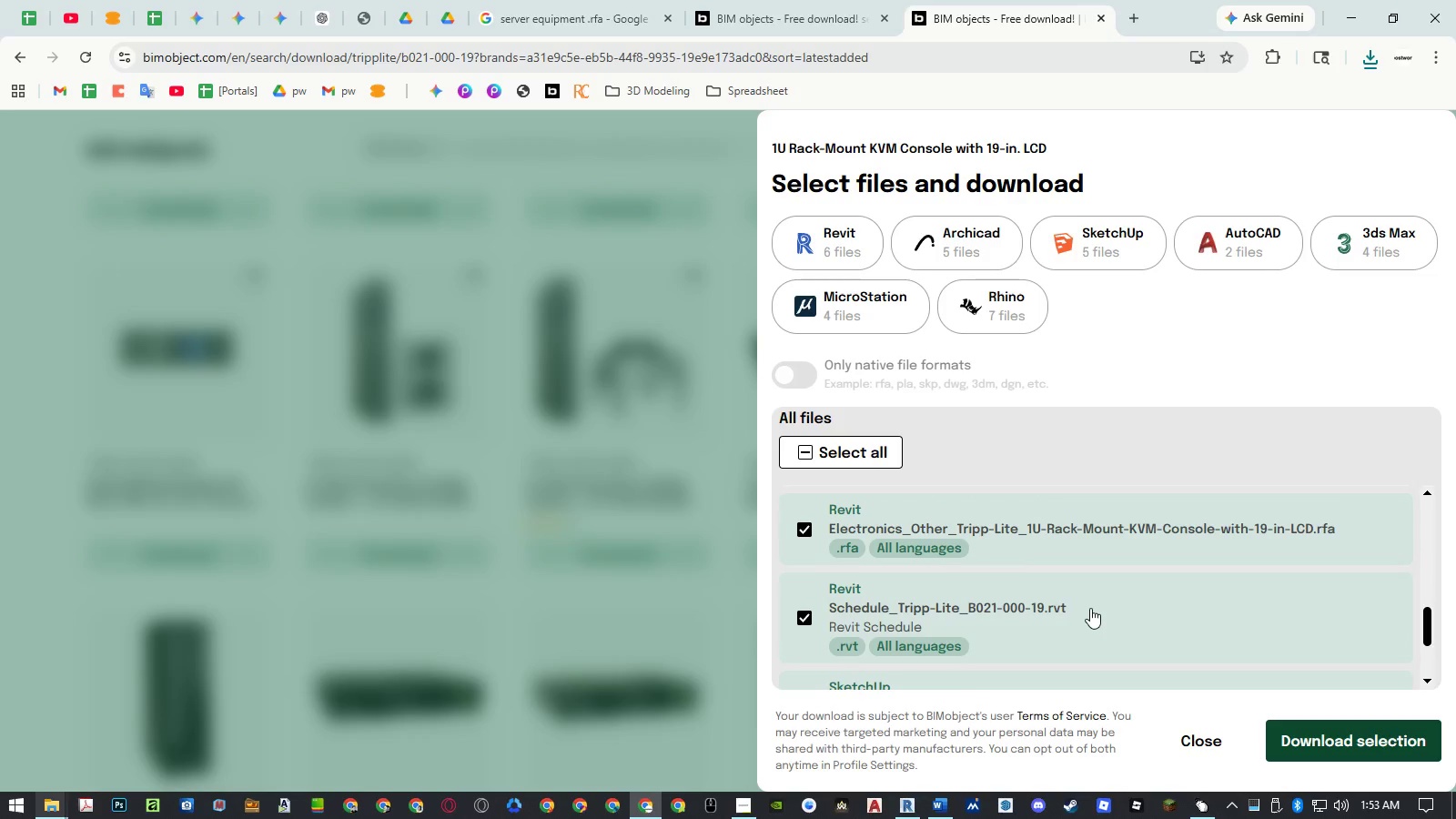 
left_click([1090, 608])
 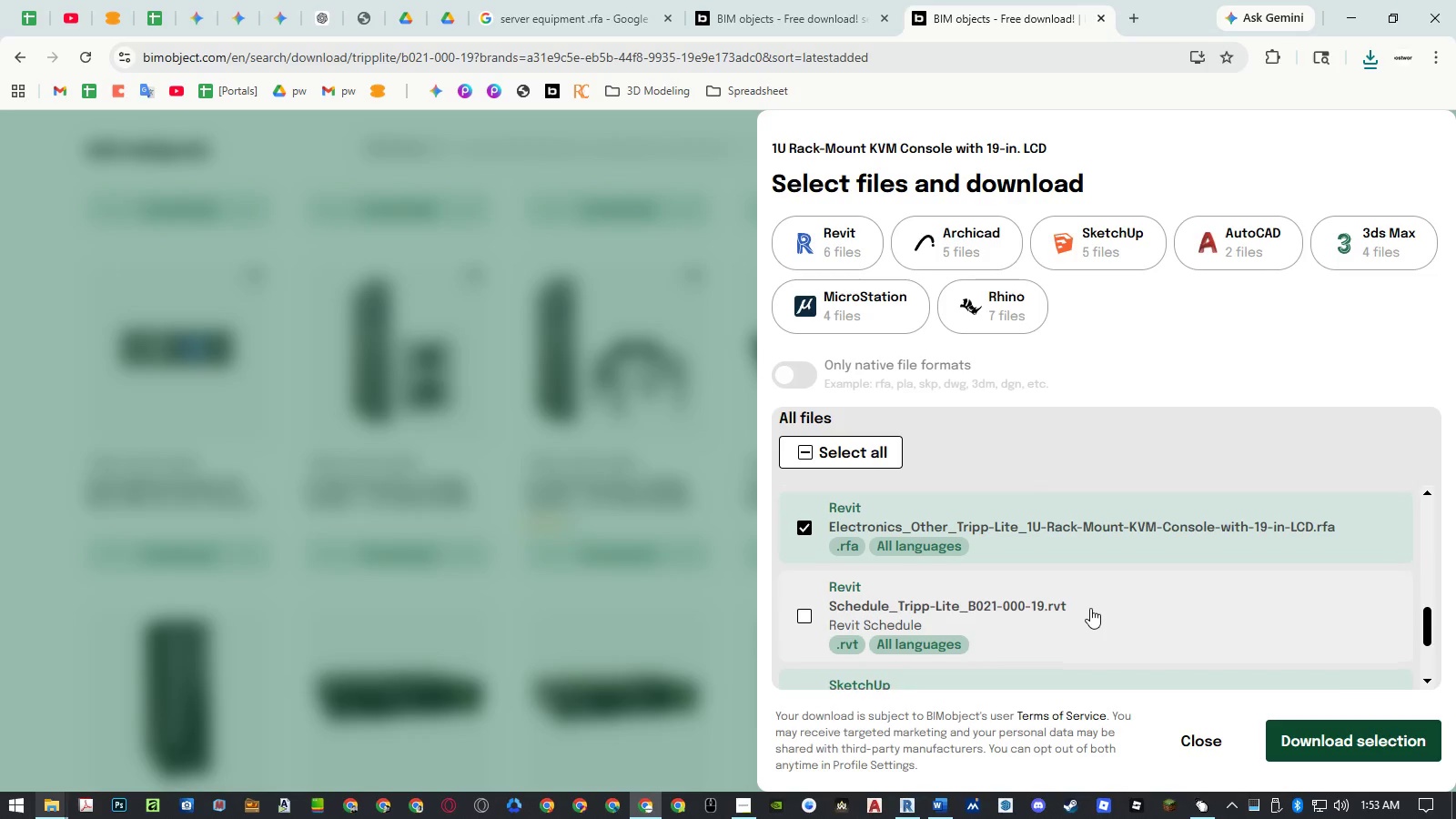 
scroll: coordinate [1090, 608], scroll_direction: down, amount: 2.0
 